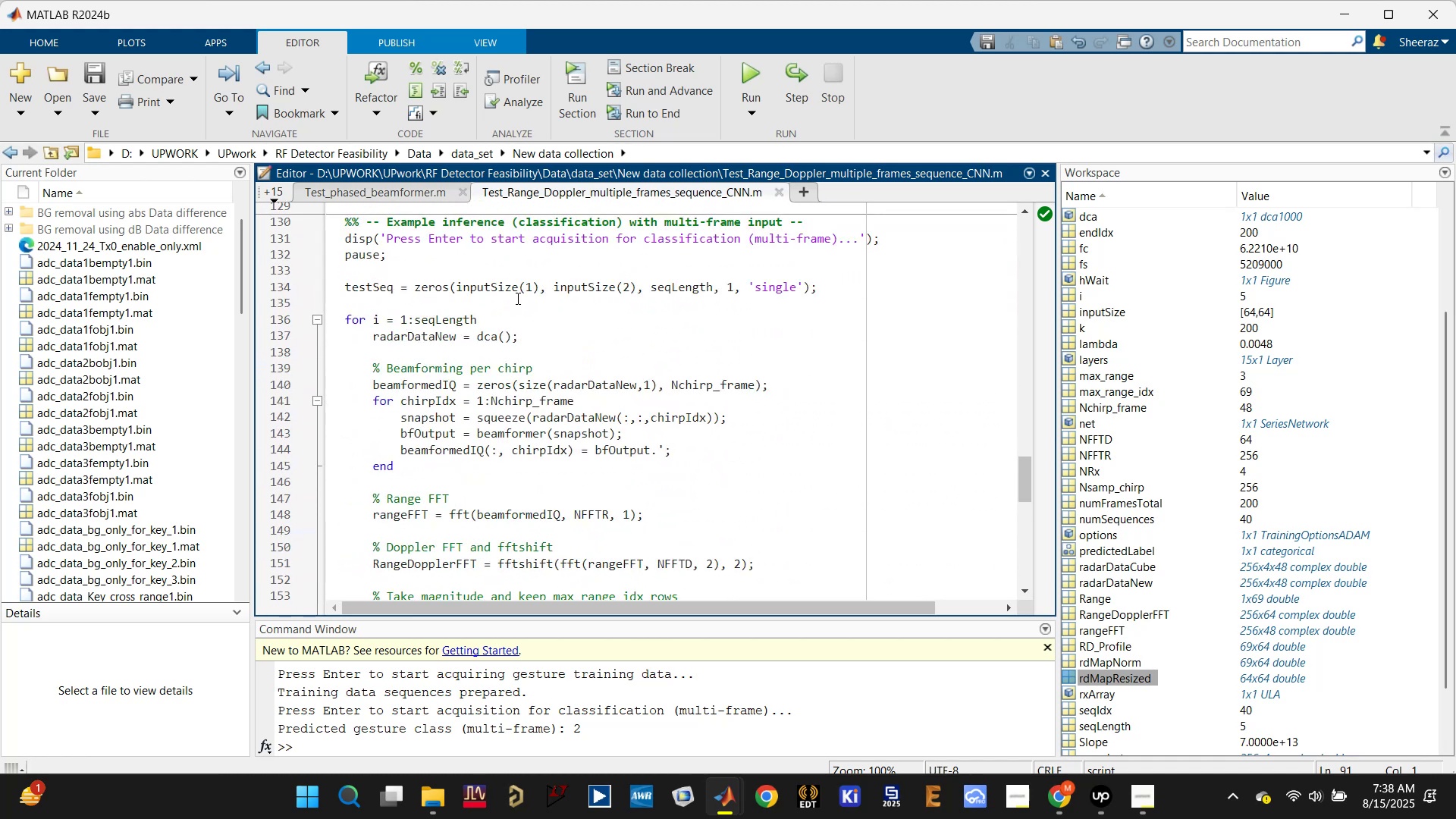 
left_click([563, 248])
 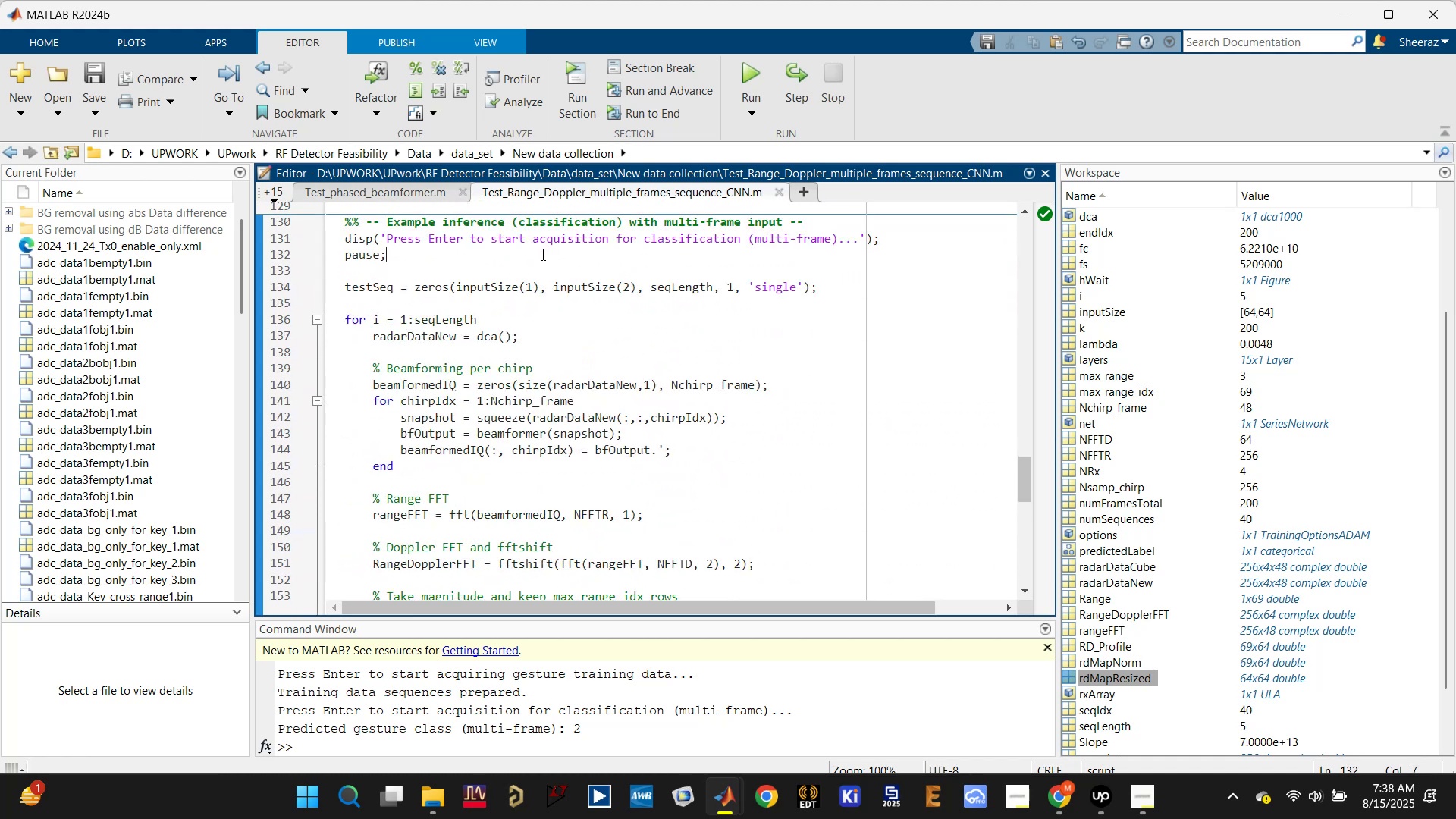 
left_click([538, 256])
 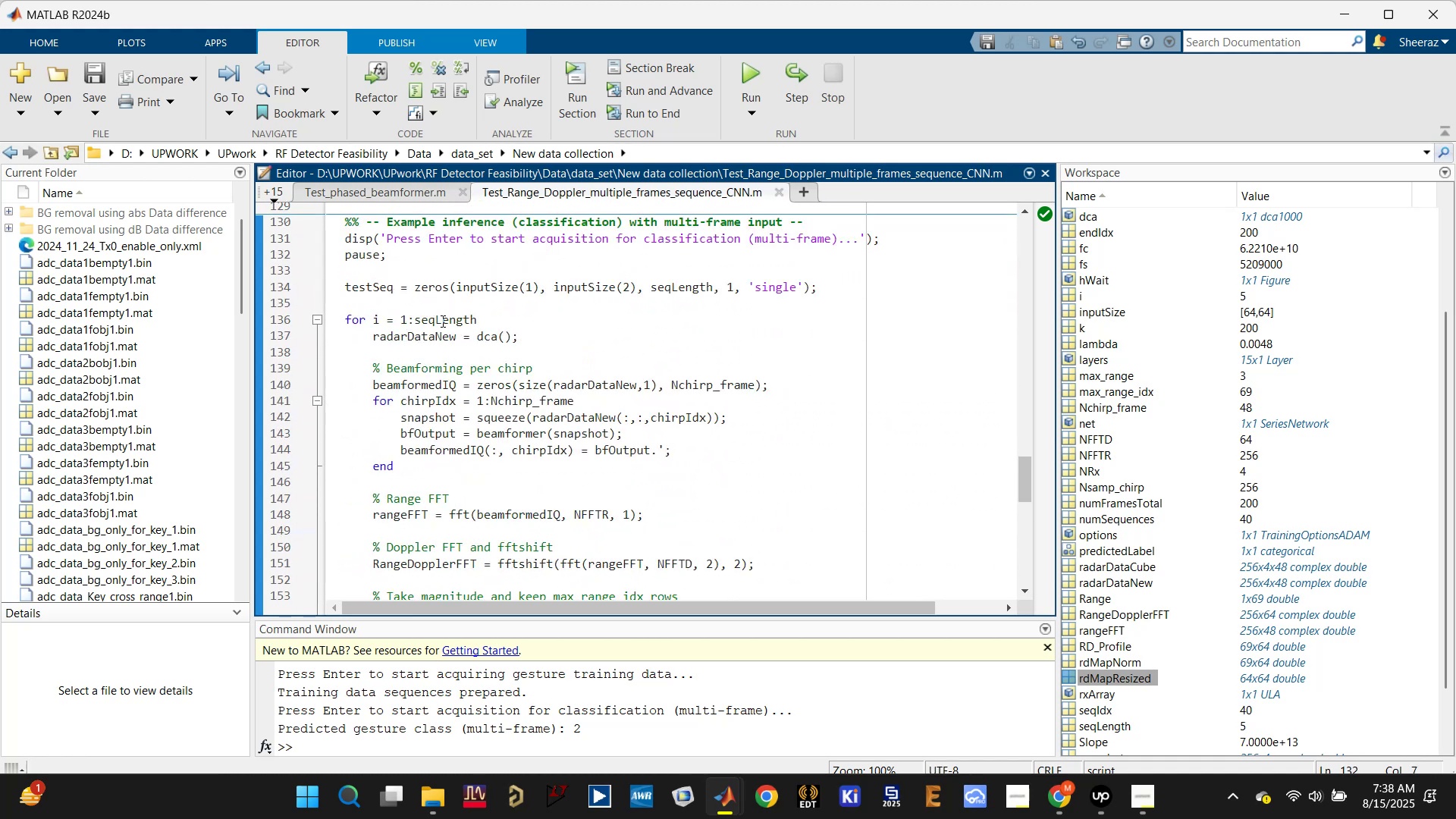 
left_click([420, 345])
 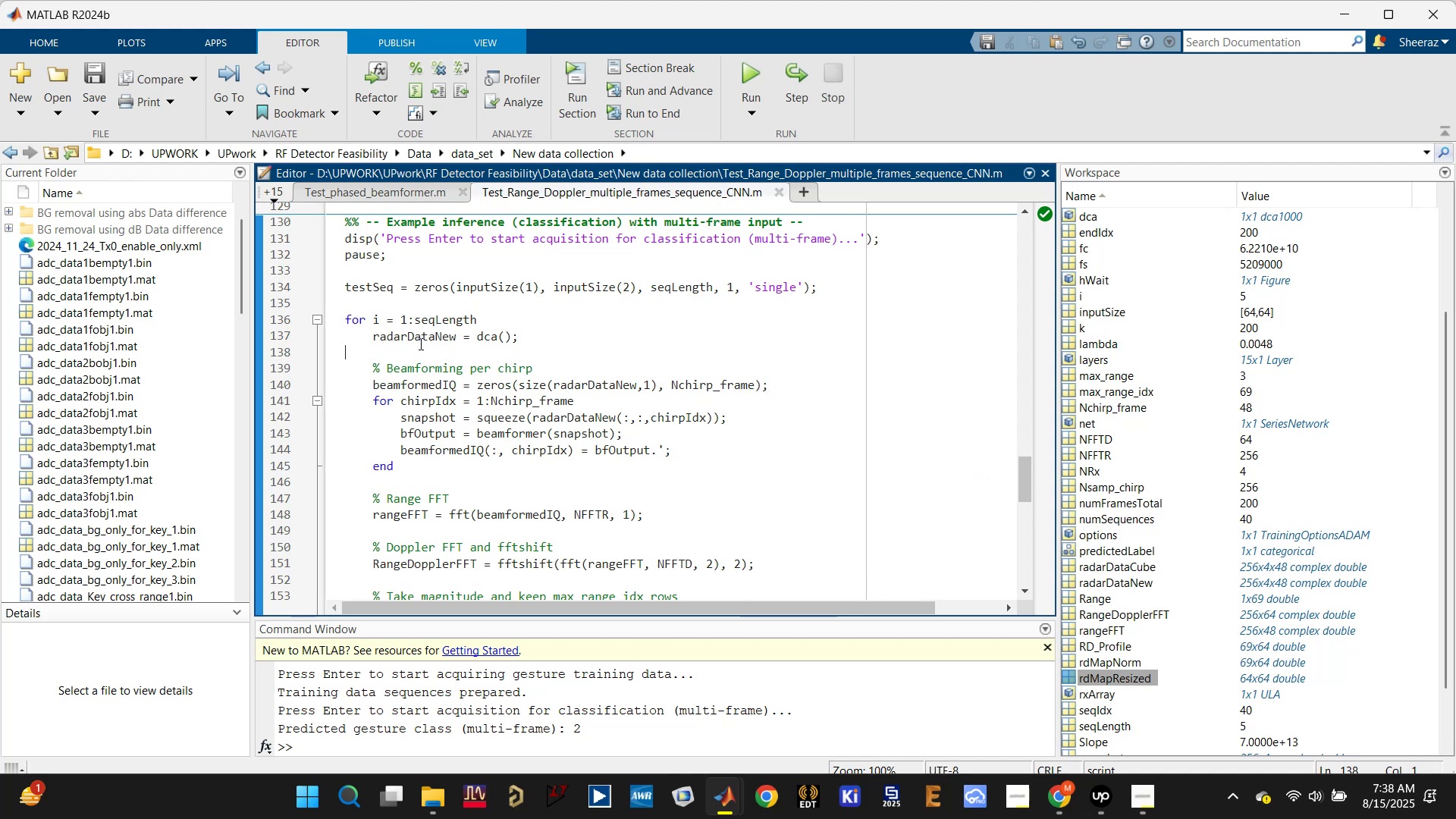 
left_click([419, 340])
 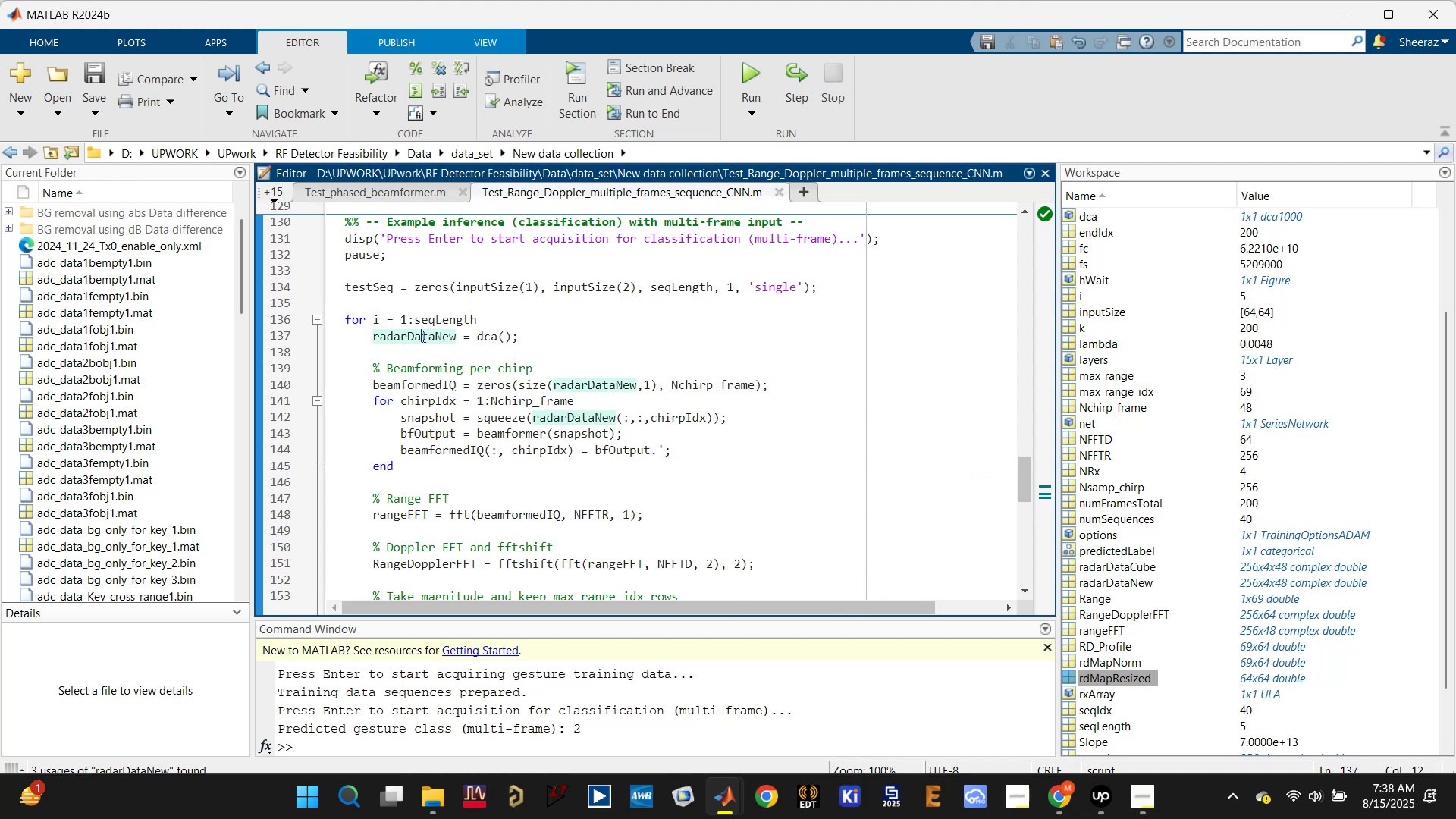 
left_click([434, 322])
 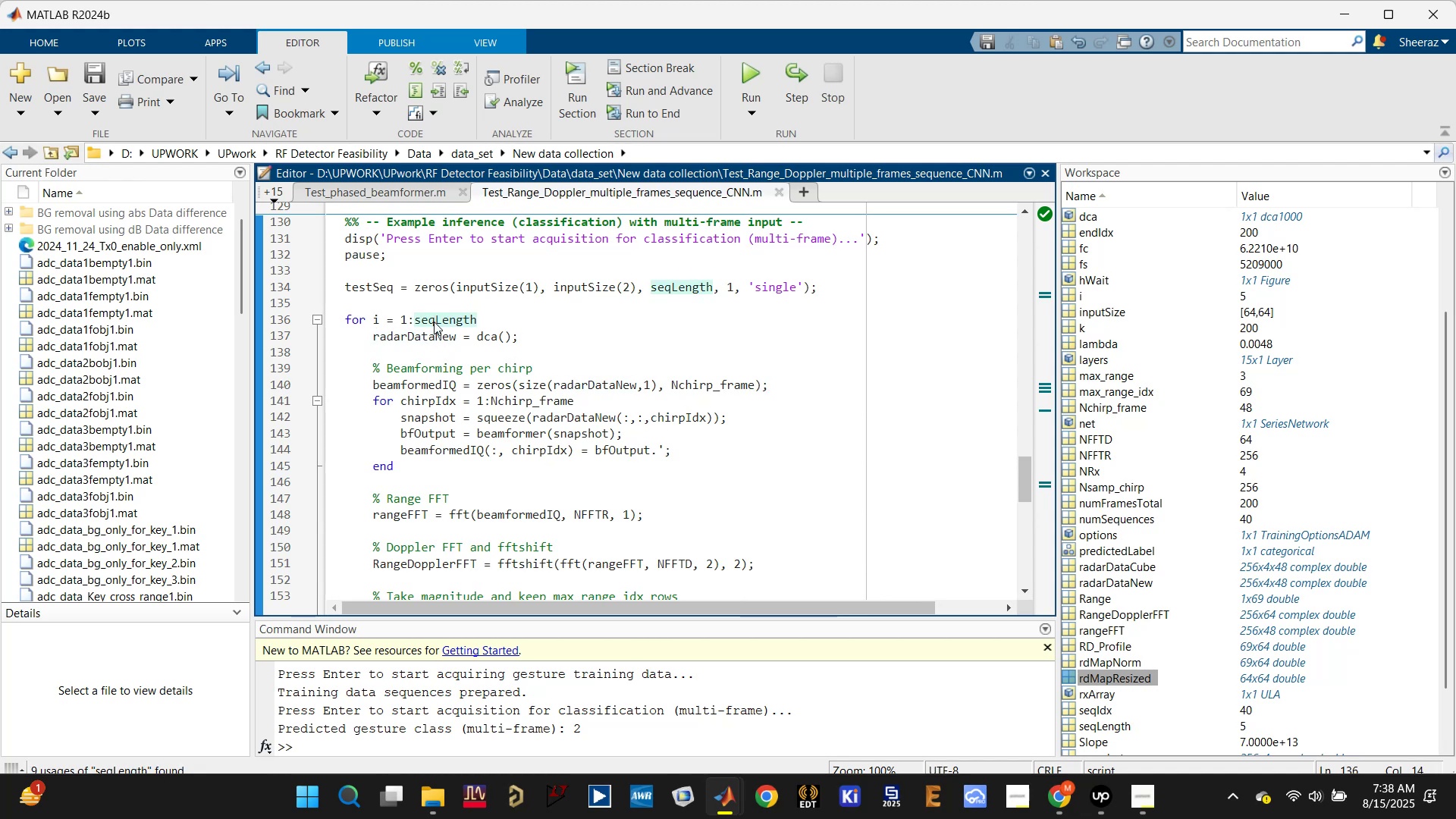 
scroll: coordinate [433, 322], scroll_direction: up, amount: 12.0
 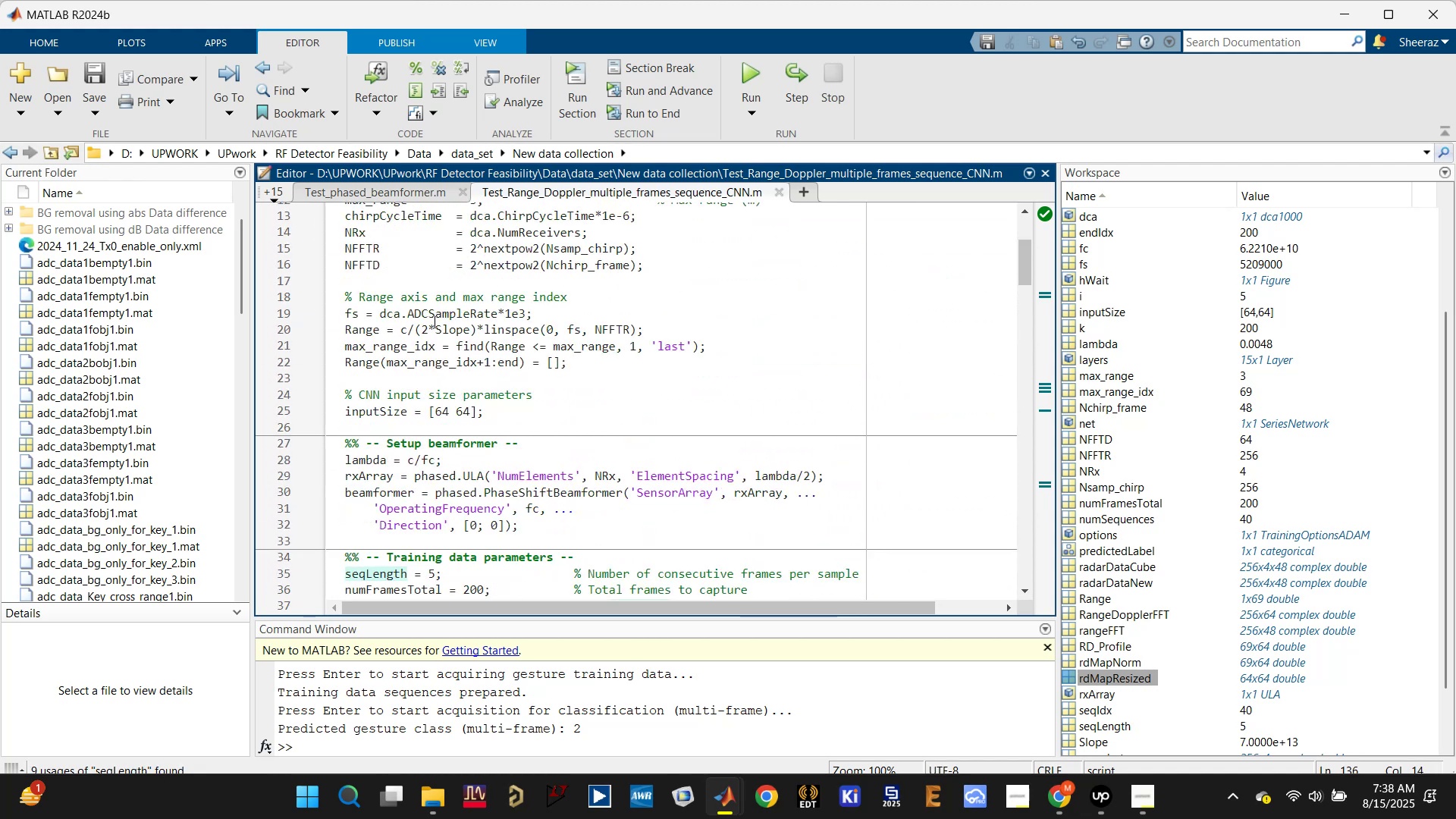 
scroll: coordinate [433, 322], scroll_direction: down, amount: 3.0
 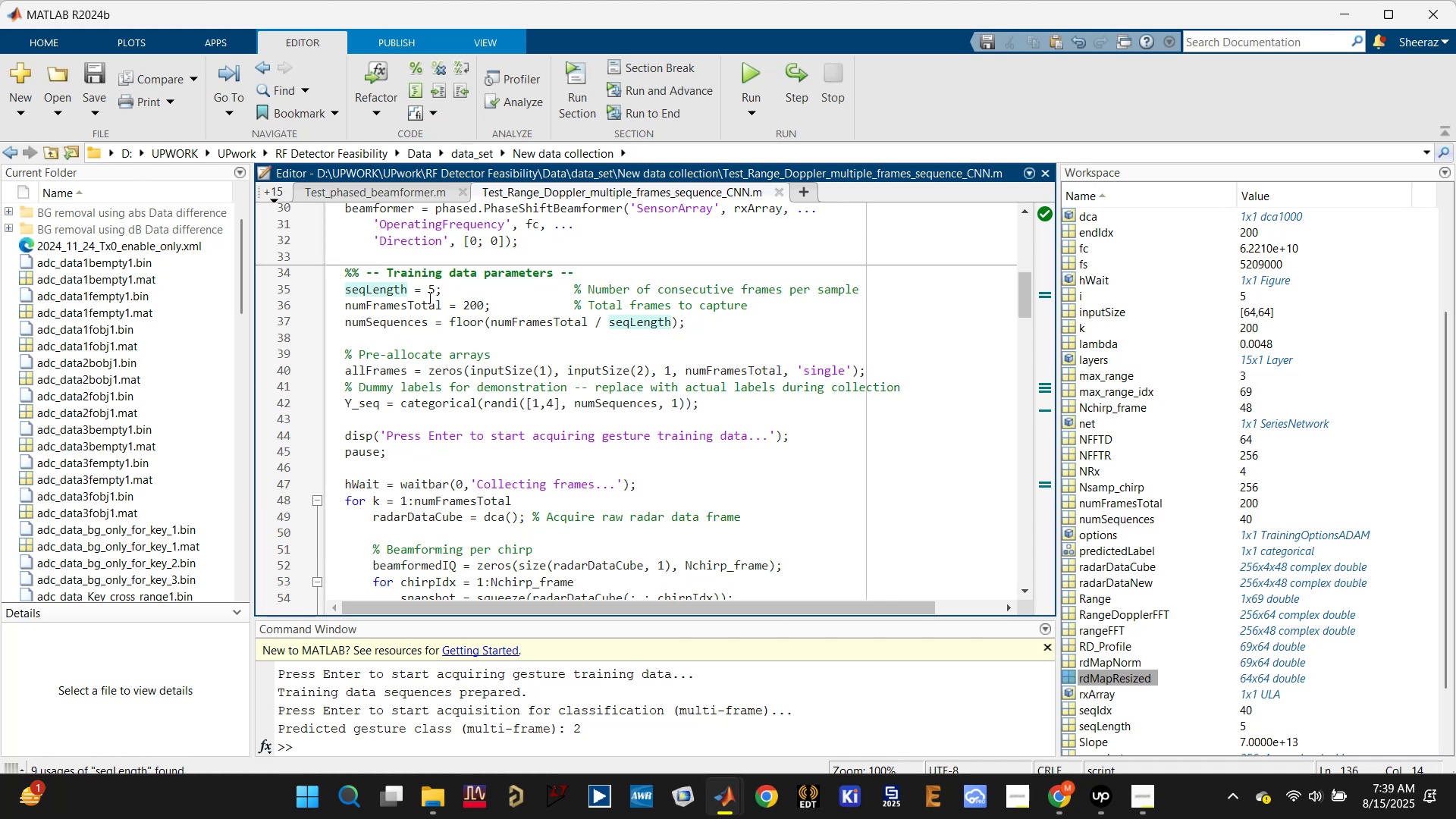 
wait(9.38)
 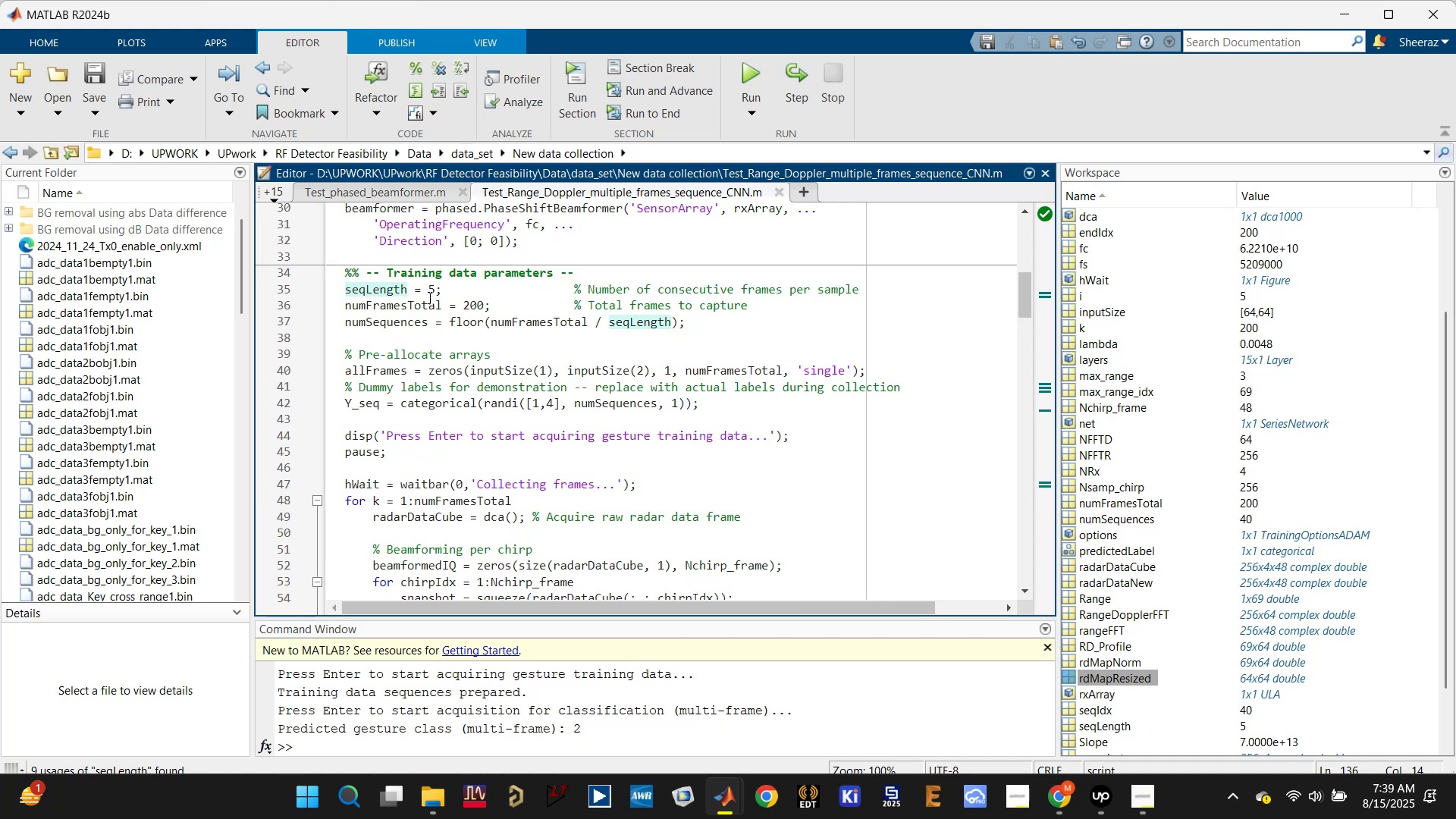 
scroll: coordinate [392, 370], scroll_direction: down, amount: 25.0
 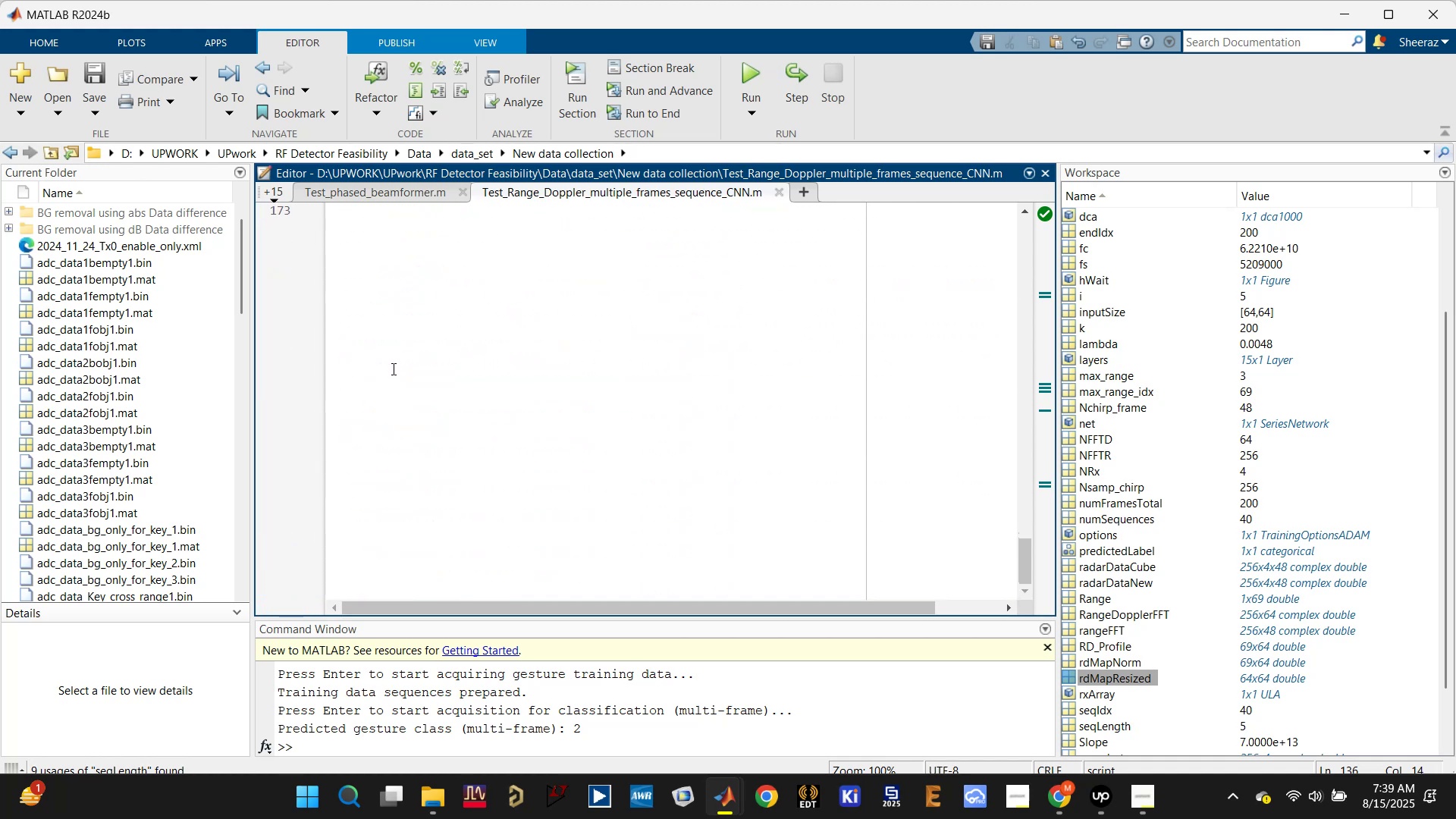 
scroll: coordinate [448, 419], scroll_direction: up, amount: 5.0
 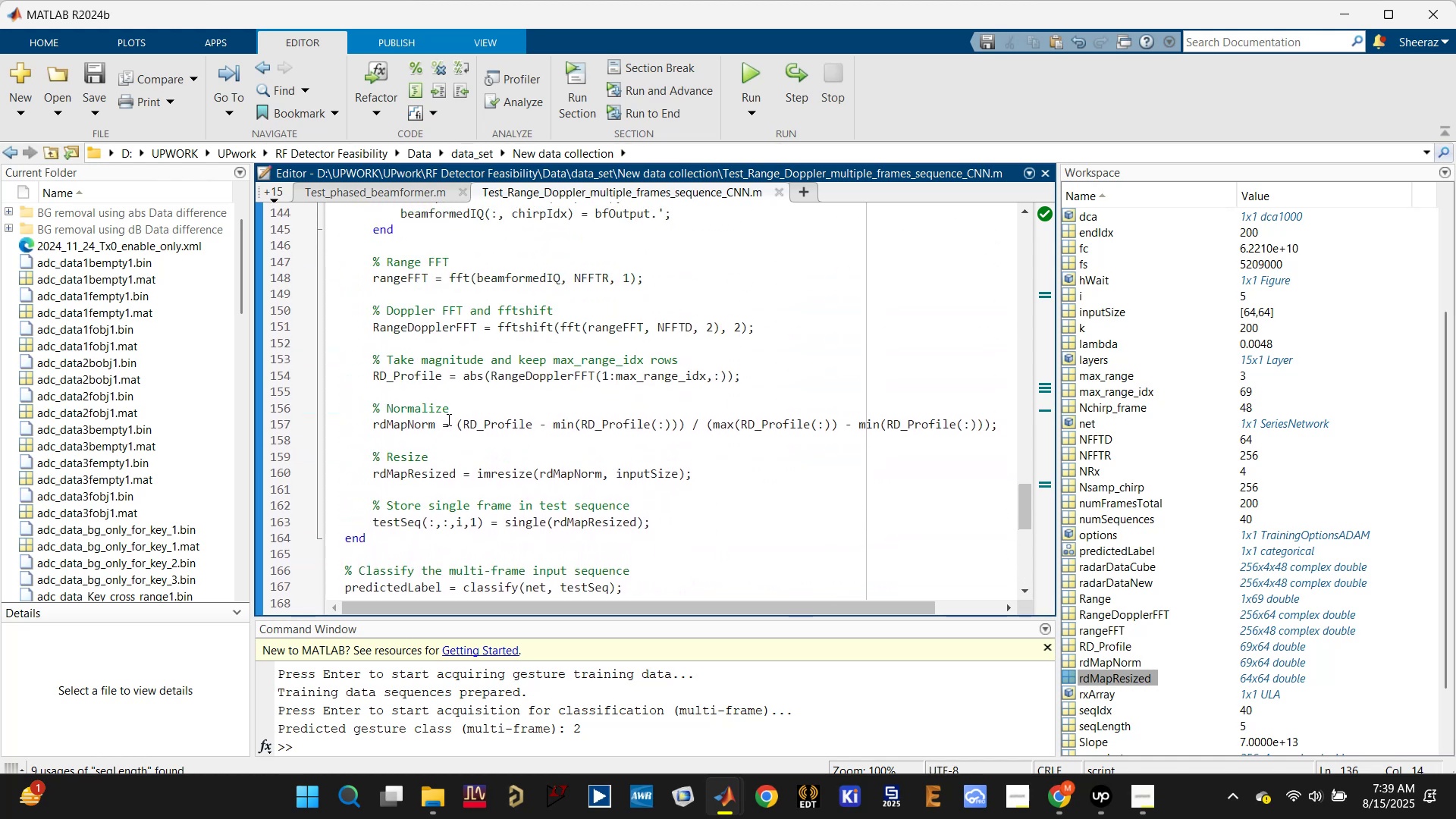 
scroll: coordinate [445, 420], scroll_direction: down, amount: 2.0
 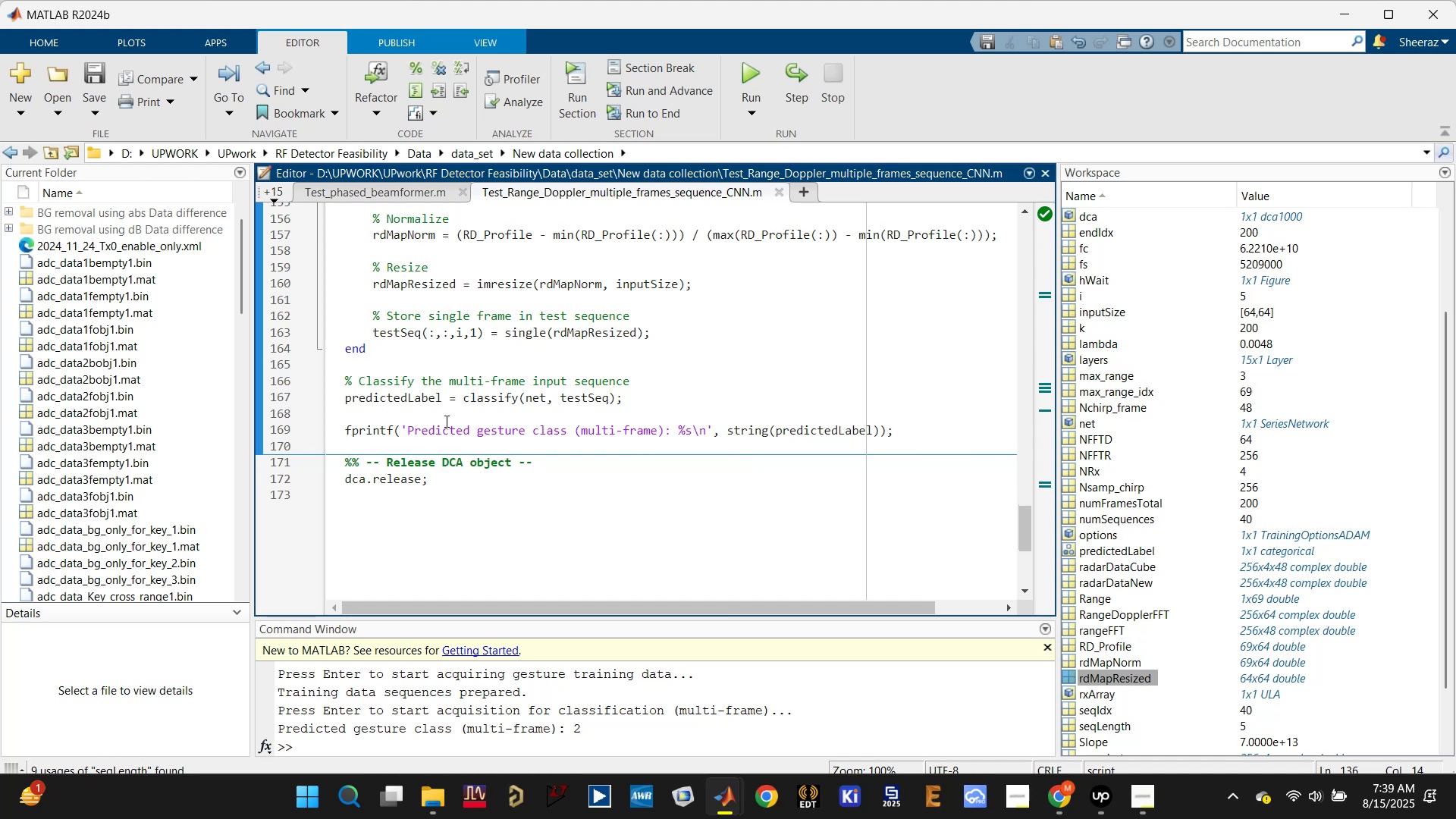 
left_click([536, 403])
 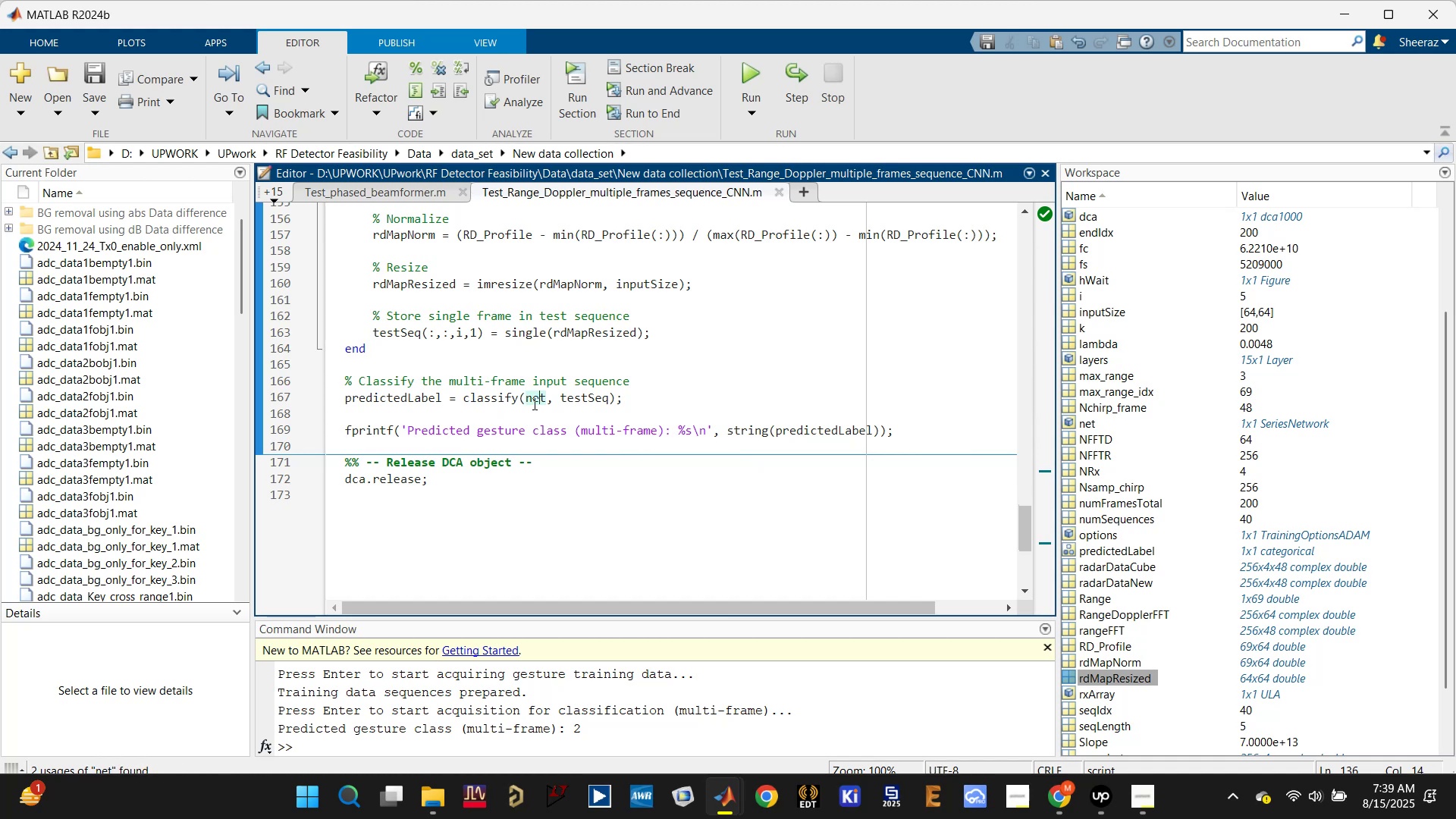 
scroll: coordinate [522, 406], scroll_direction: up, amount: 7.0
 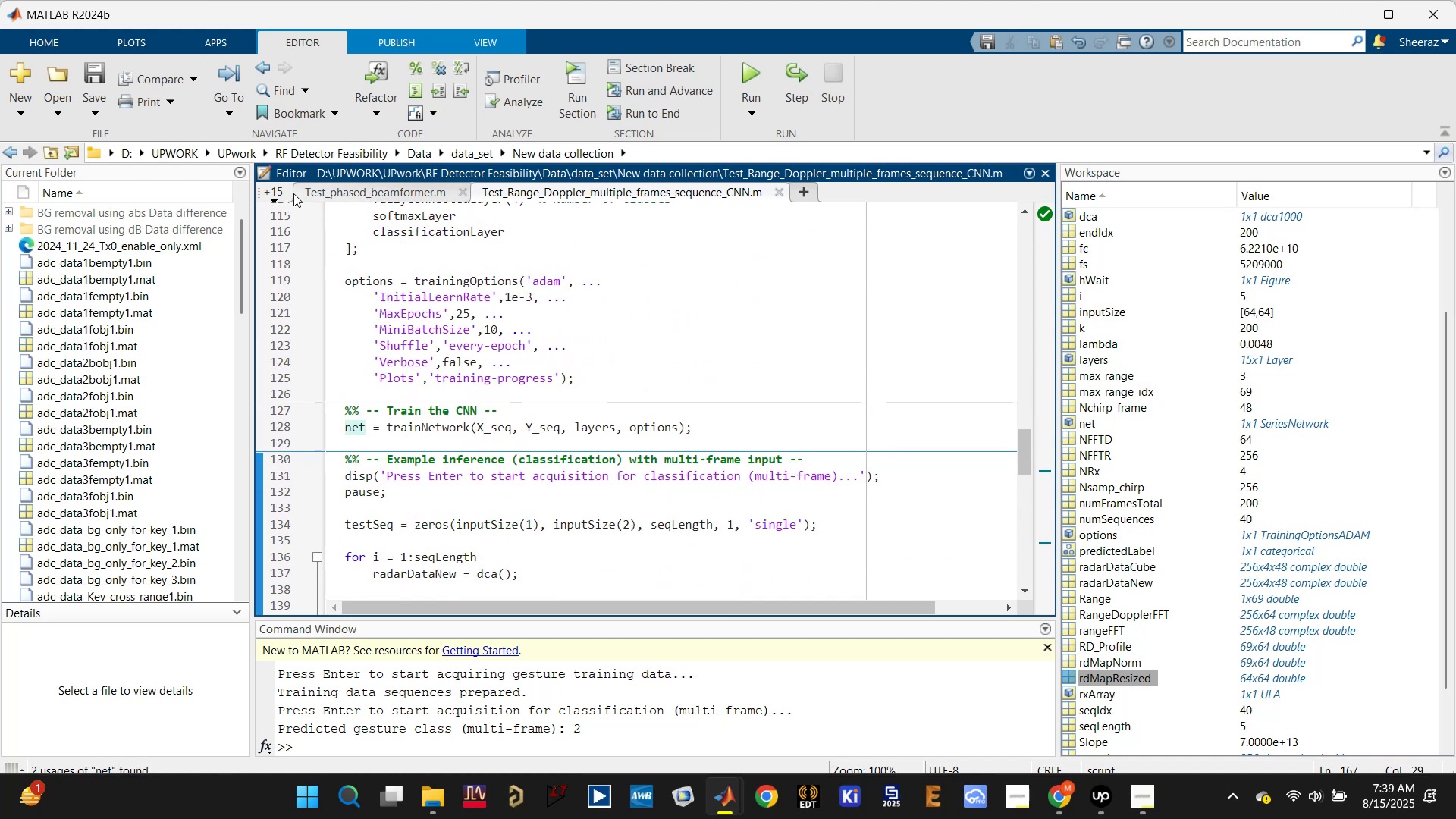 
left_click([275, 190])
 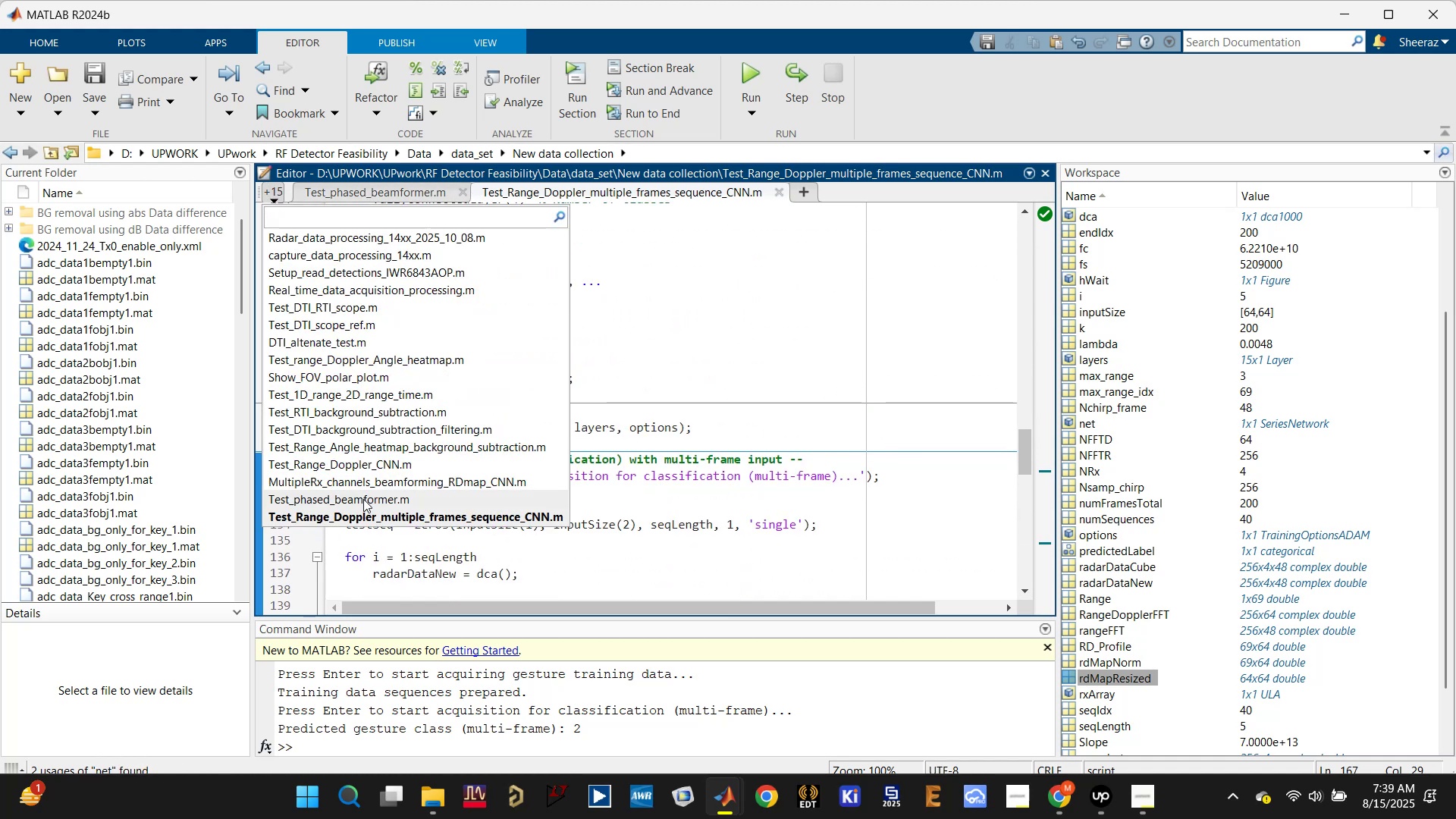 
mouse_move([387, 464])
 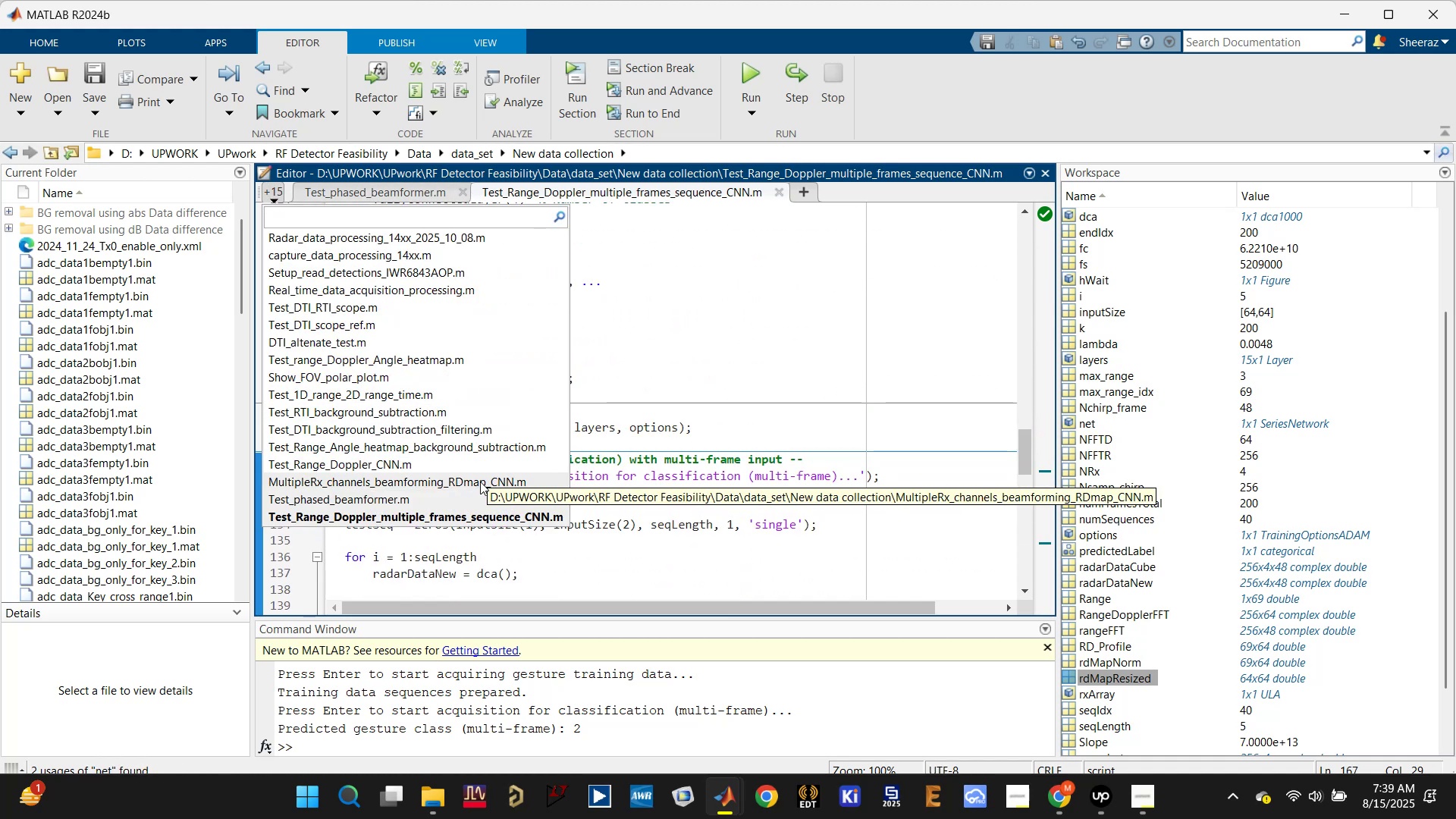 
scroll: coordinate [473, 488], scroll_direction: down, amount: 1.0
 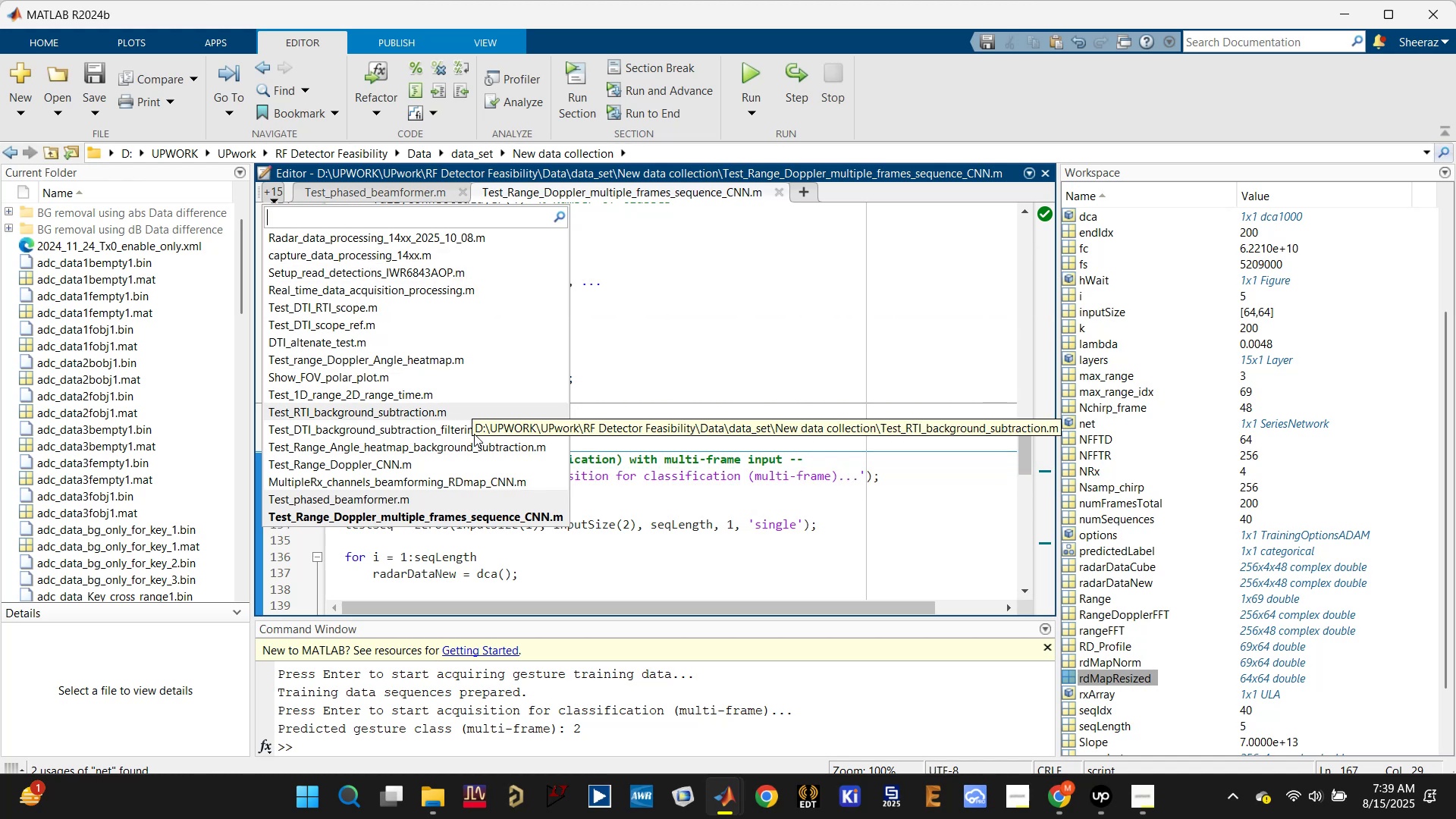 
wait(9.34)
 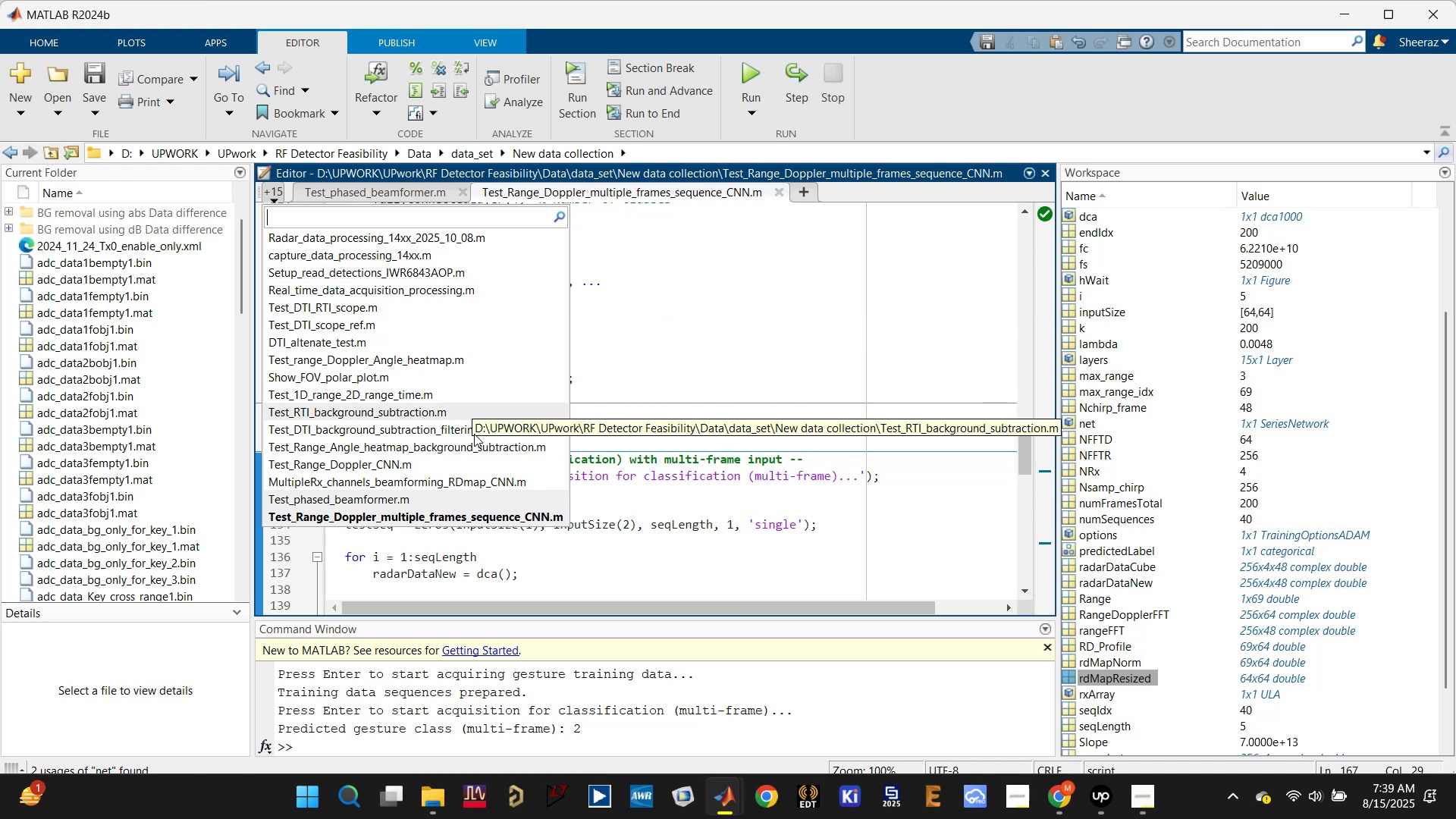 
scroll: coordinate [432, 466], scroll_direction: up, amount: 4.0
 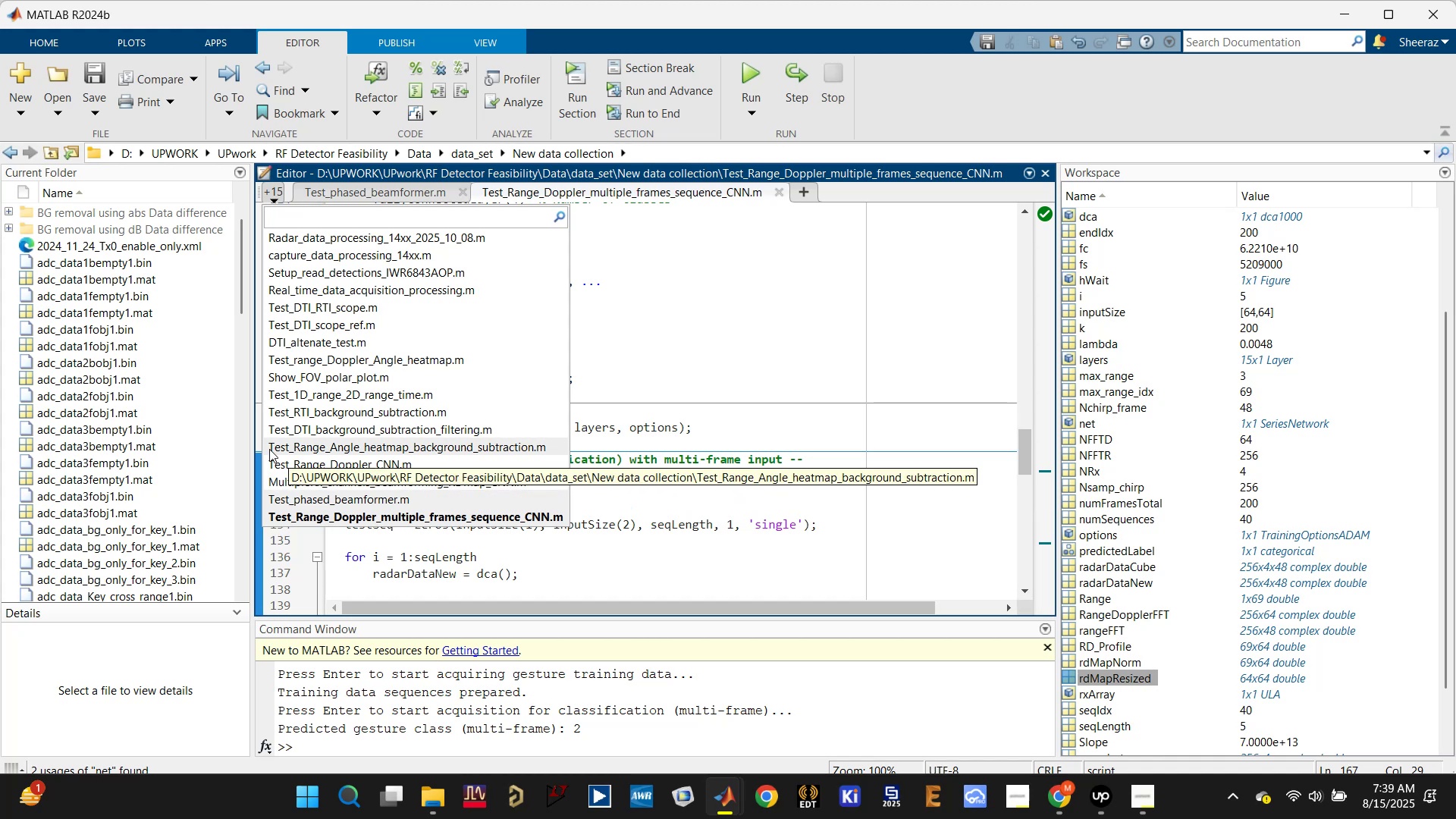 
left_click_drag(start_coordinate=[240, 262], to_coordinate=[204, 598])
 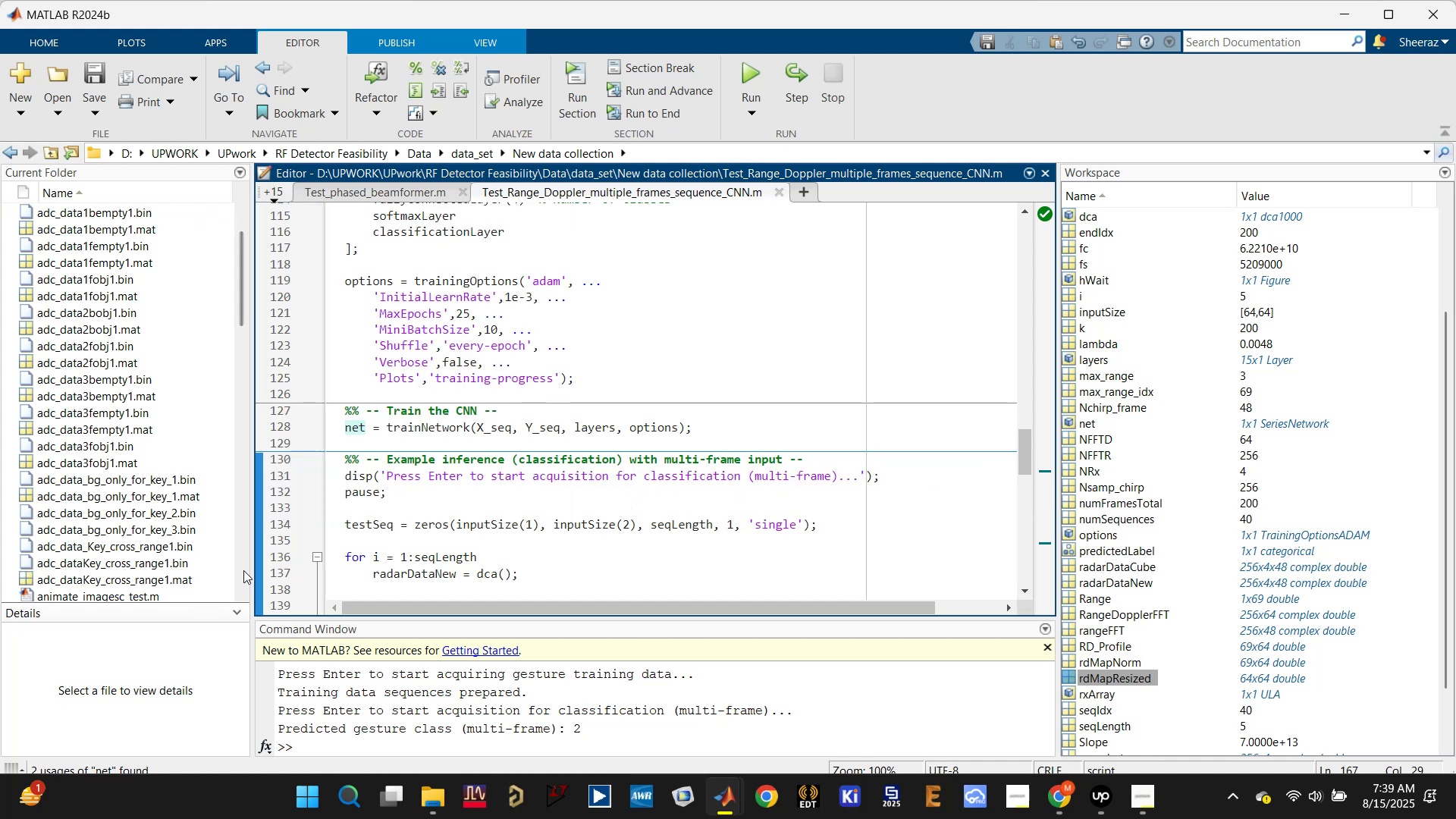 
double_click([243, 570])
 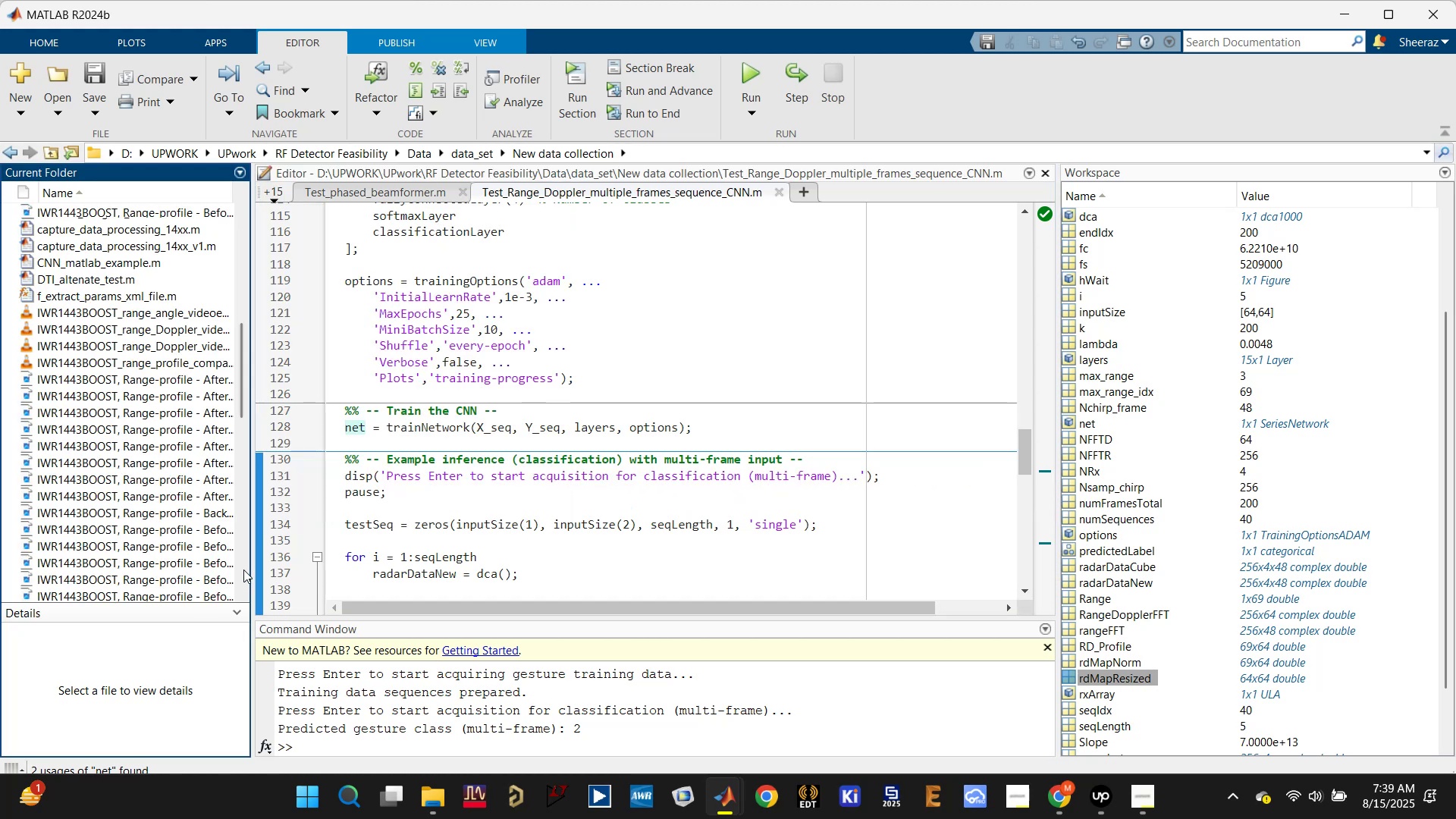 
triple_click([243, 570])
 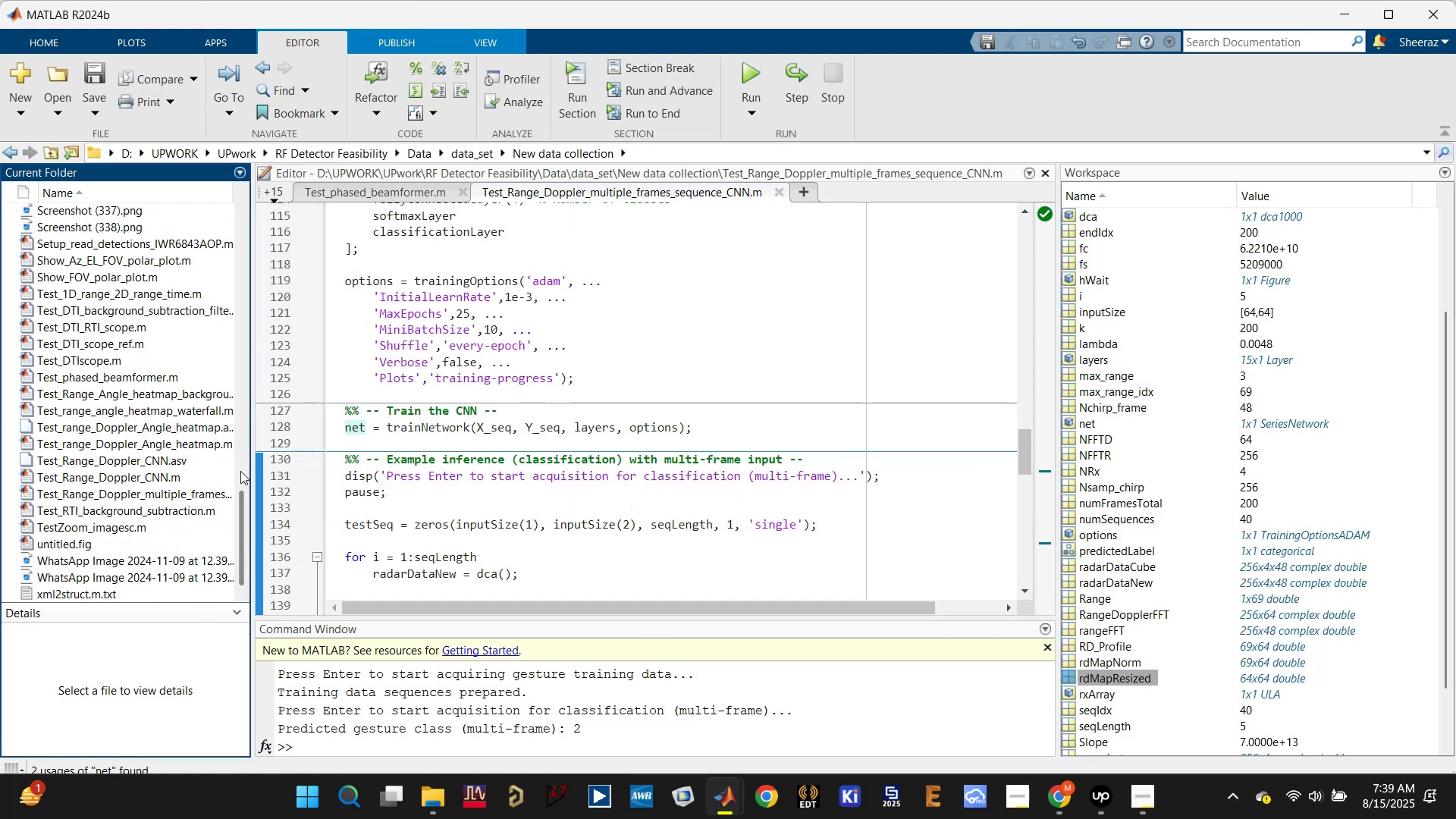 
left_click_drag(start_coordinate=[243, 516], to_coordinate=[243, 520])
 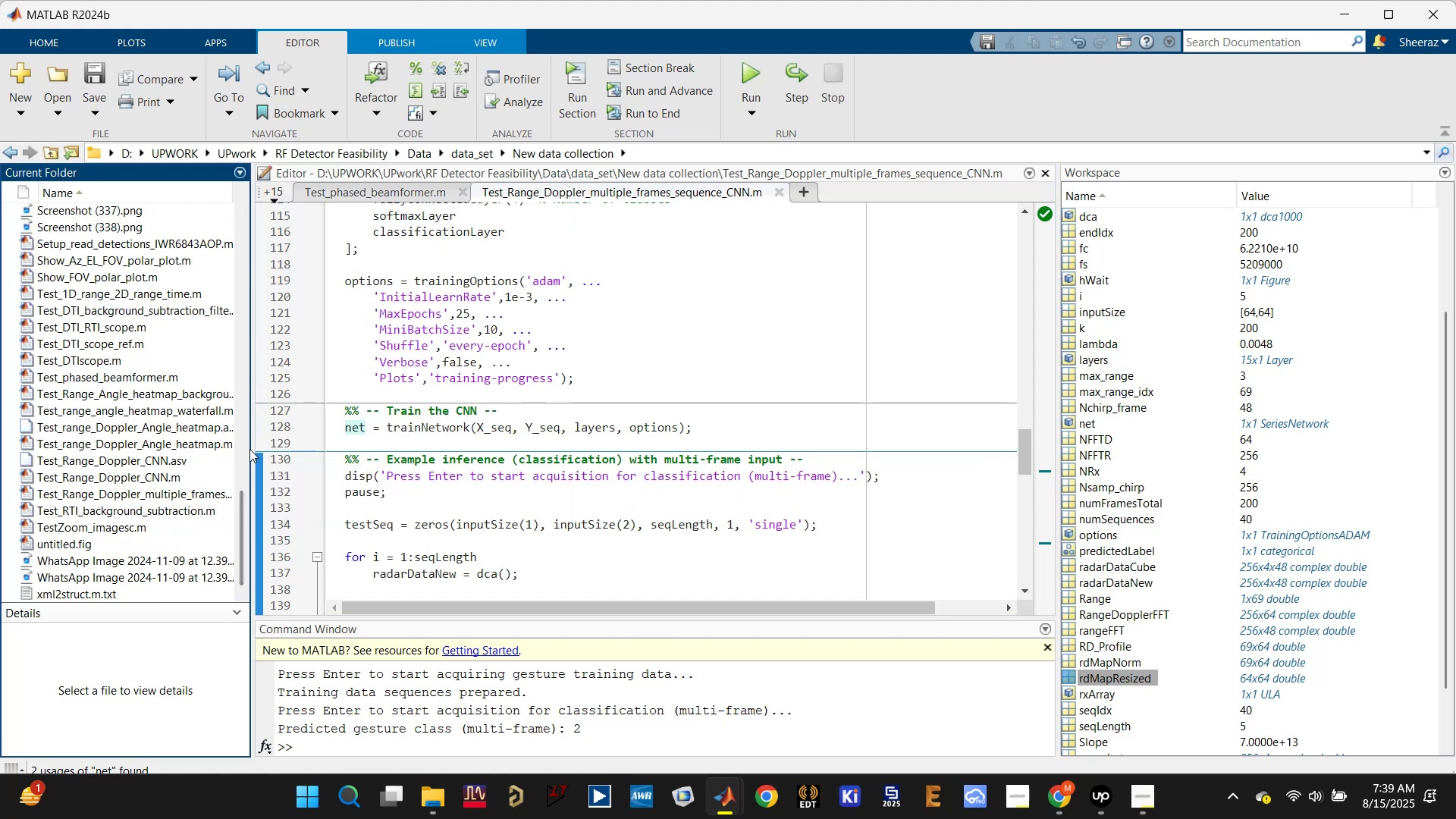 
left_click_drag(start_coordinate=[251, 450], to_coordinate=[364, 449])
 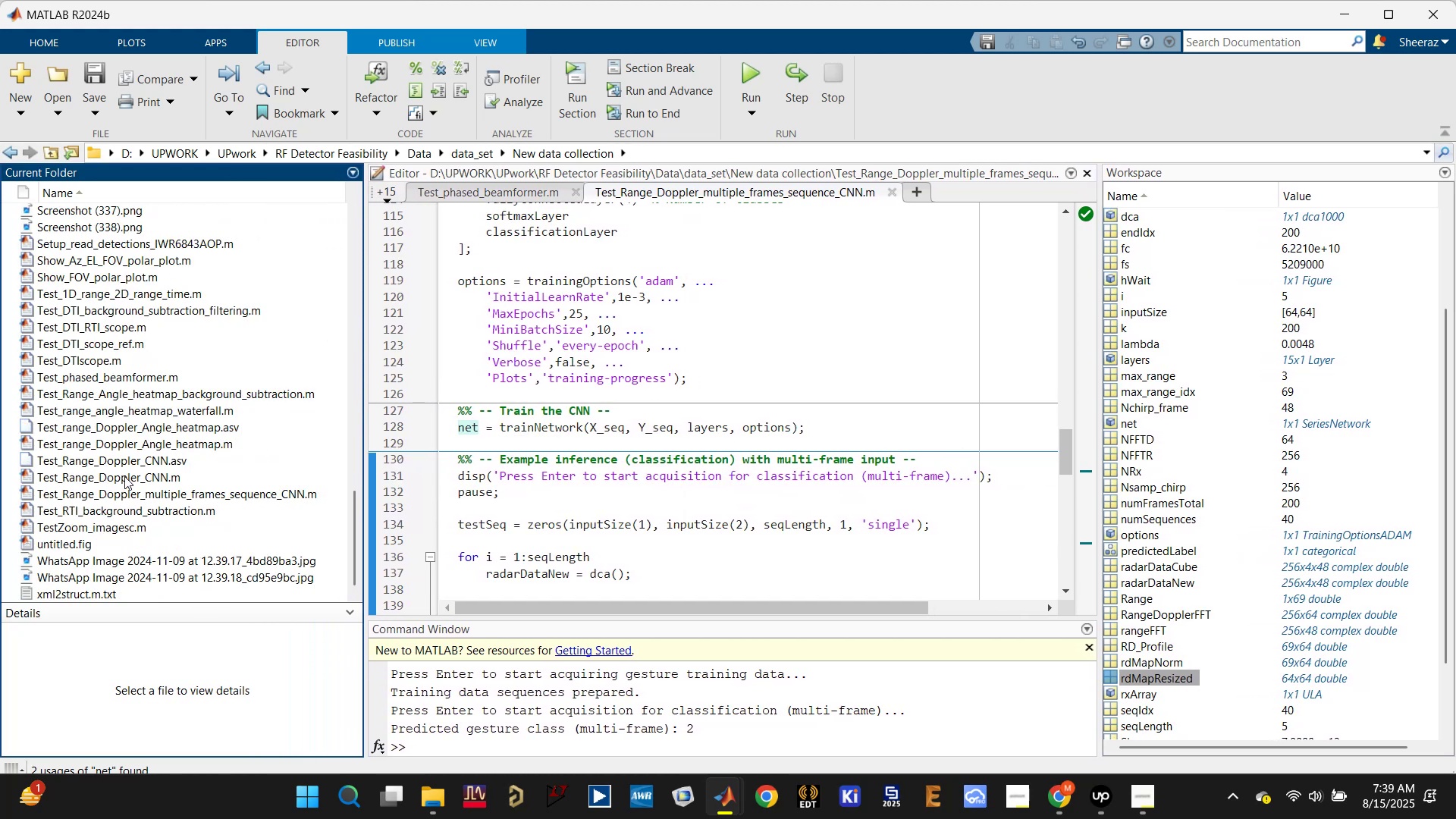 
double_click([124, 476])
 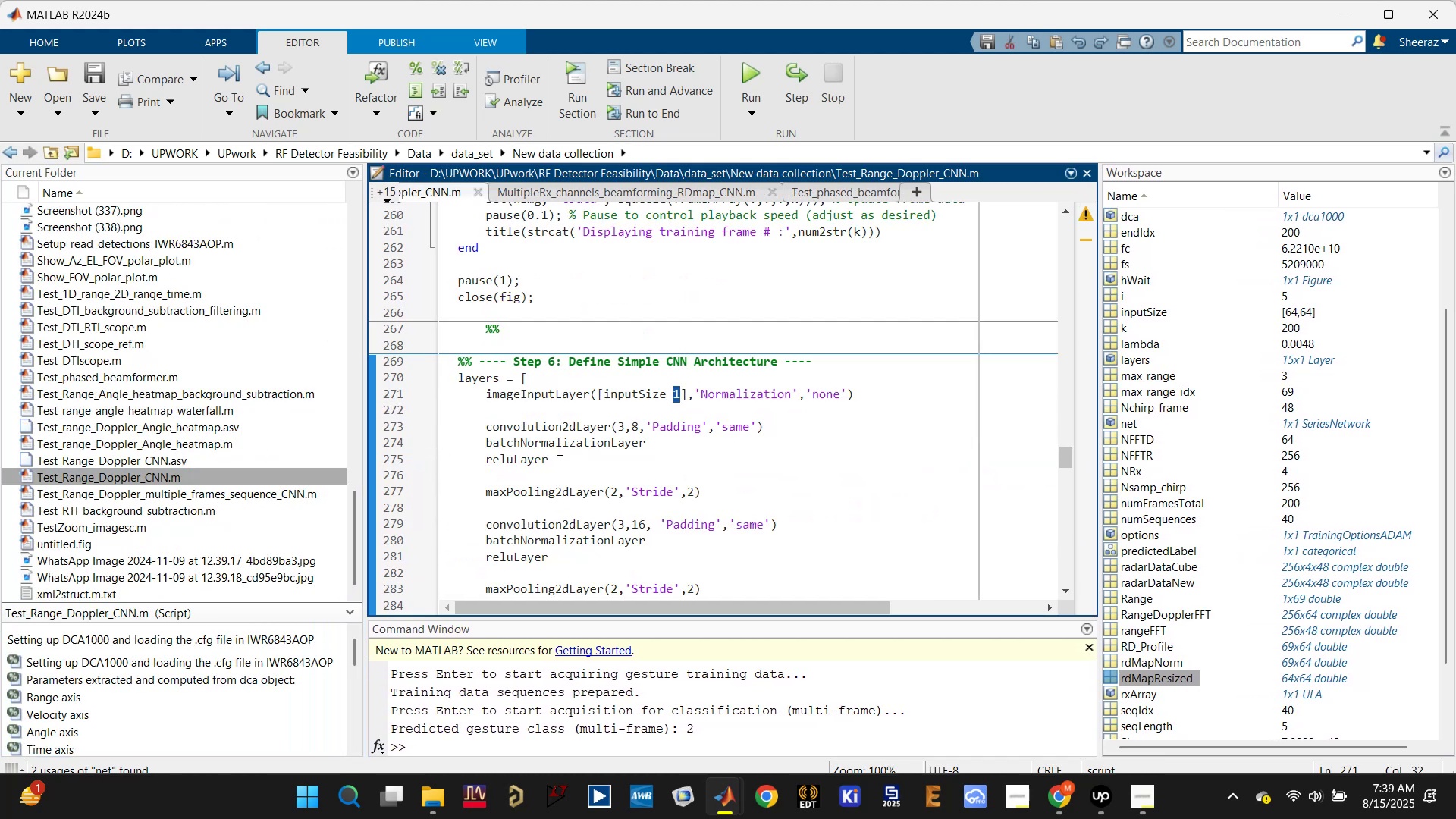 
scroll: coordinate [679, 496], scroll_direction: down, amount: 19.0
 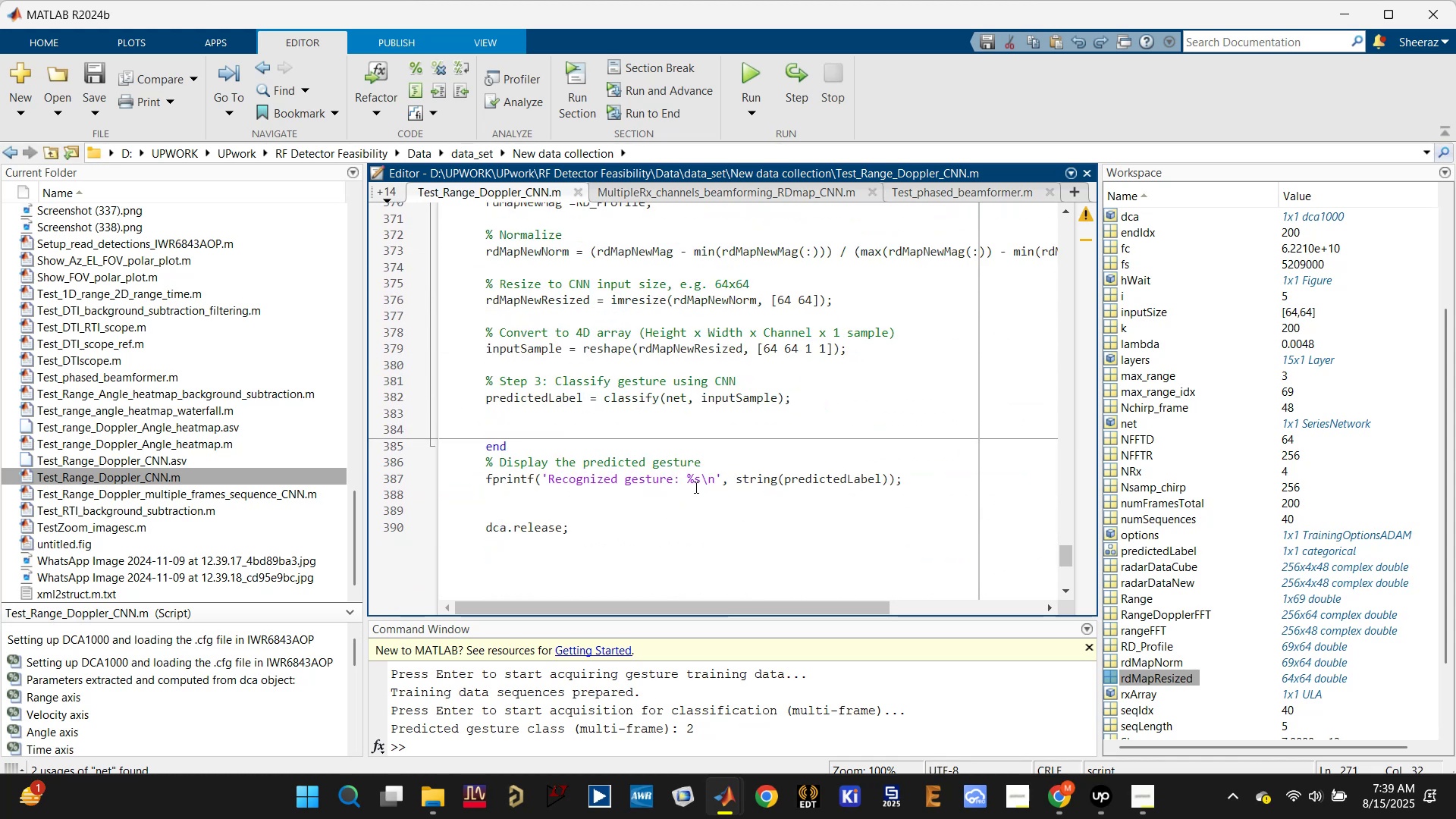 
left_click([855, 483])
 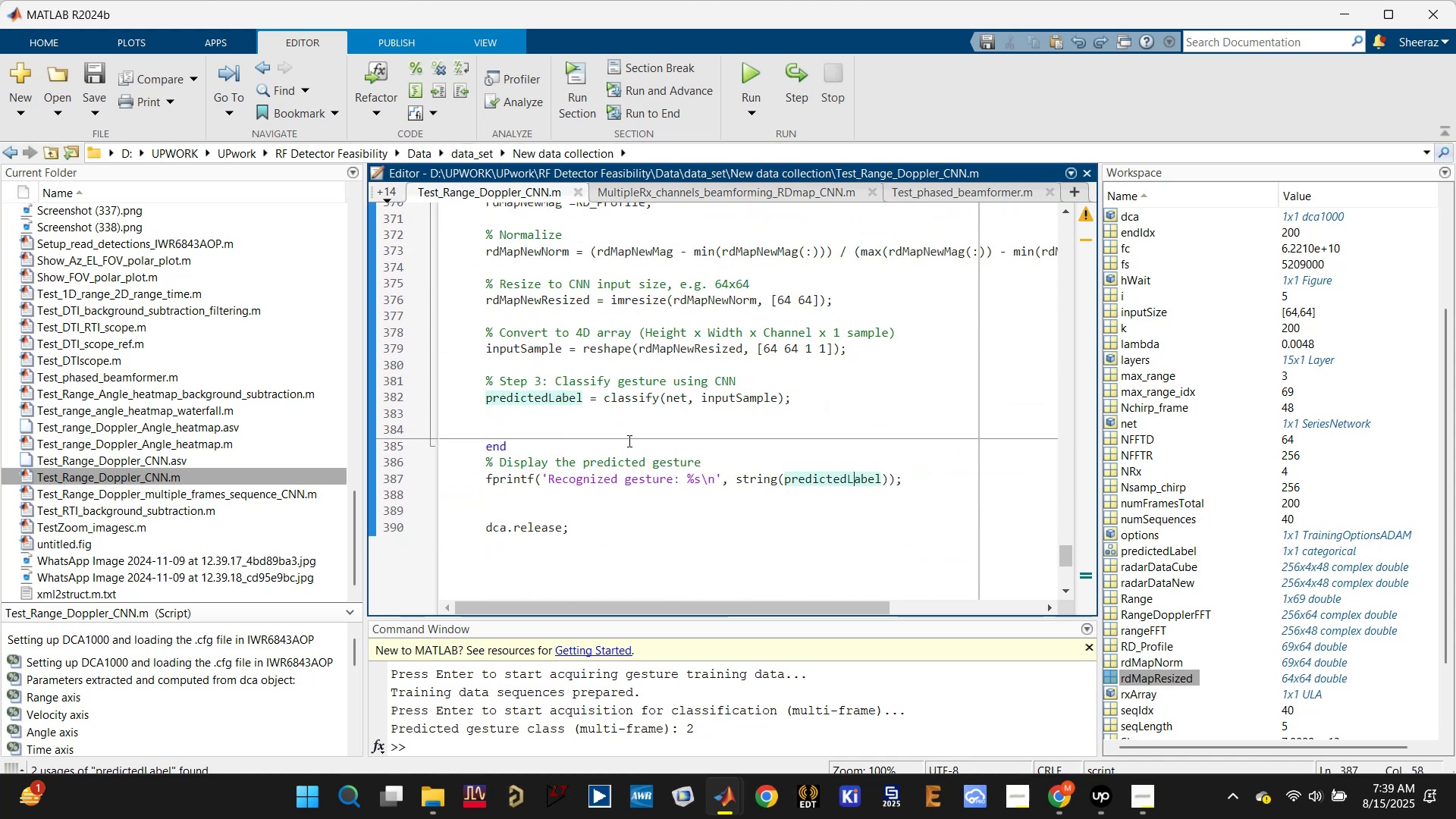 
scroll: coordinate [622, 432], scroll_direction: up, amount: 8.0
 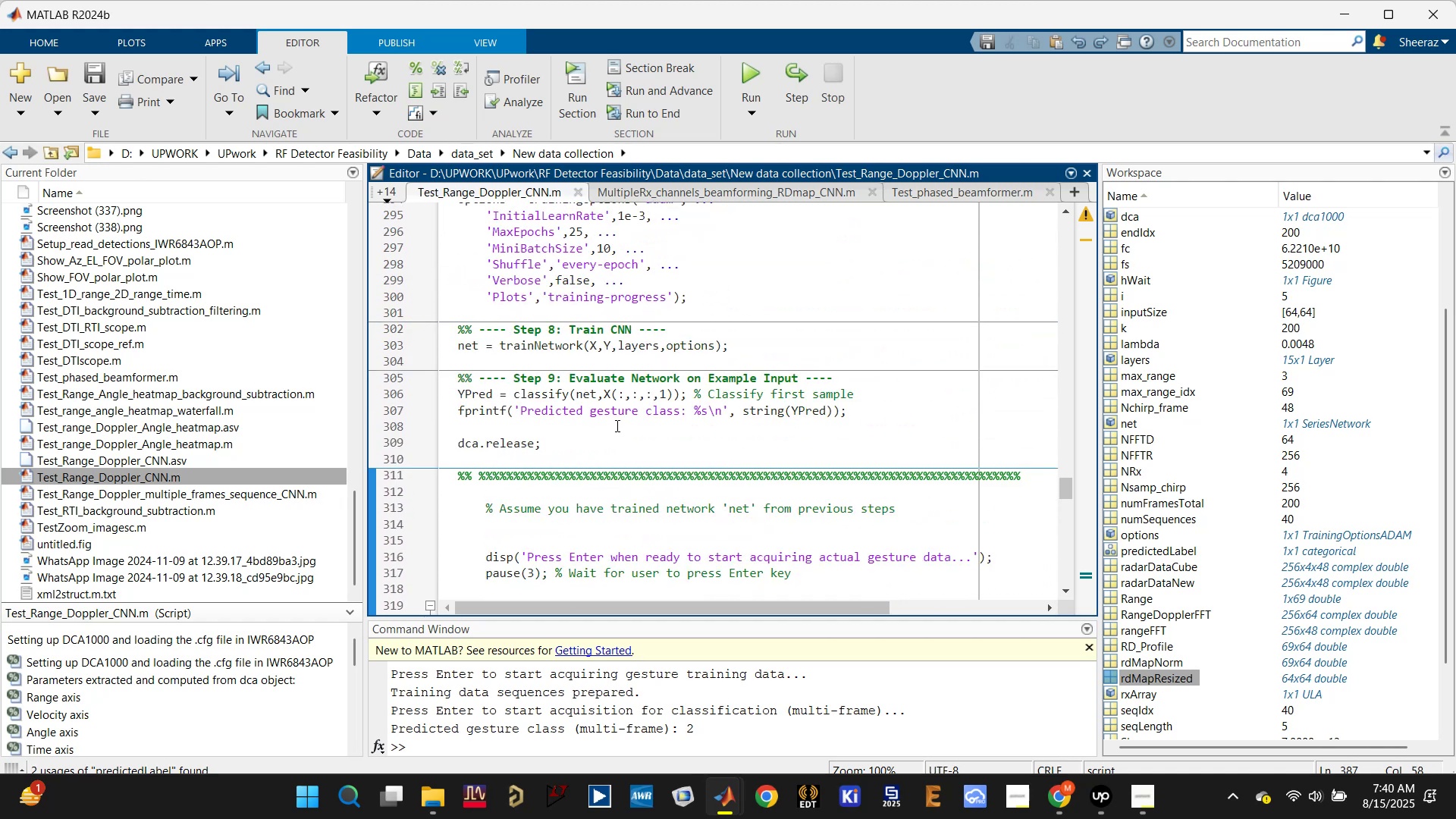 
left_click([613, 404])
 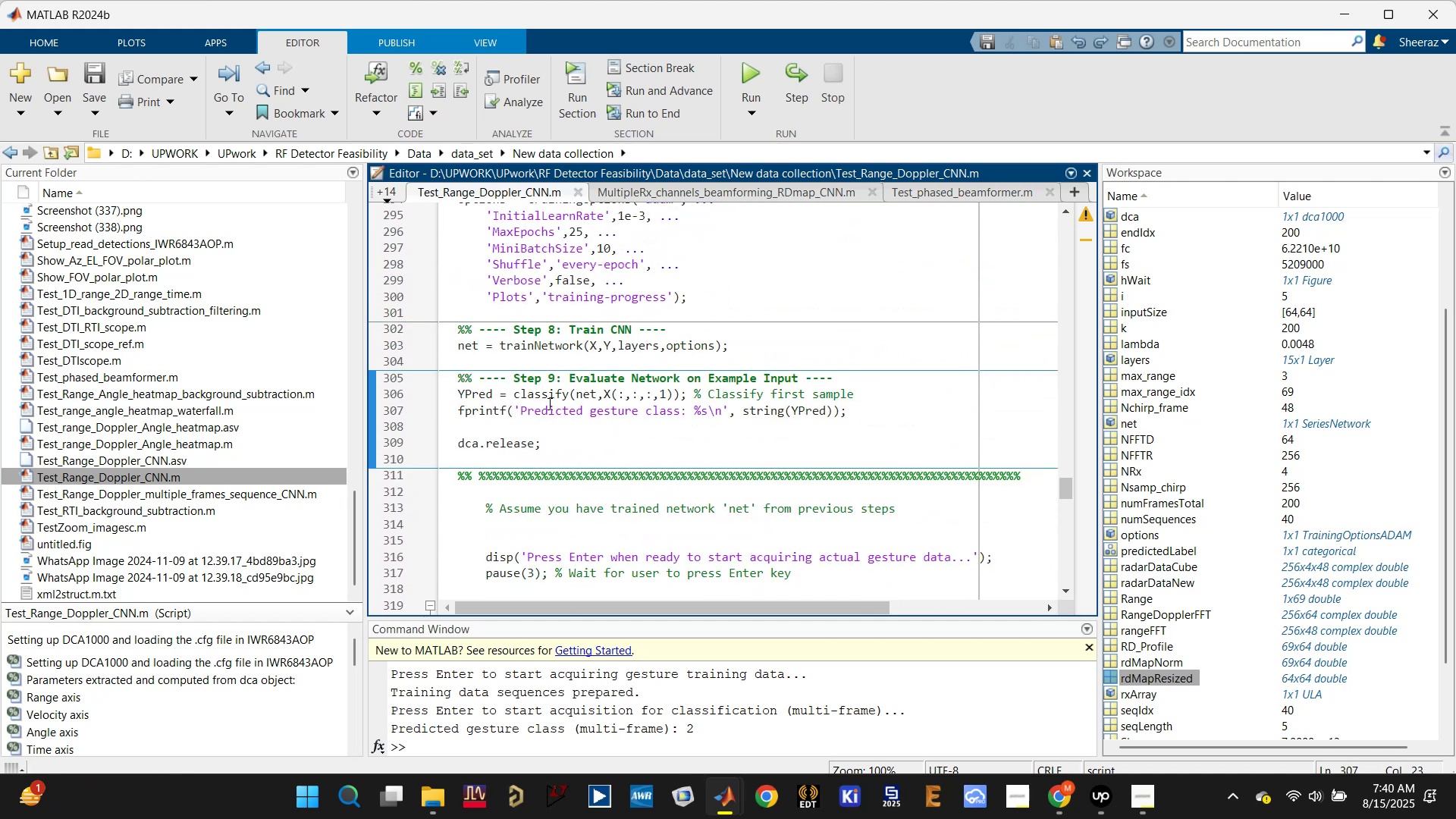 
left_click([468, 388])
 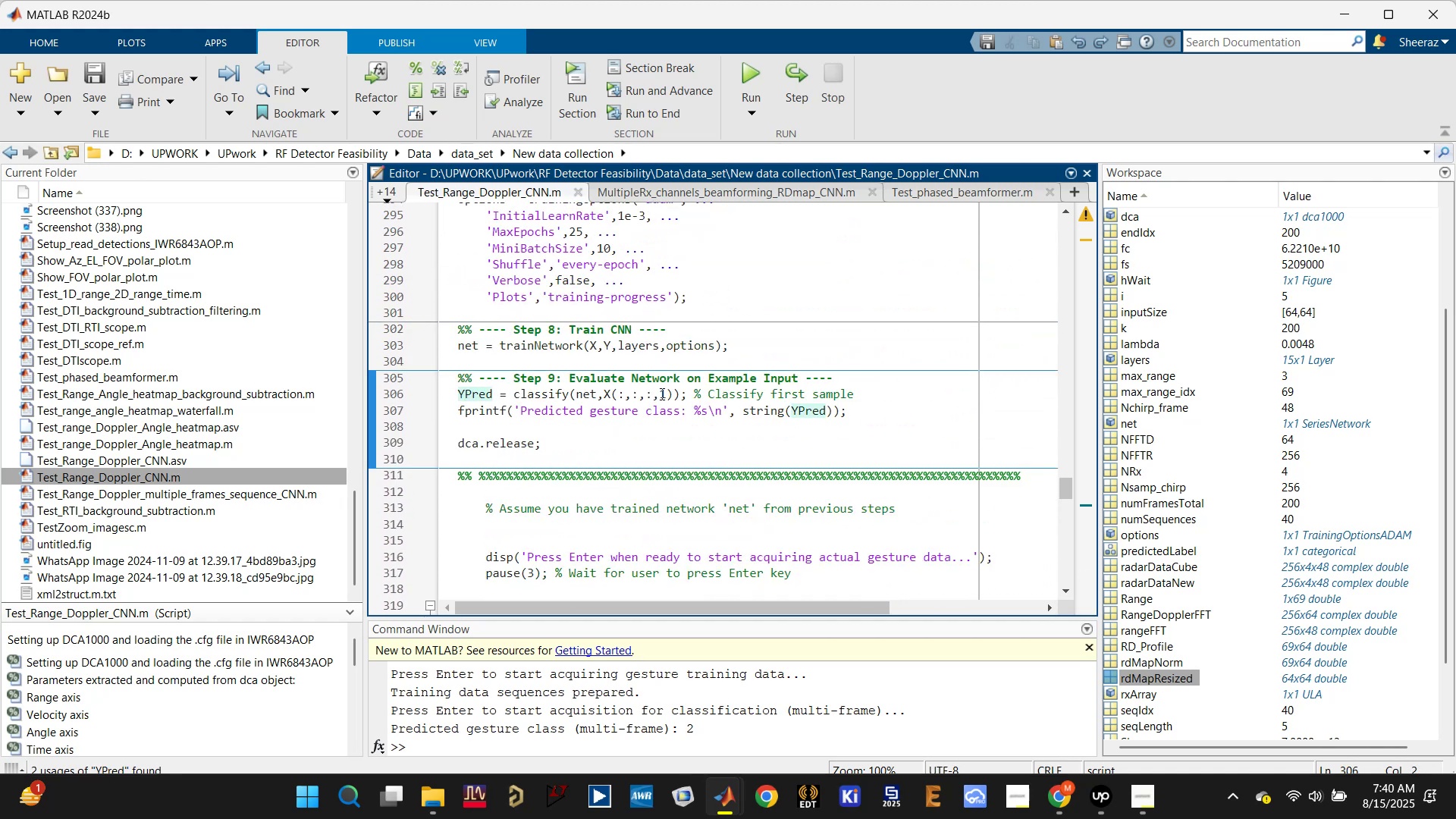 
left_click([554, 341])
 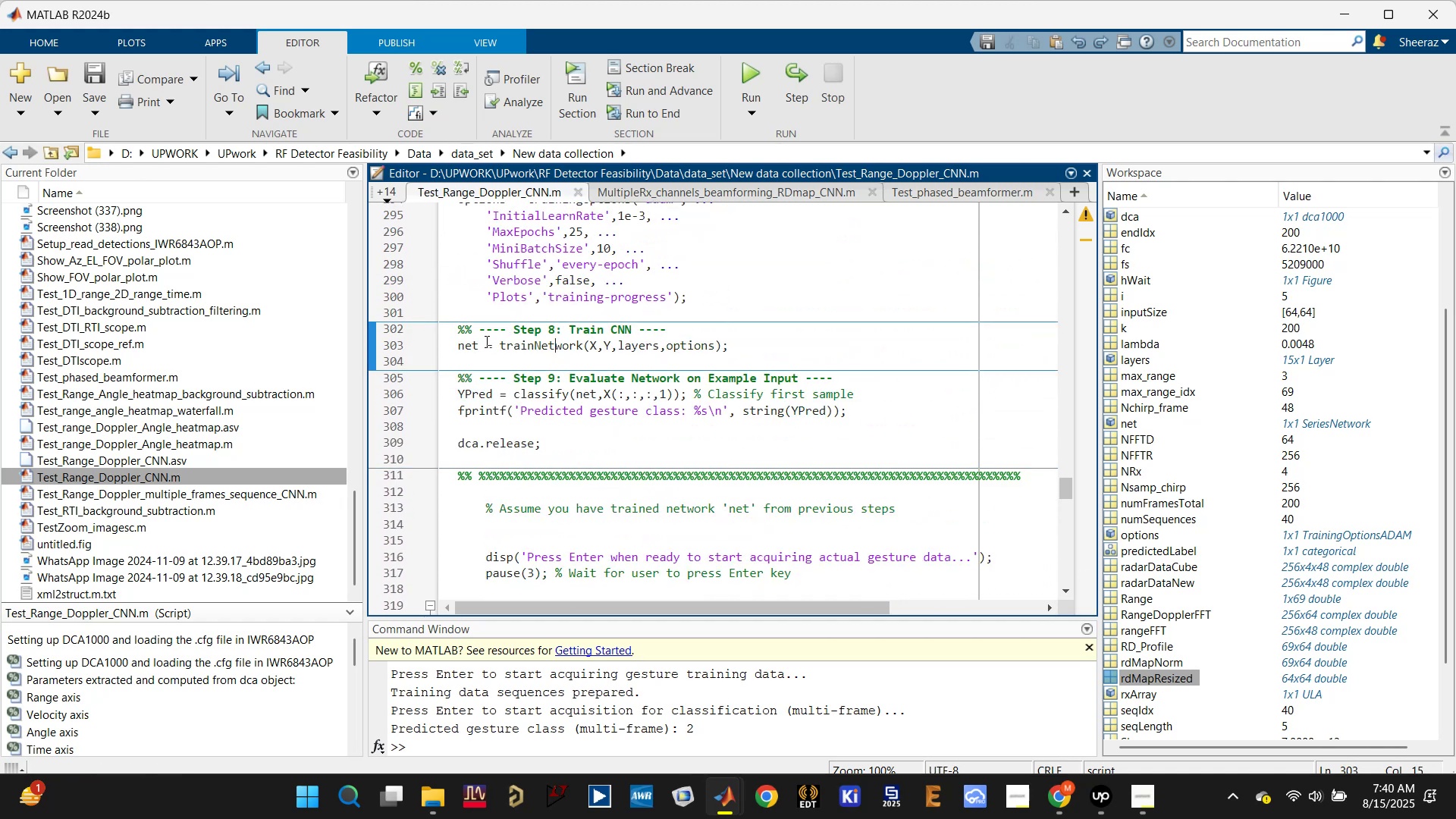 
double_click([474, 340])
 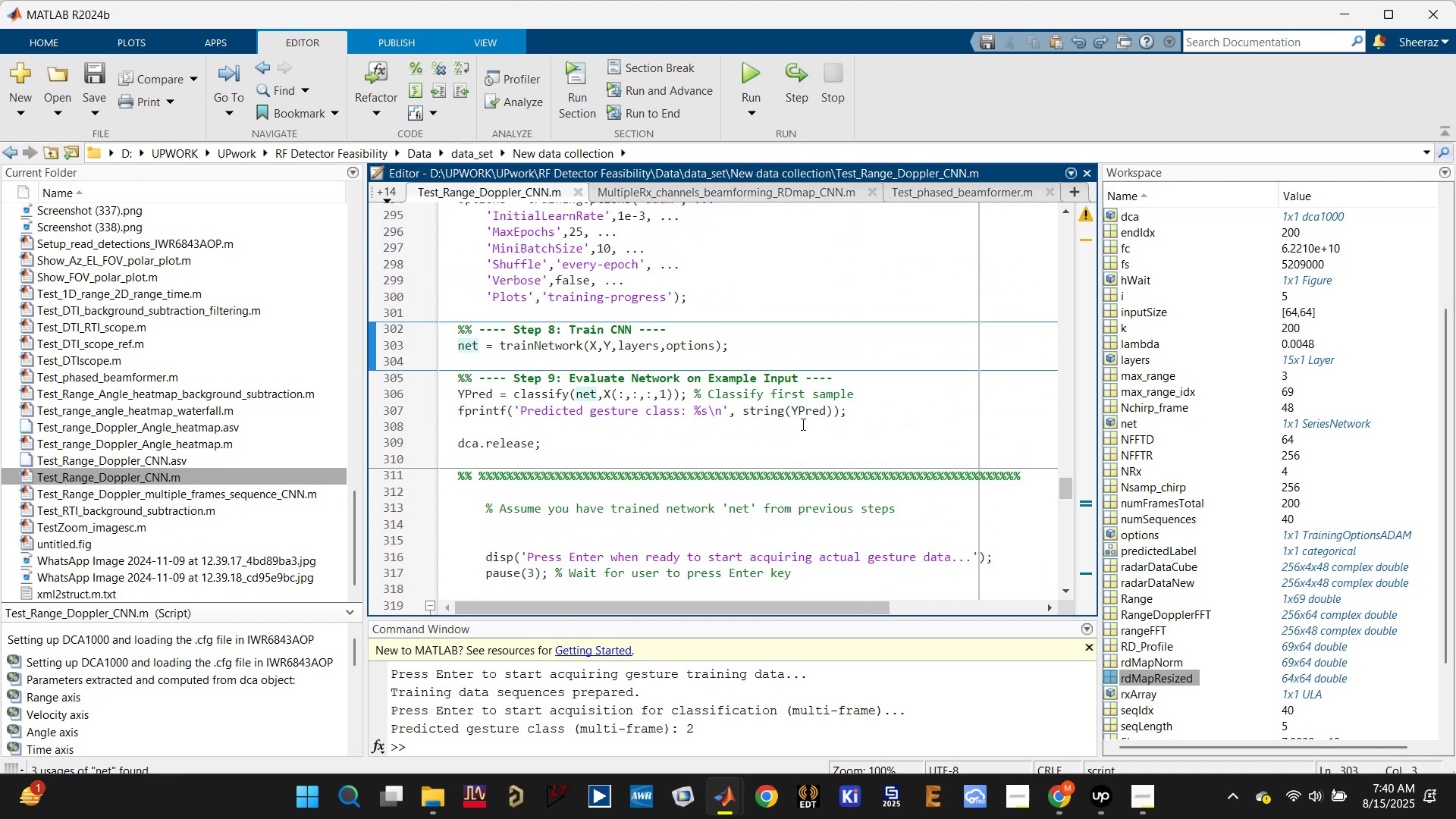 
left_click([803, 423])
 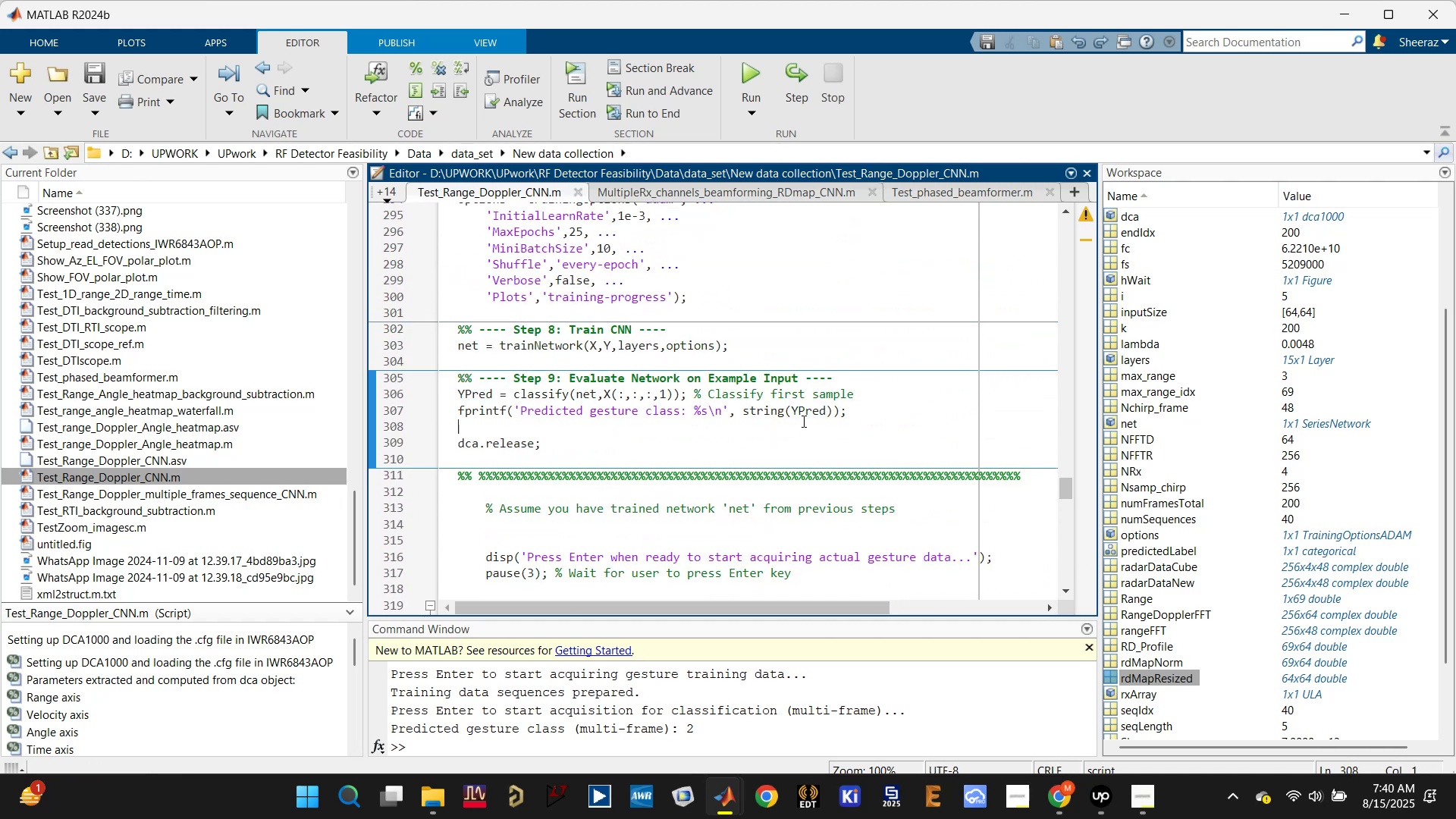 
left_click([800, 410])
 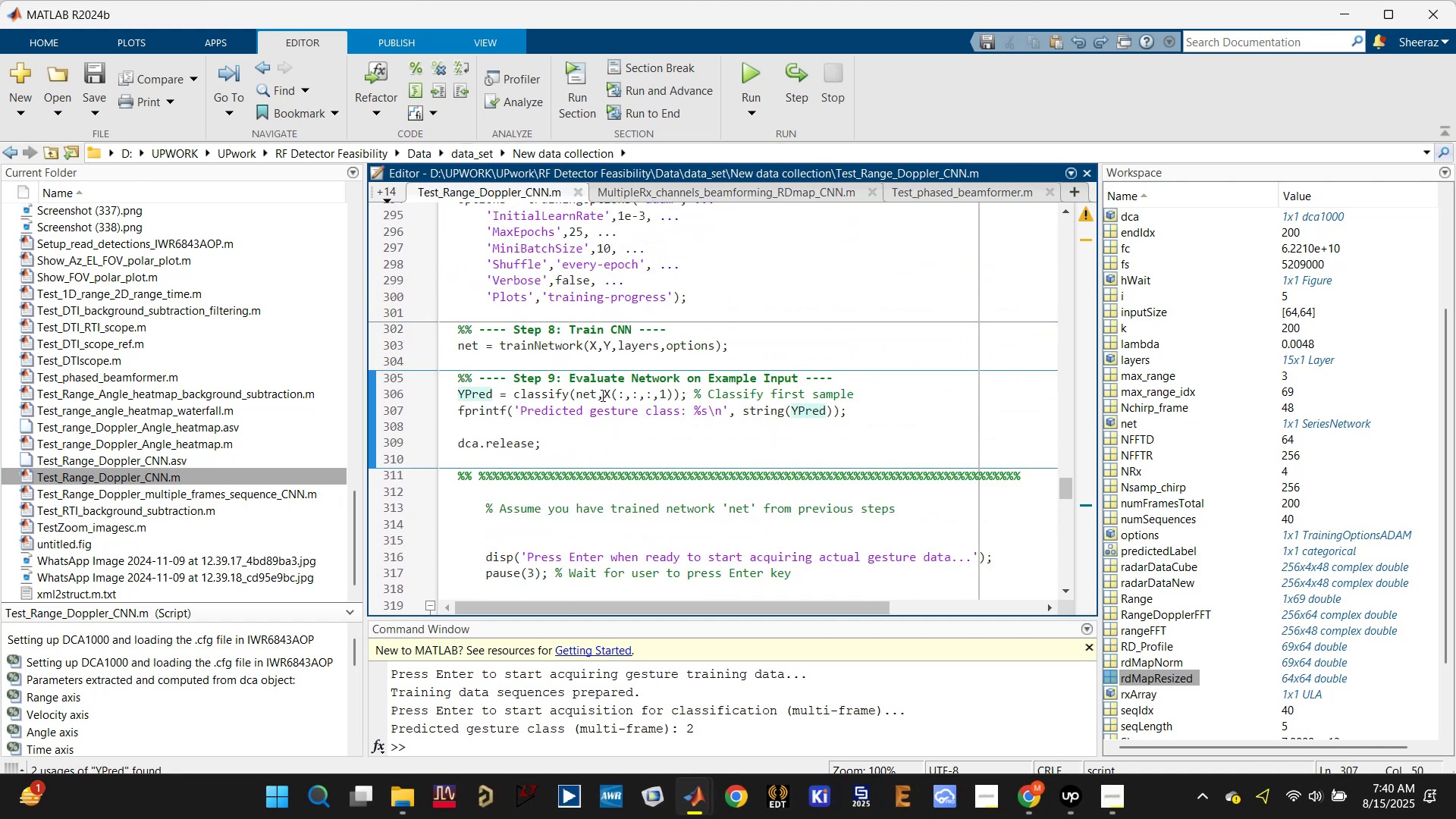 
left_click([551, 387])
 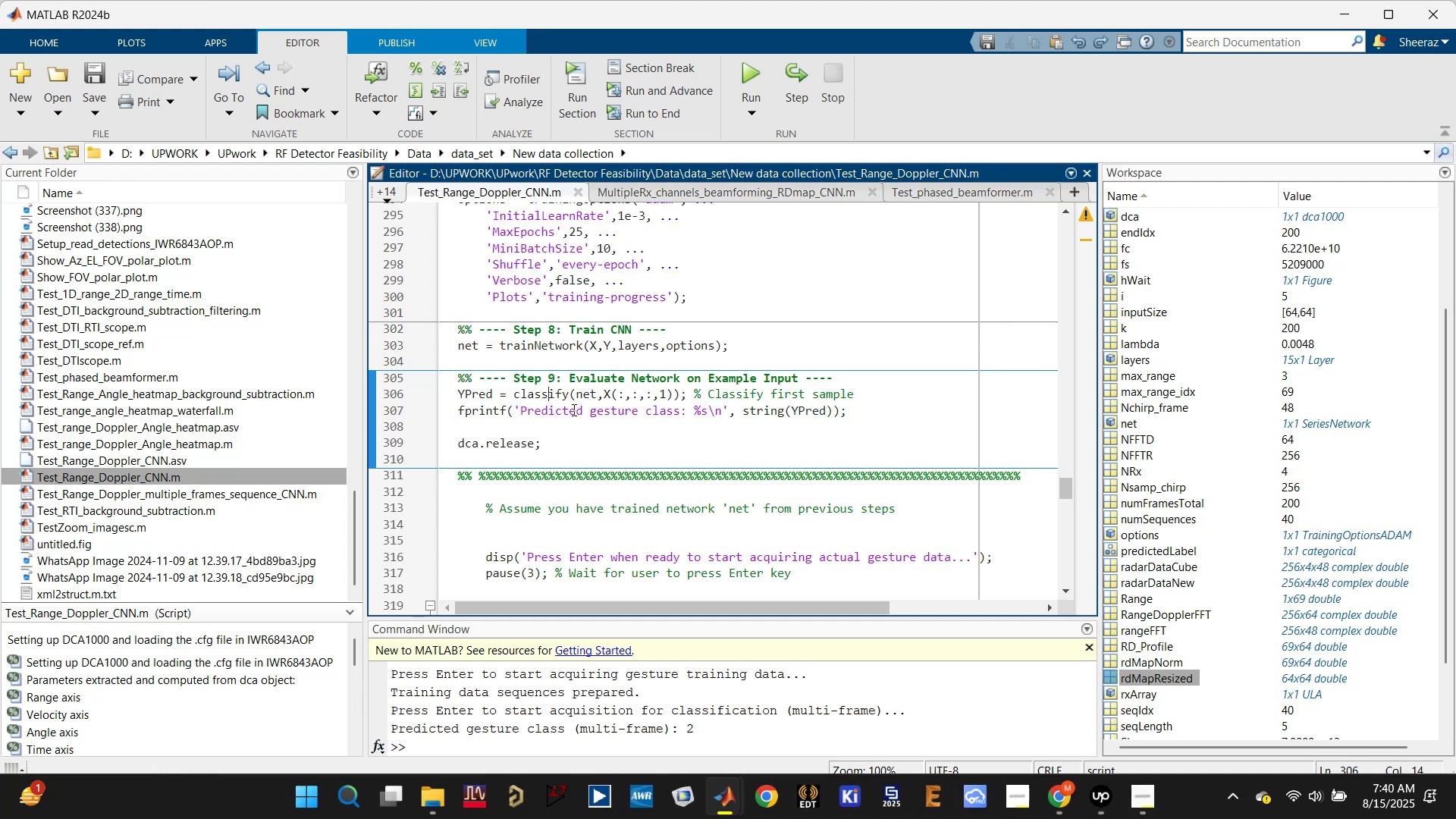 
wait(7.29)
 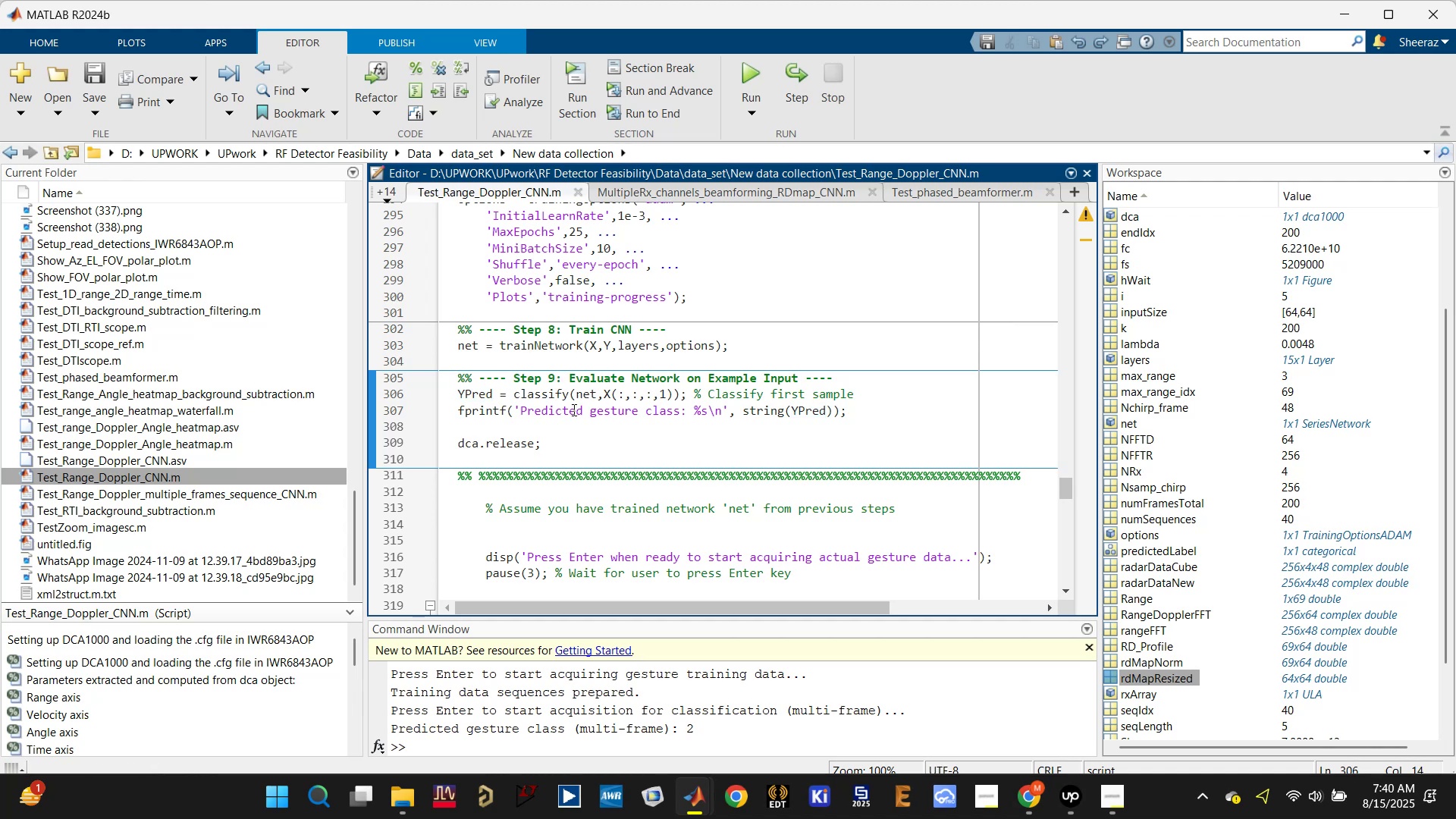 
left_click_drag(start_coordinate=[861, 416], to_coordinate=[444, 382])
 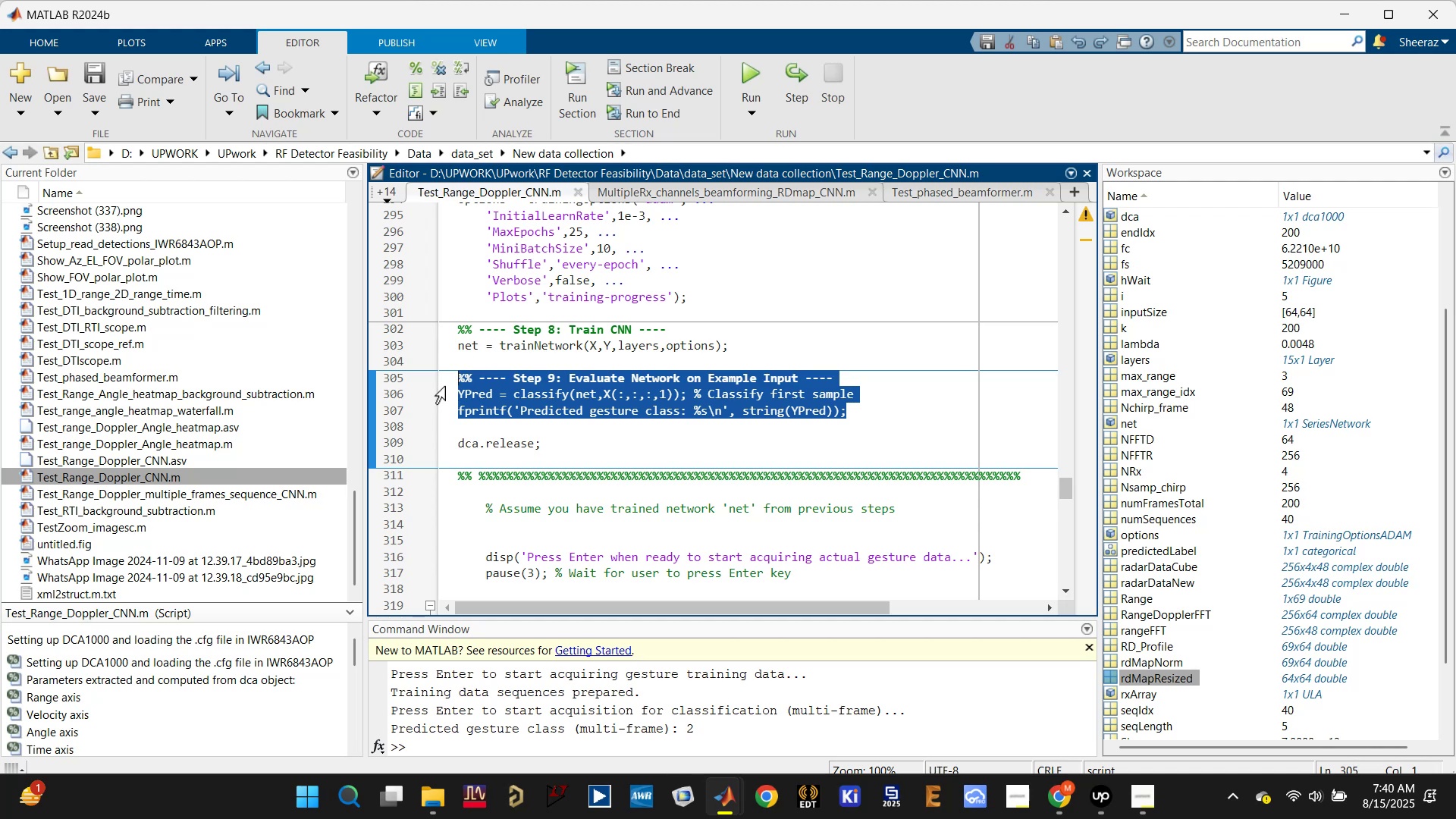 
hold_key(key=ControlLeft, duration=0.81)
 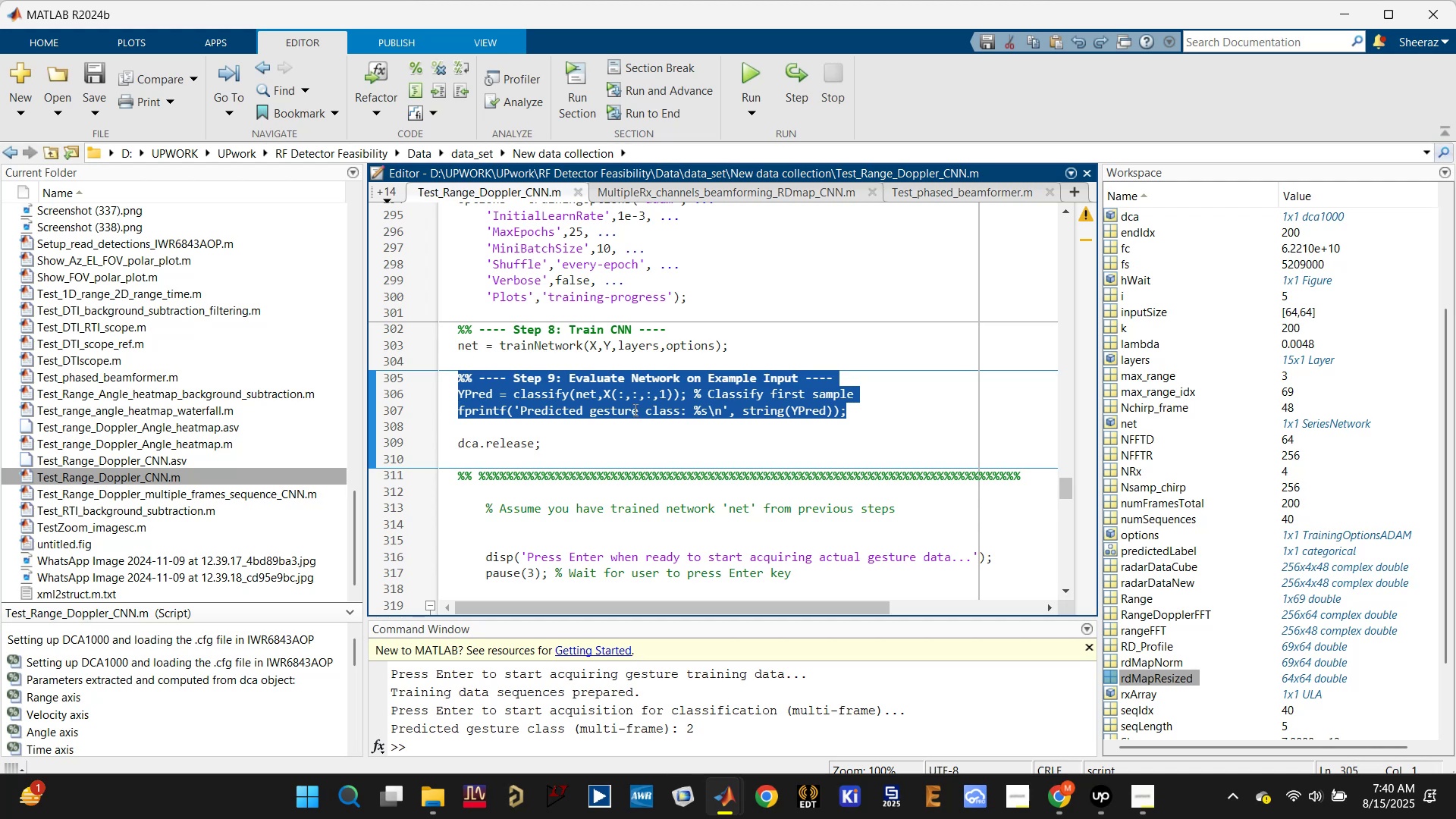 
left_click([604, 398])
 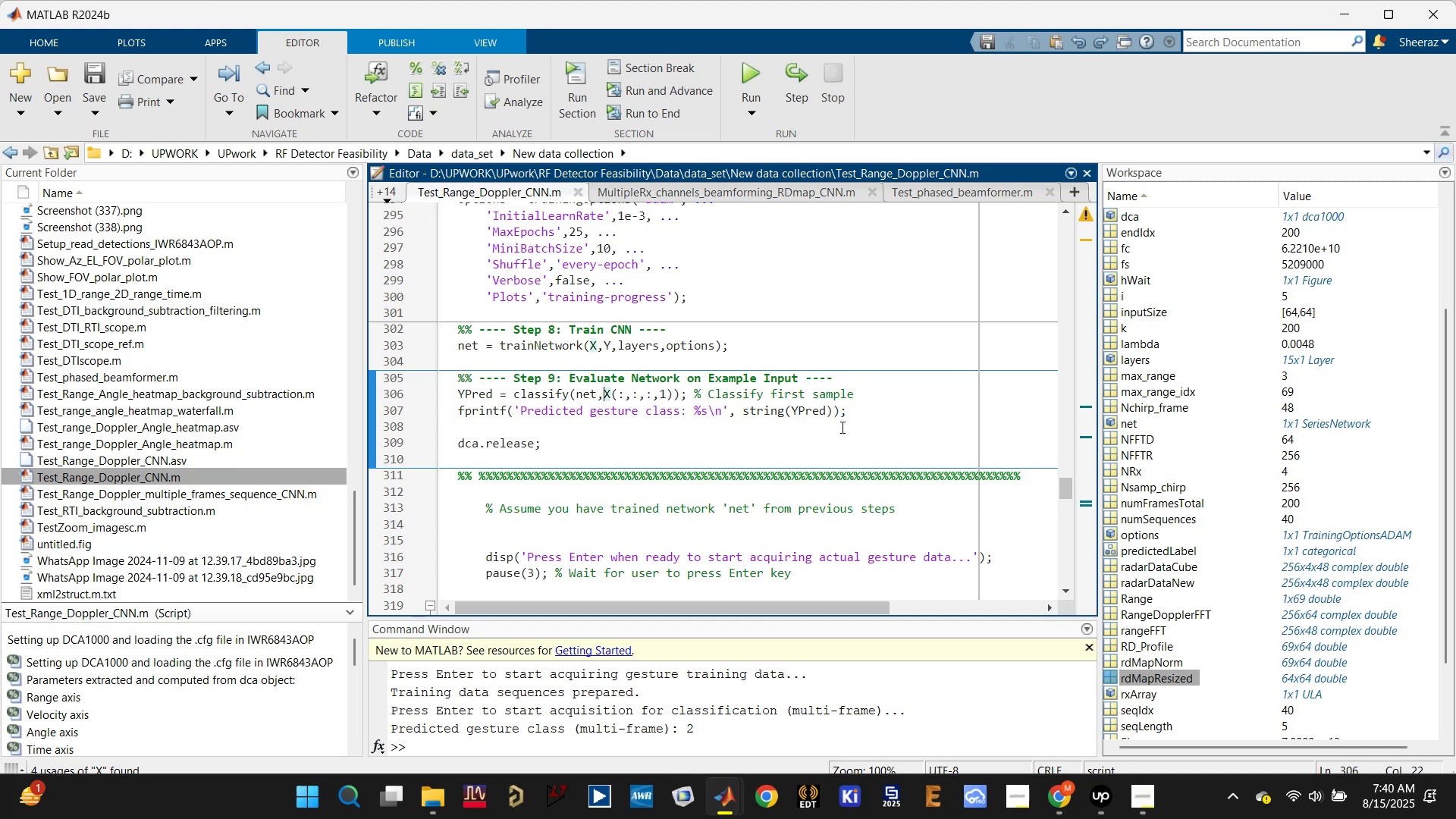 
left_click_drag(start_coordinate=[885, 429], to_coordinate=[451, 390])
 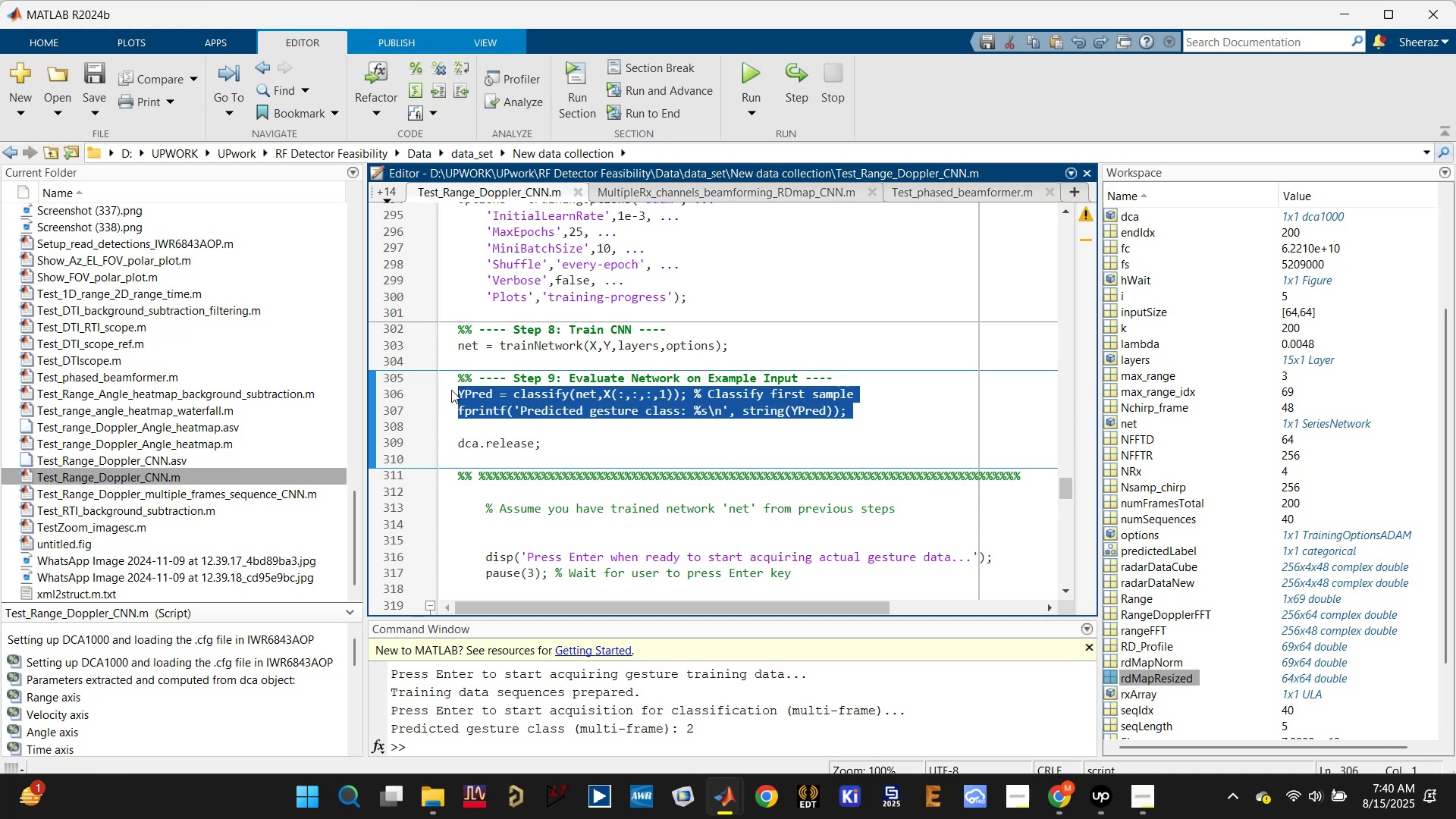 
key(Control+C)
 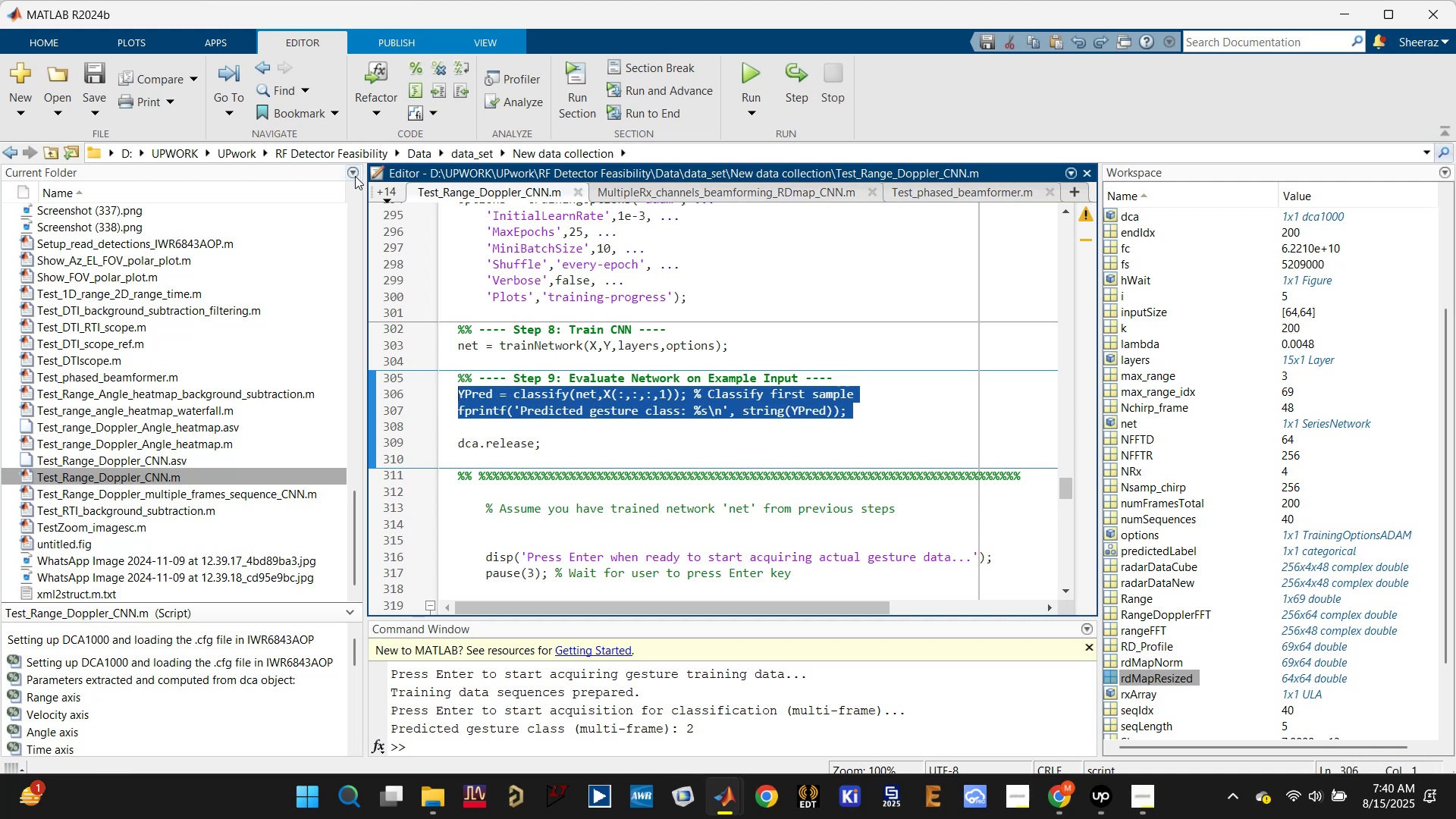 
left_click([386, 193])
 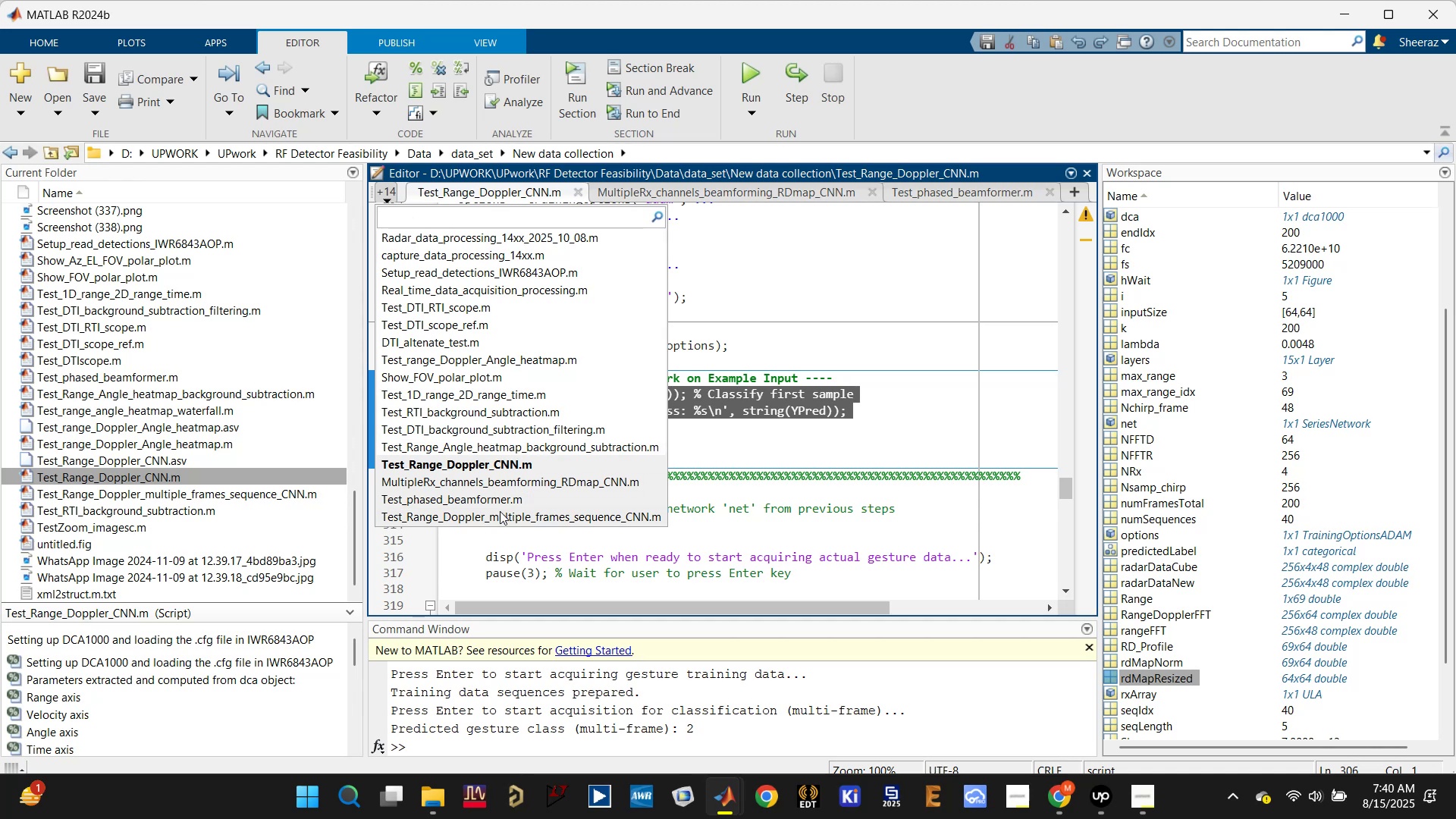 
left_click([500, 511])
 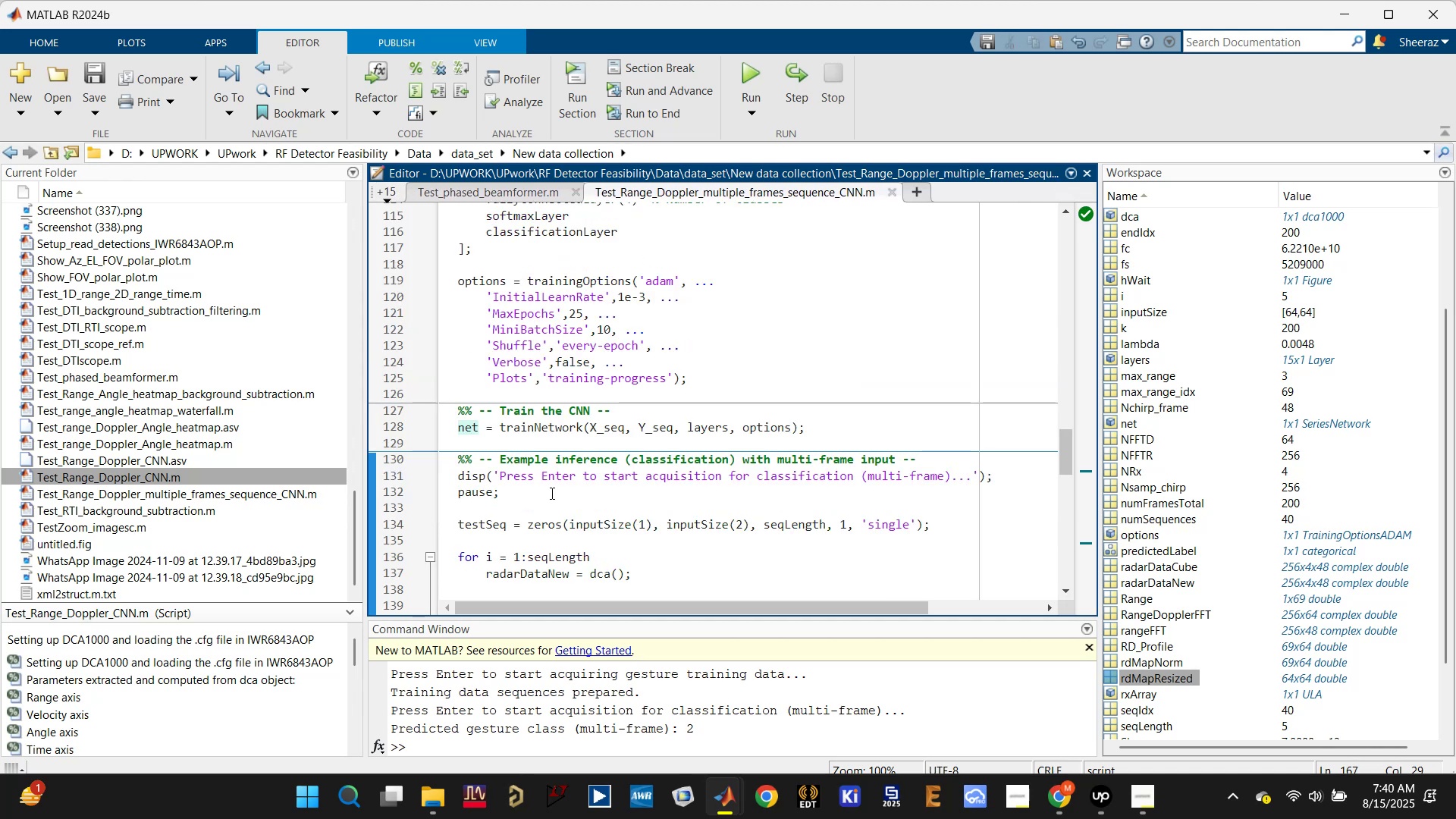 
left_click([513, 444])
 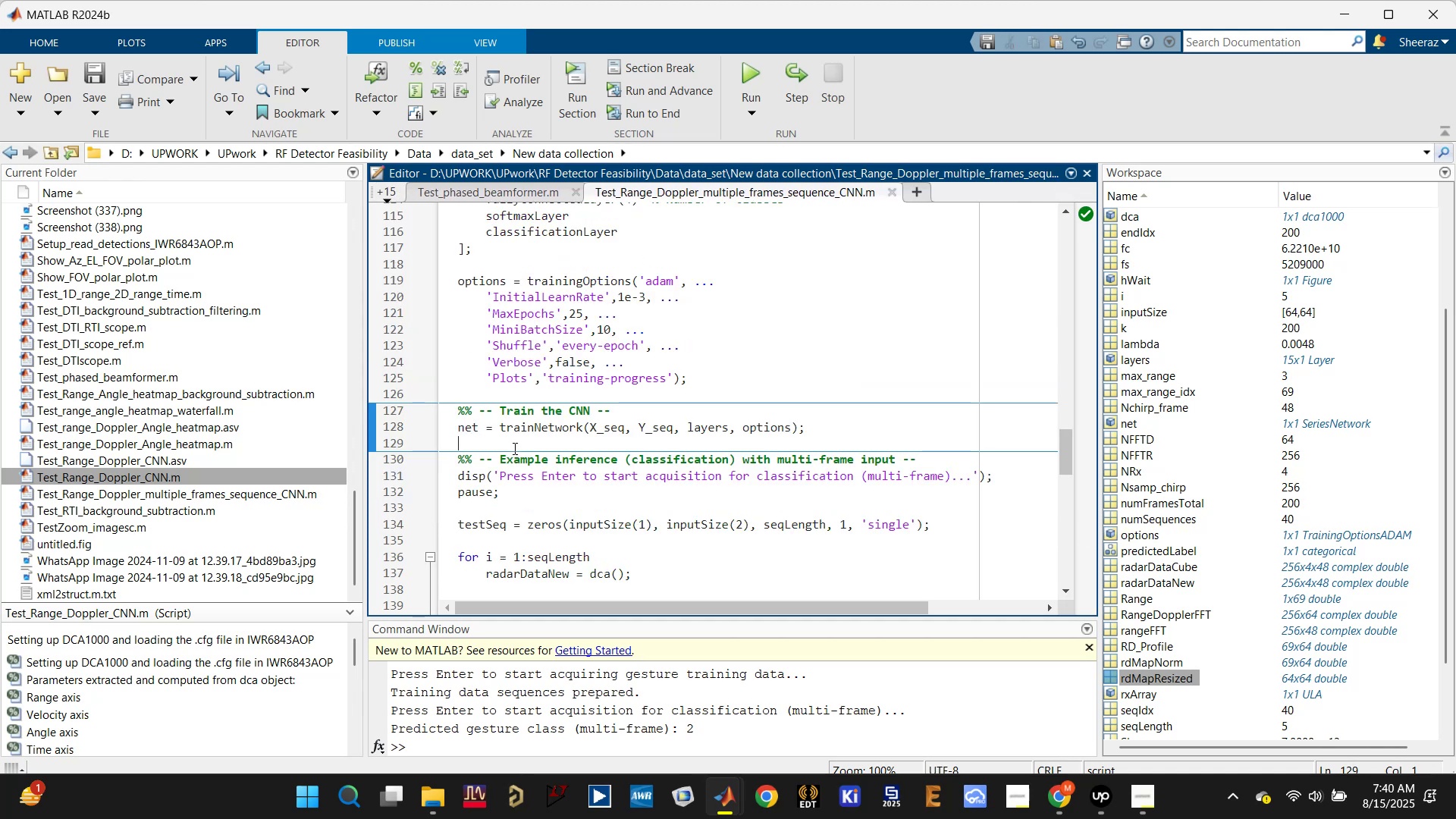 
key(Enter)
 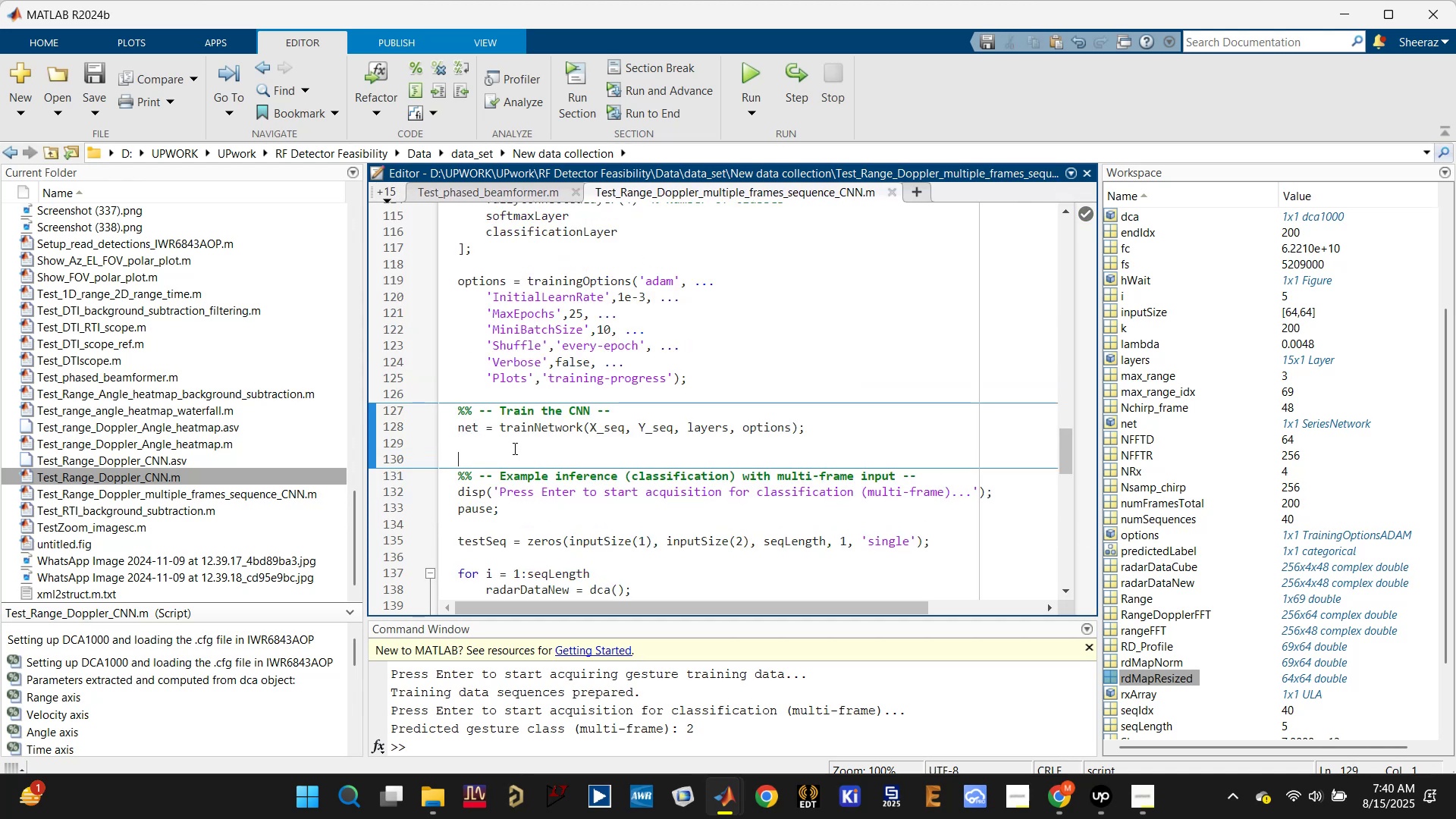 
key(Enter)
 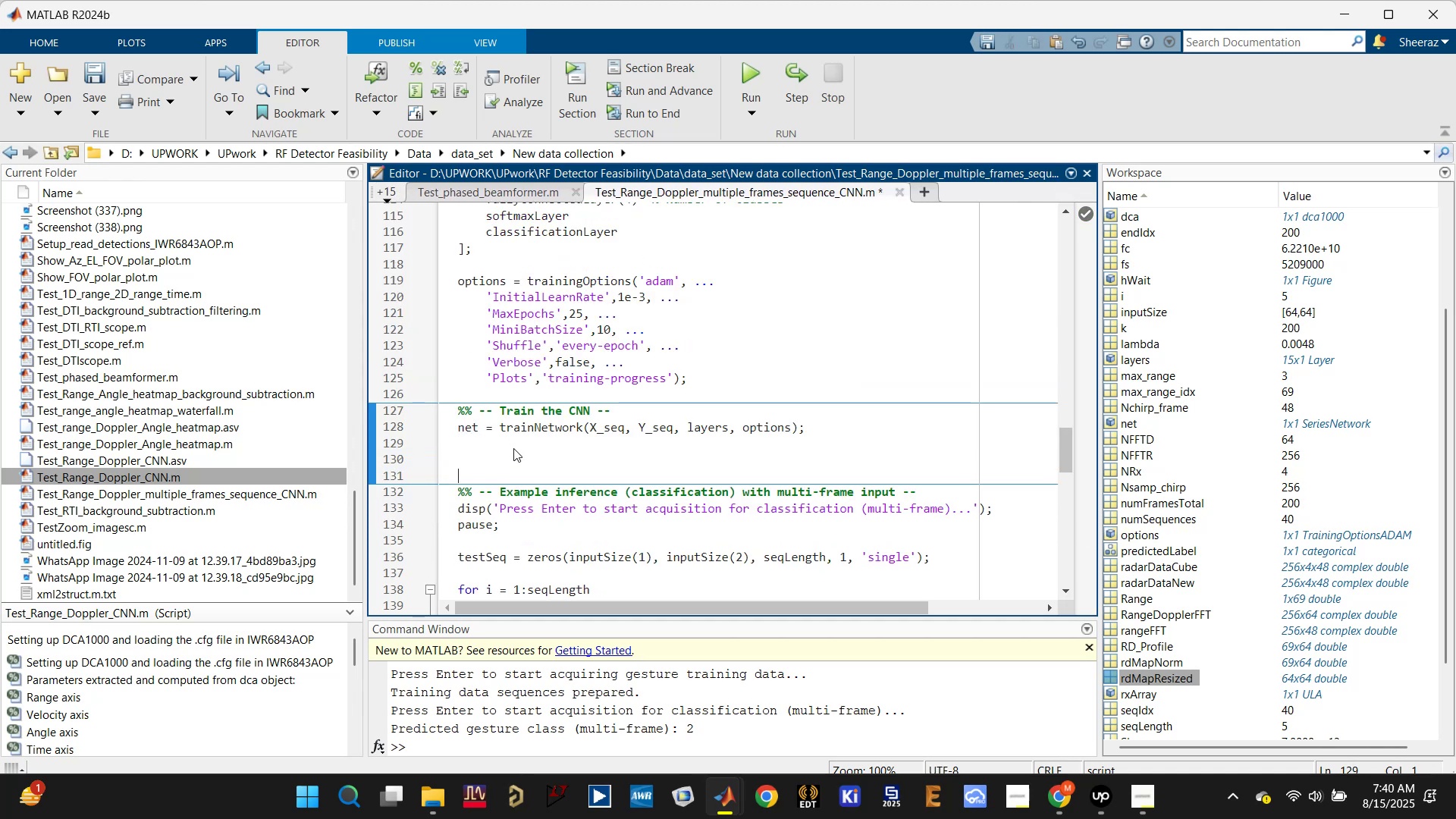 
key(Control+V)
 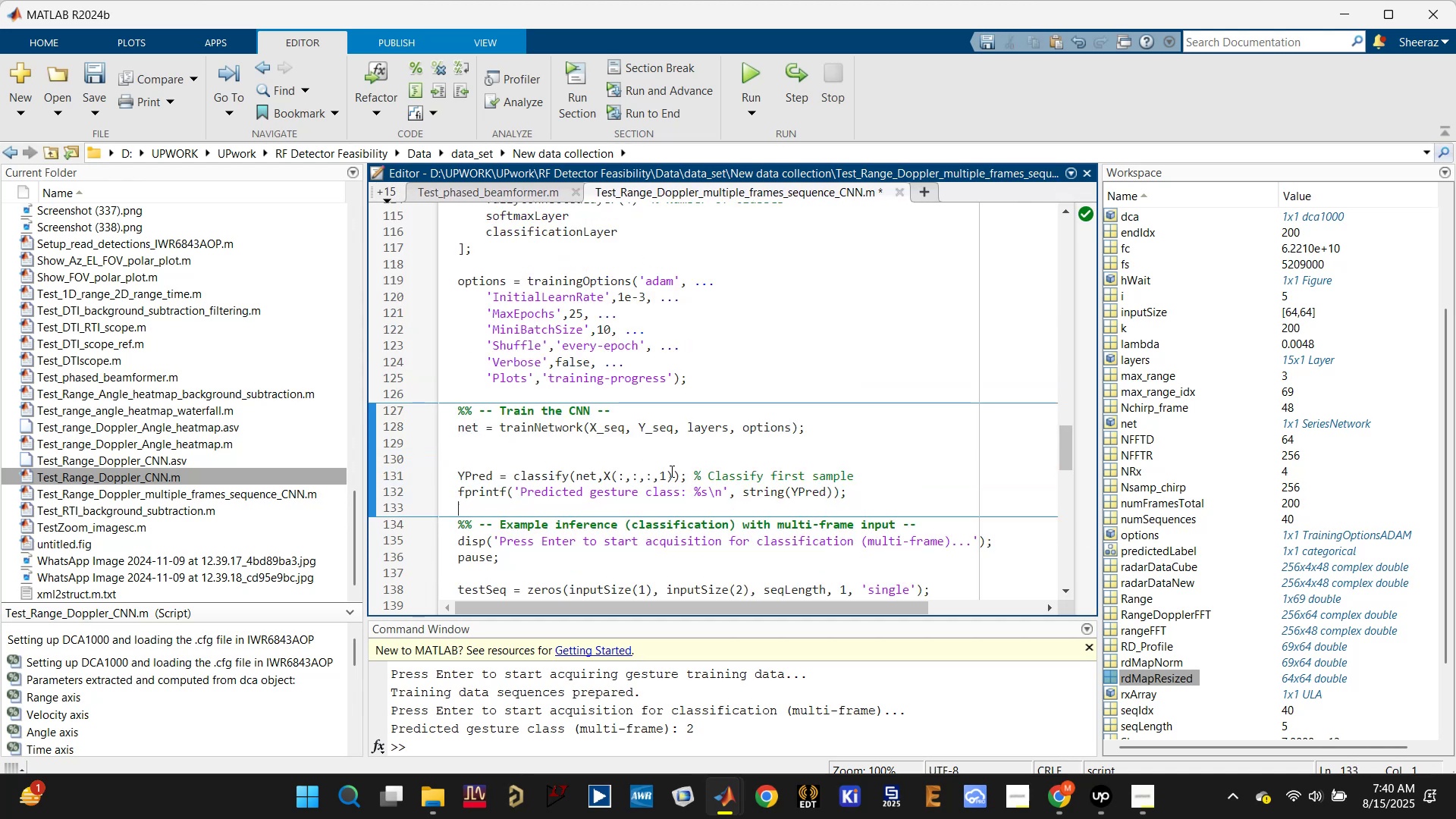 
left_click([582, 472])
 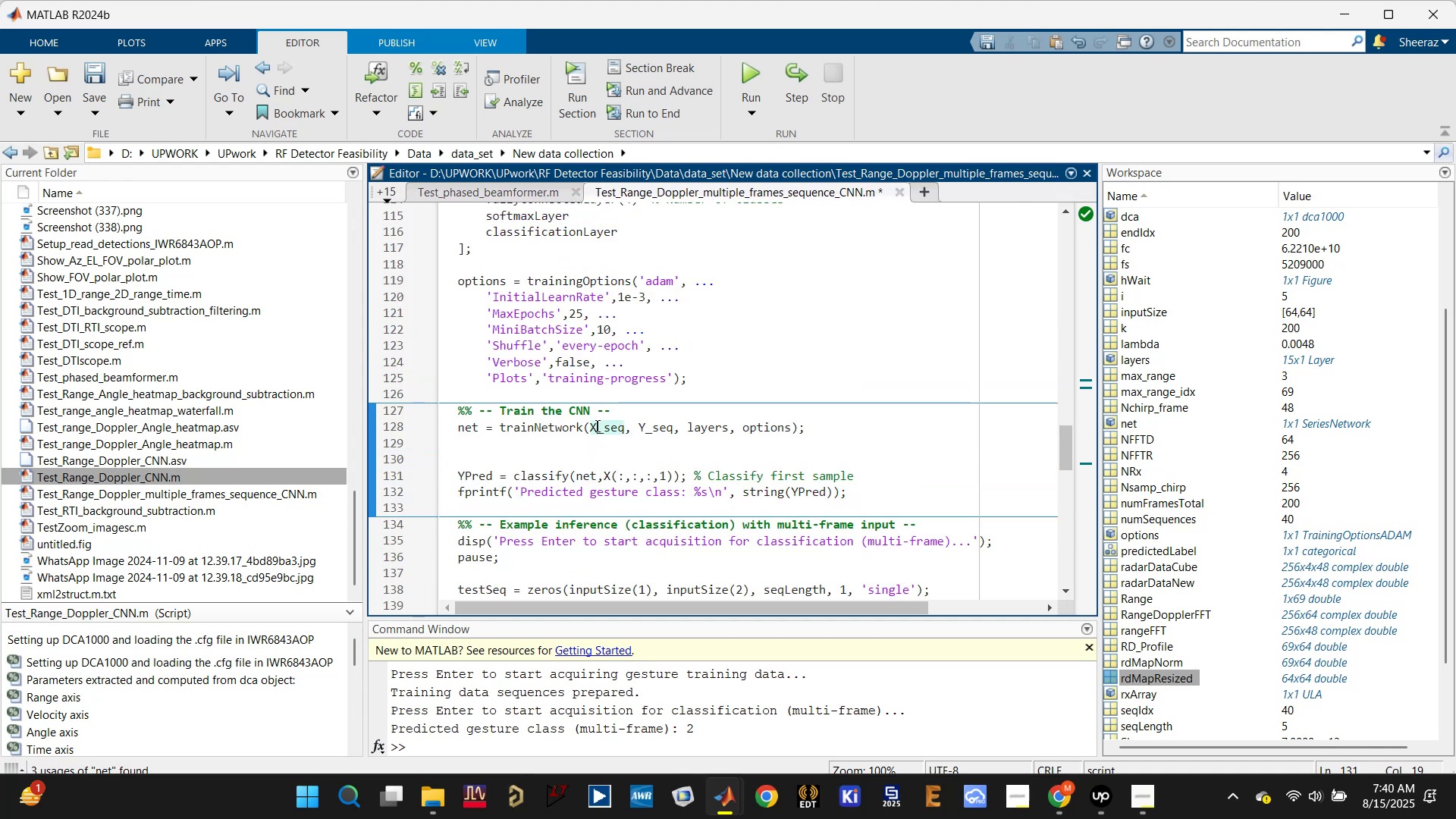 
left_click([620, 471])
 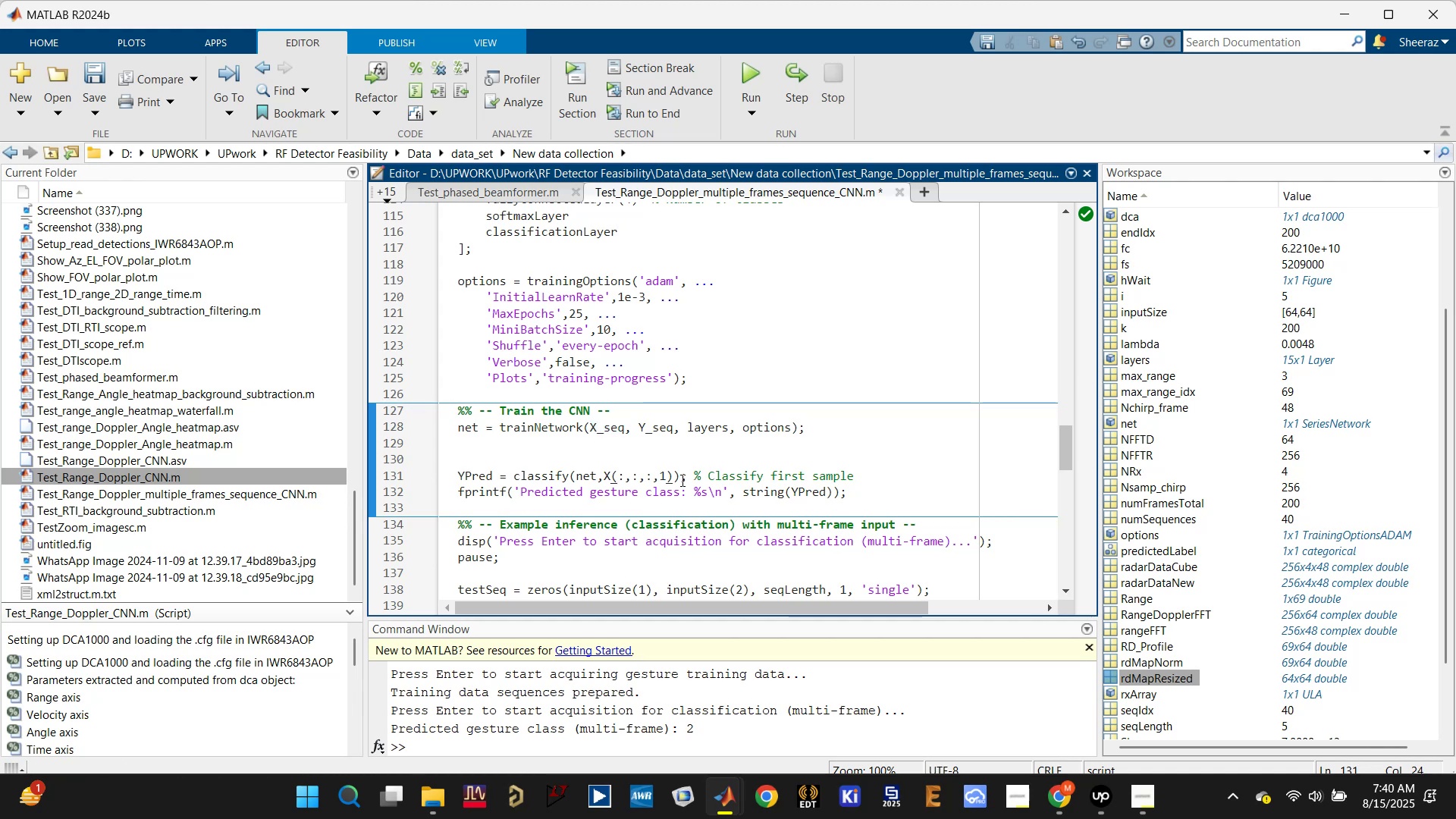 
left_click([651, 433])
 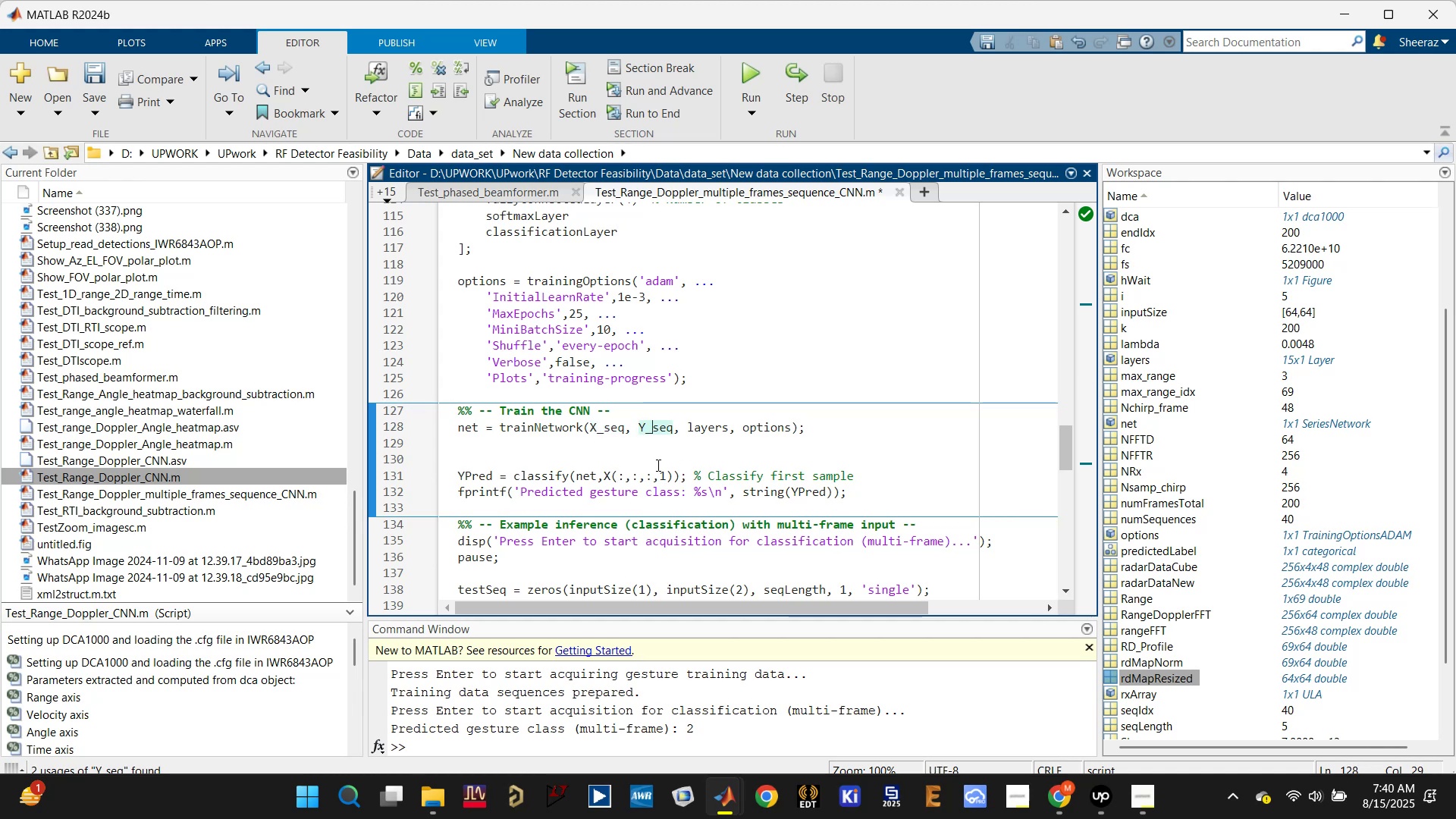 
key(Control+Z)
 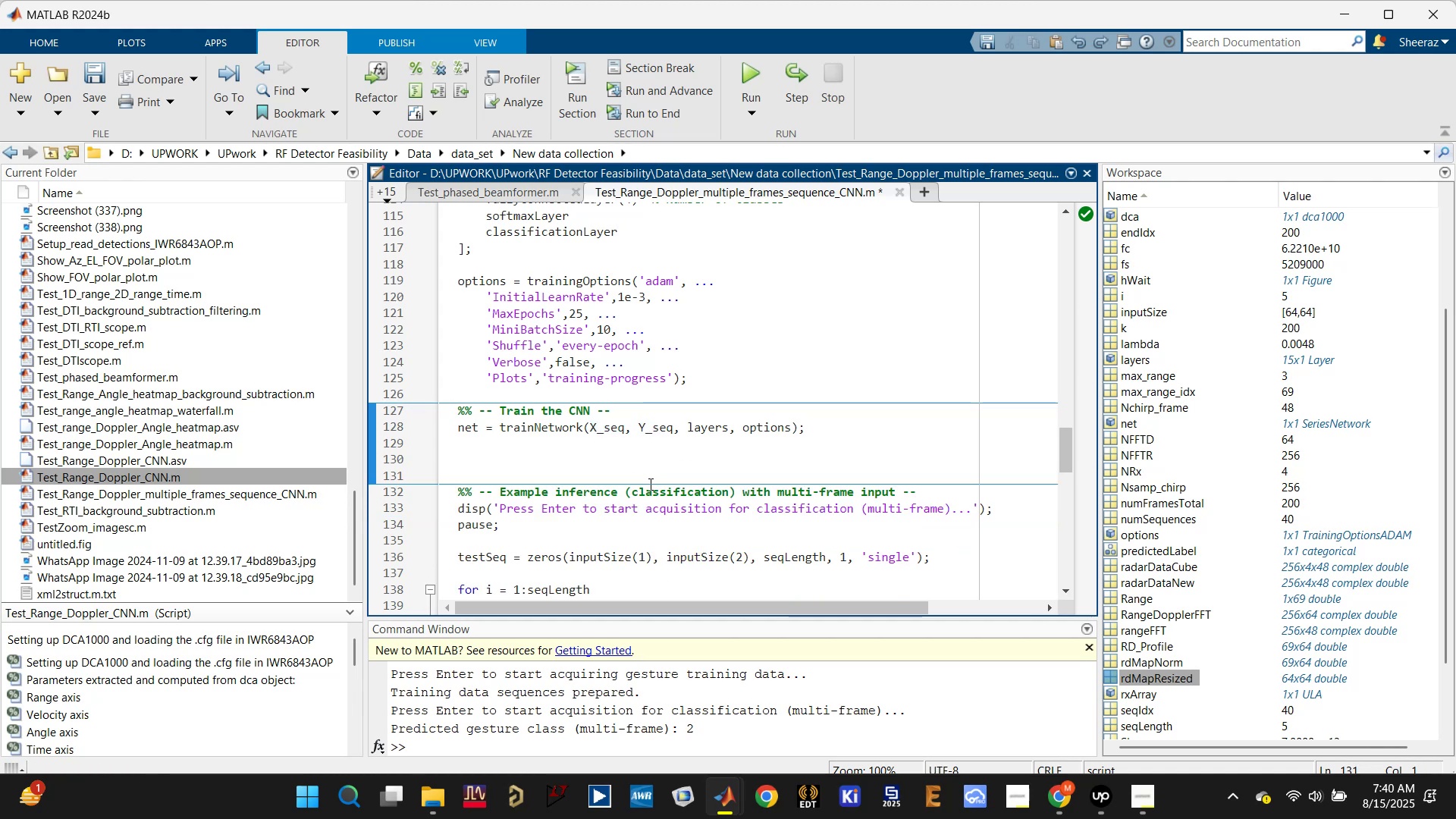 
hold_key(key=ControlLeft, duration=1.9)
 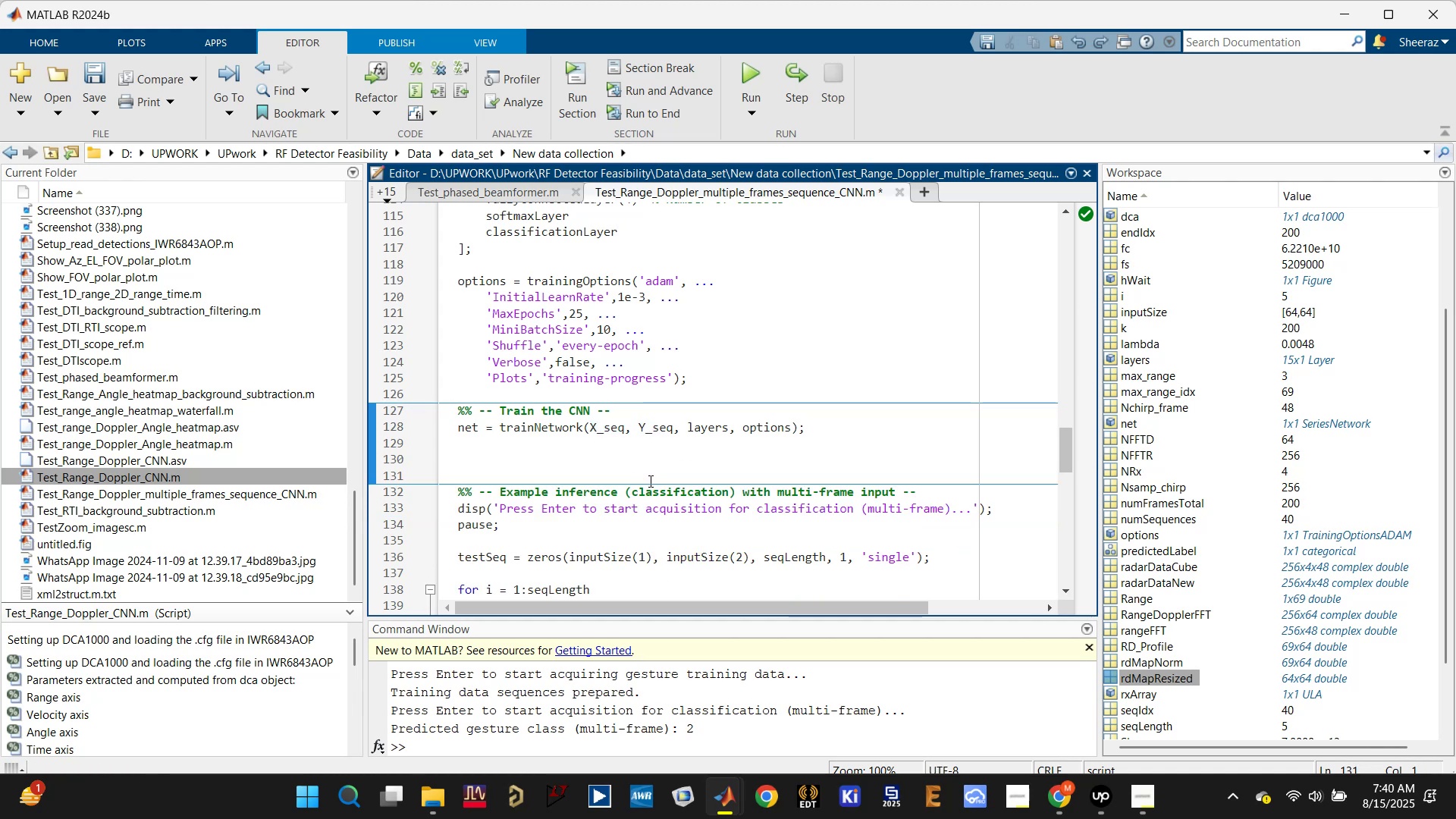 
key(Control+S)
 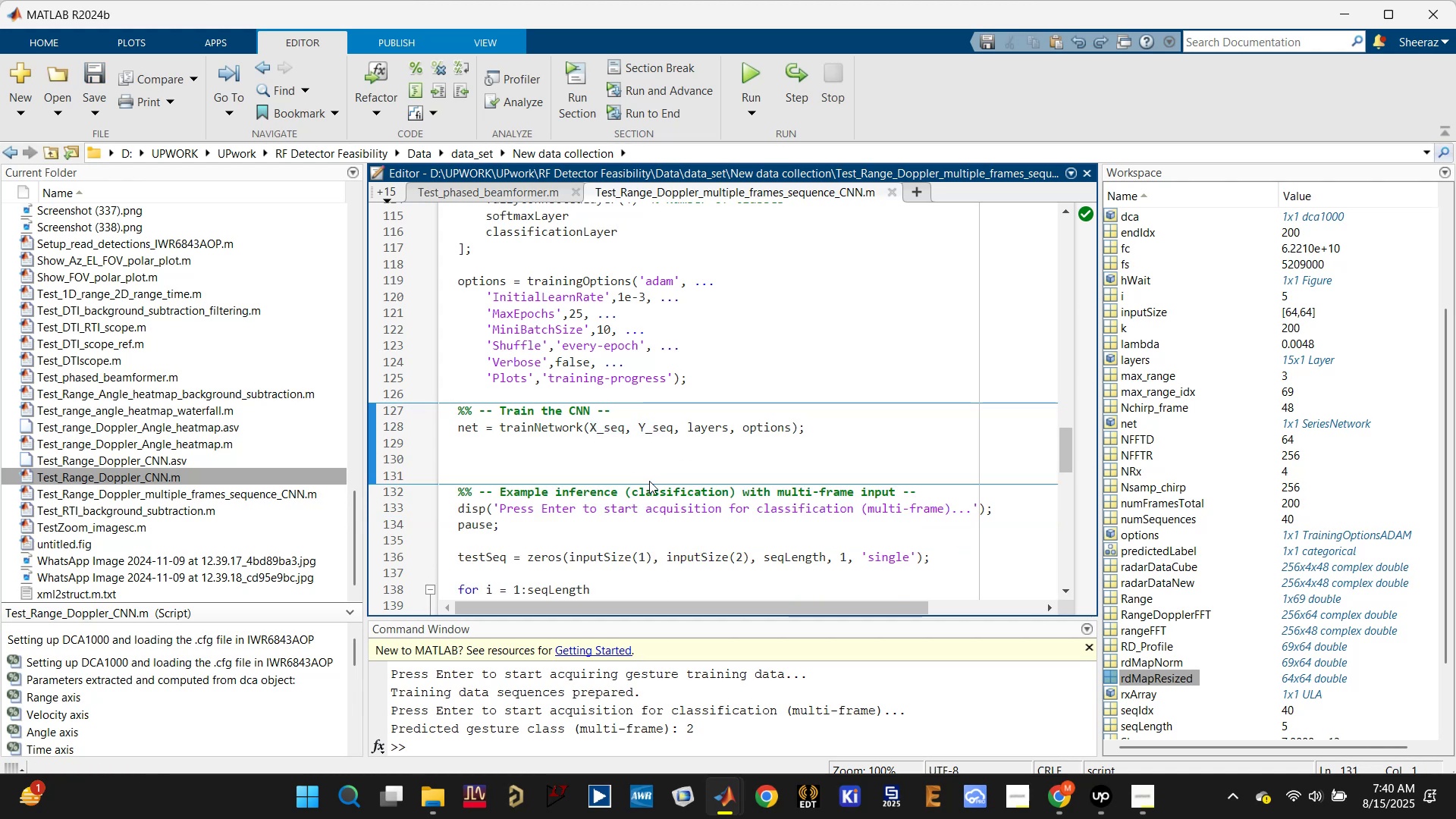 
key(Backspace)
 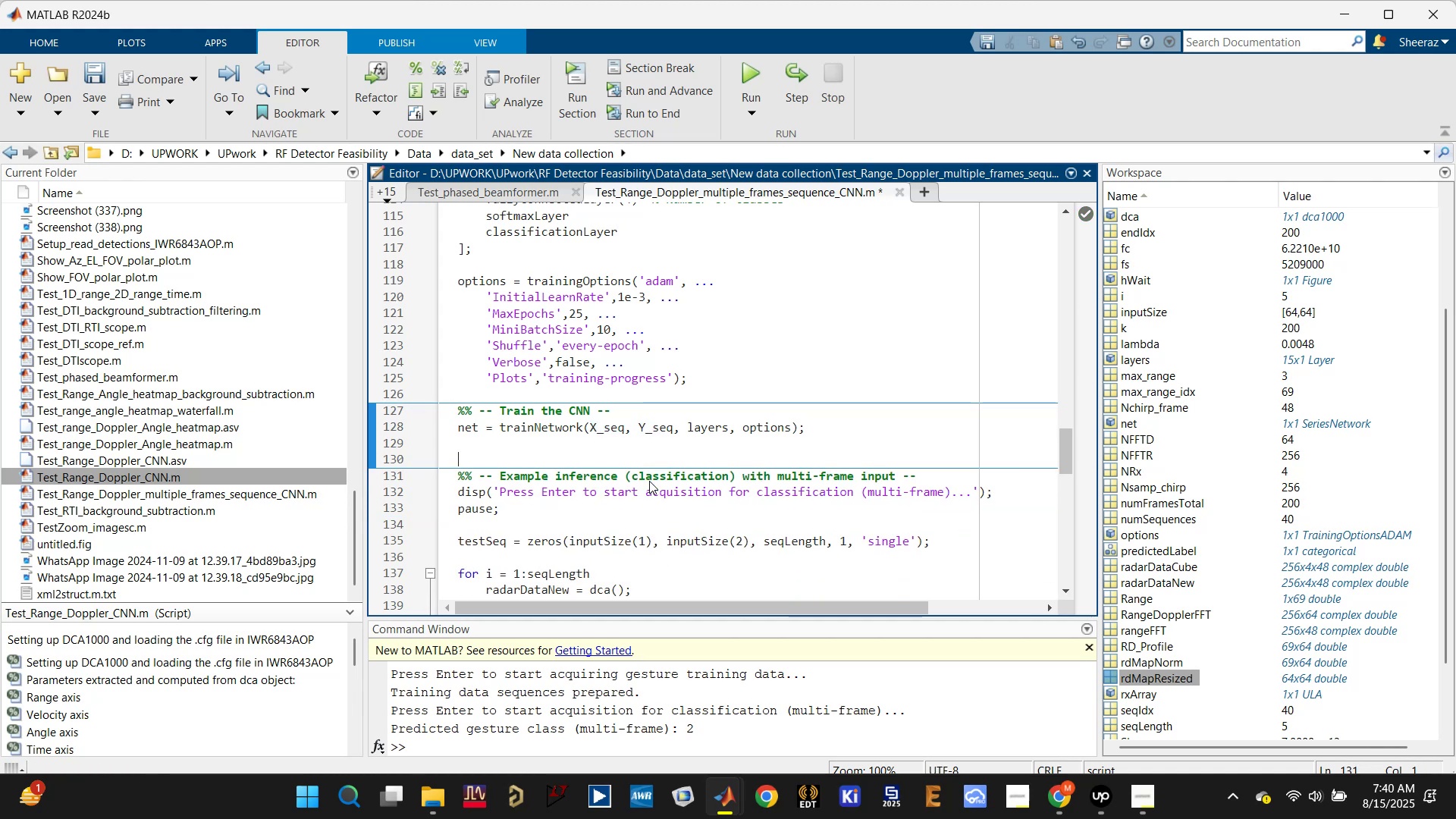 
key(Backspace)
 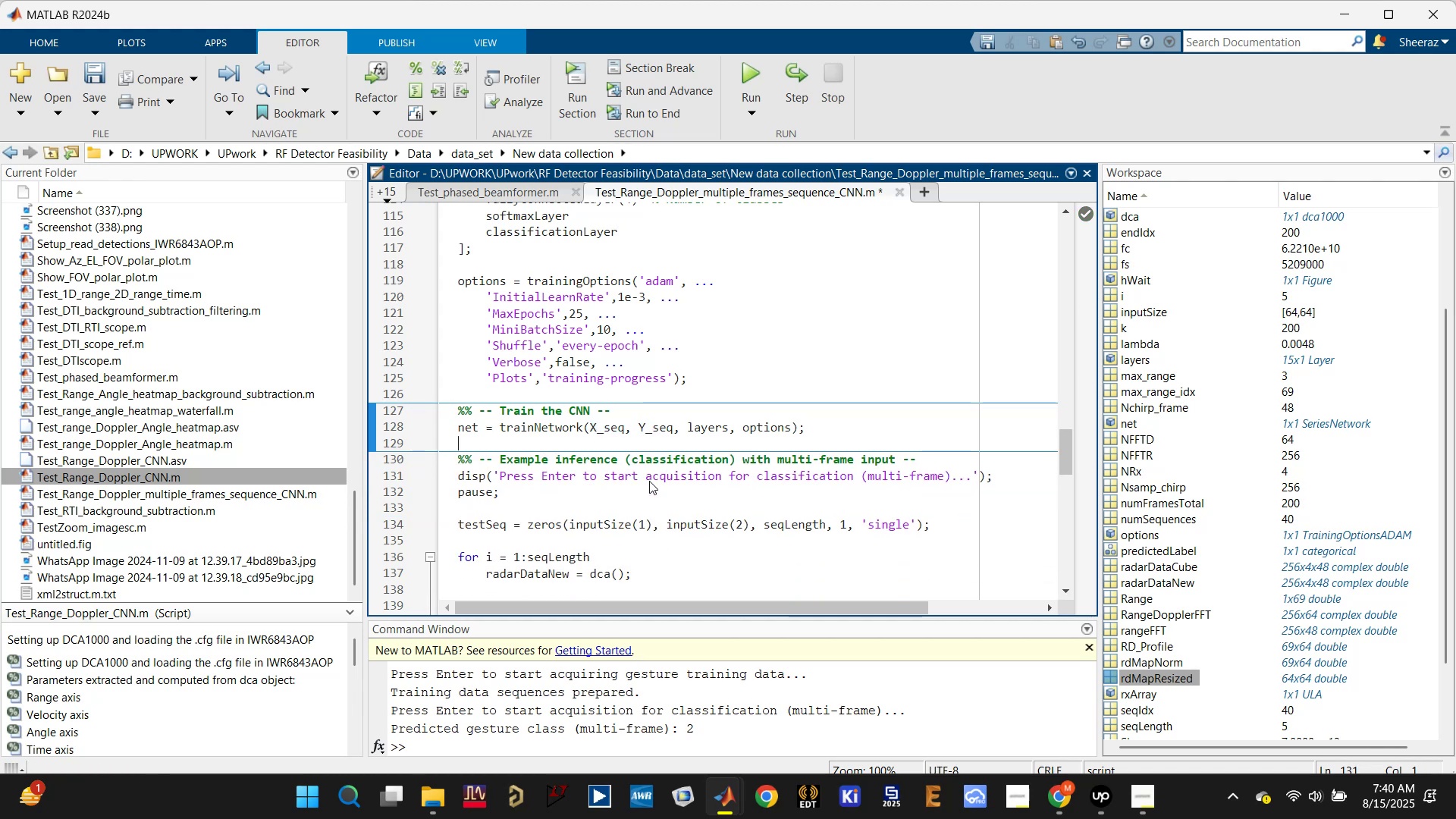 
key(Control+S)
 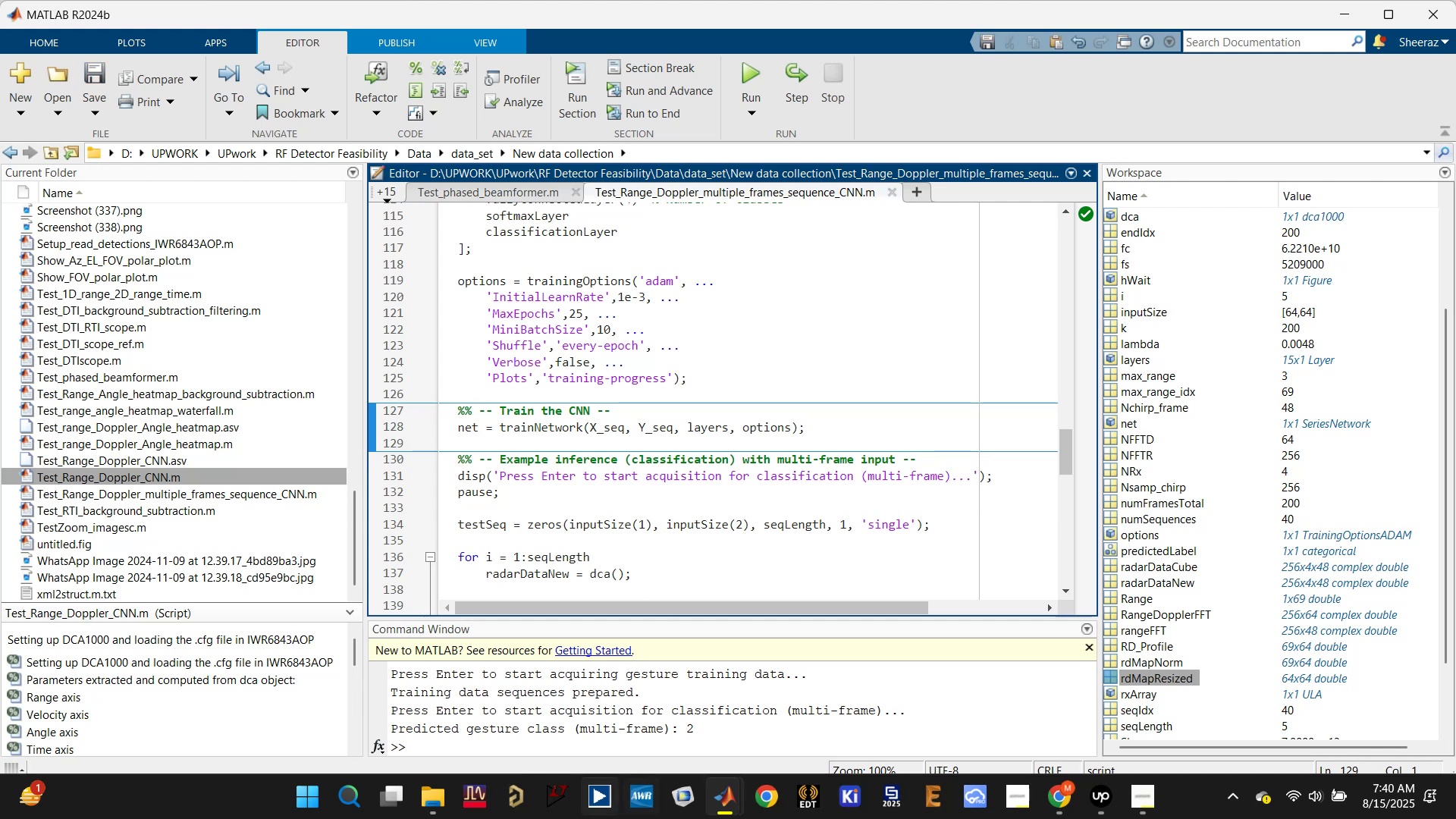 
scroll: coordinate [590, 753], scroll_direction: down, amount: 2.0
 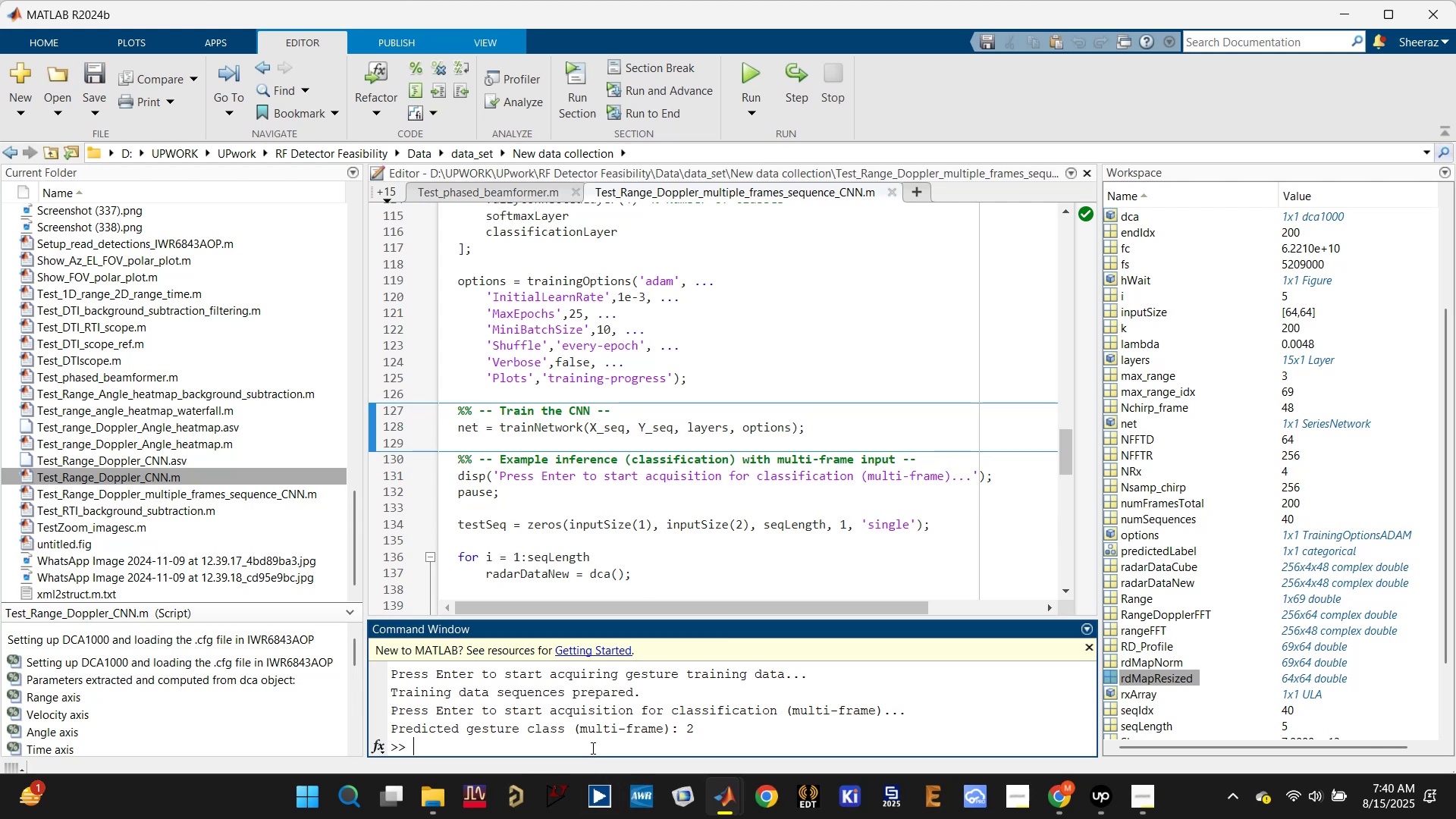 
type(clc)
 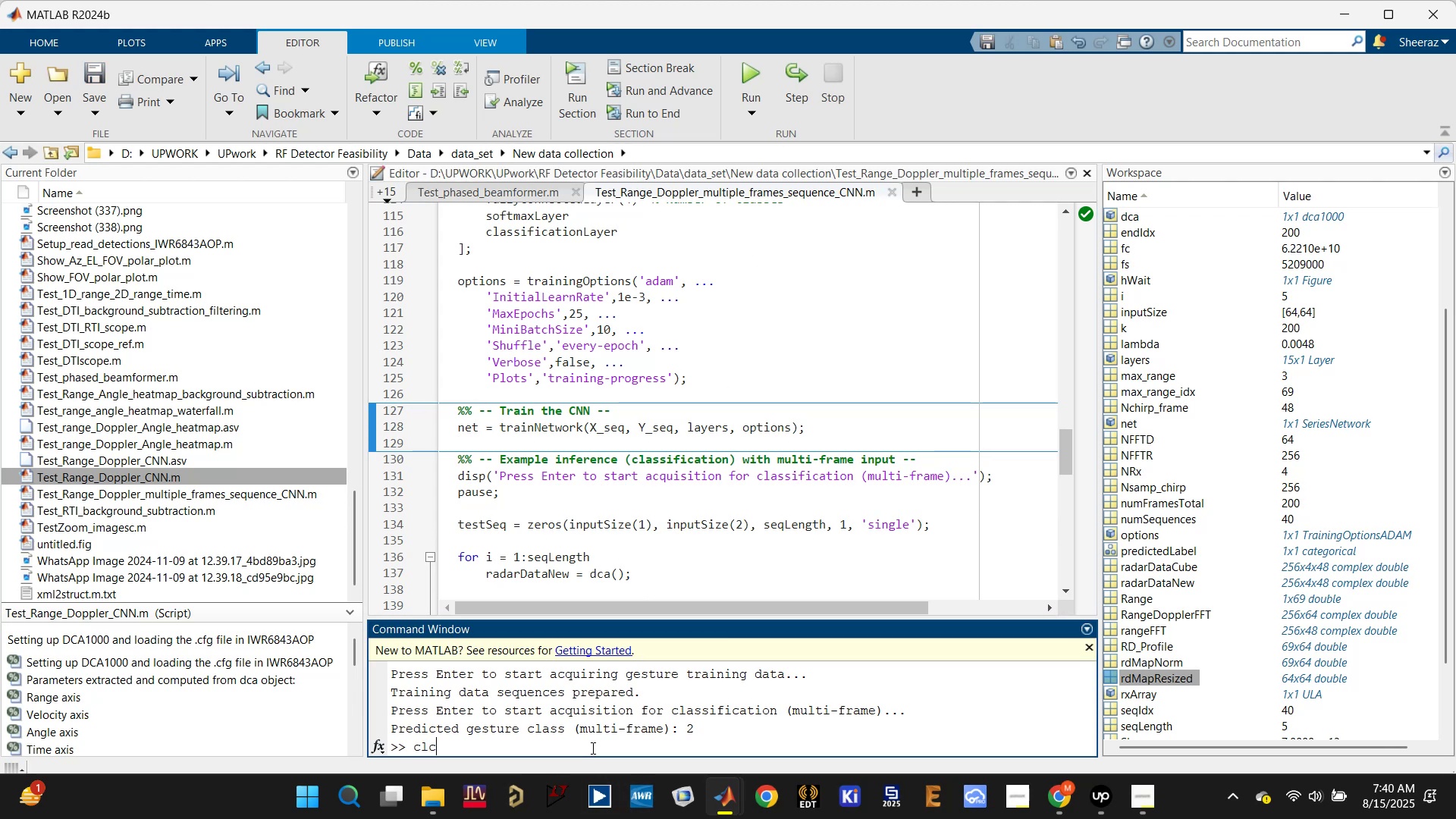 
key(Enter)
 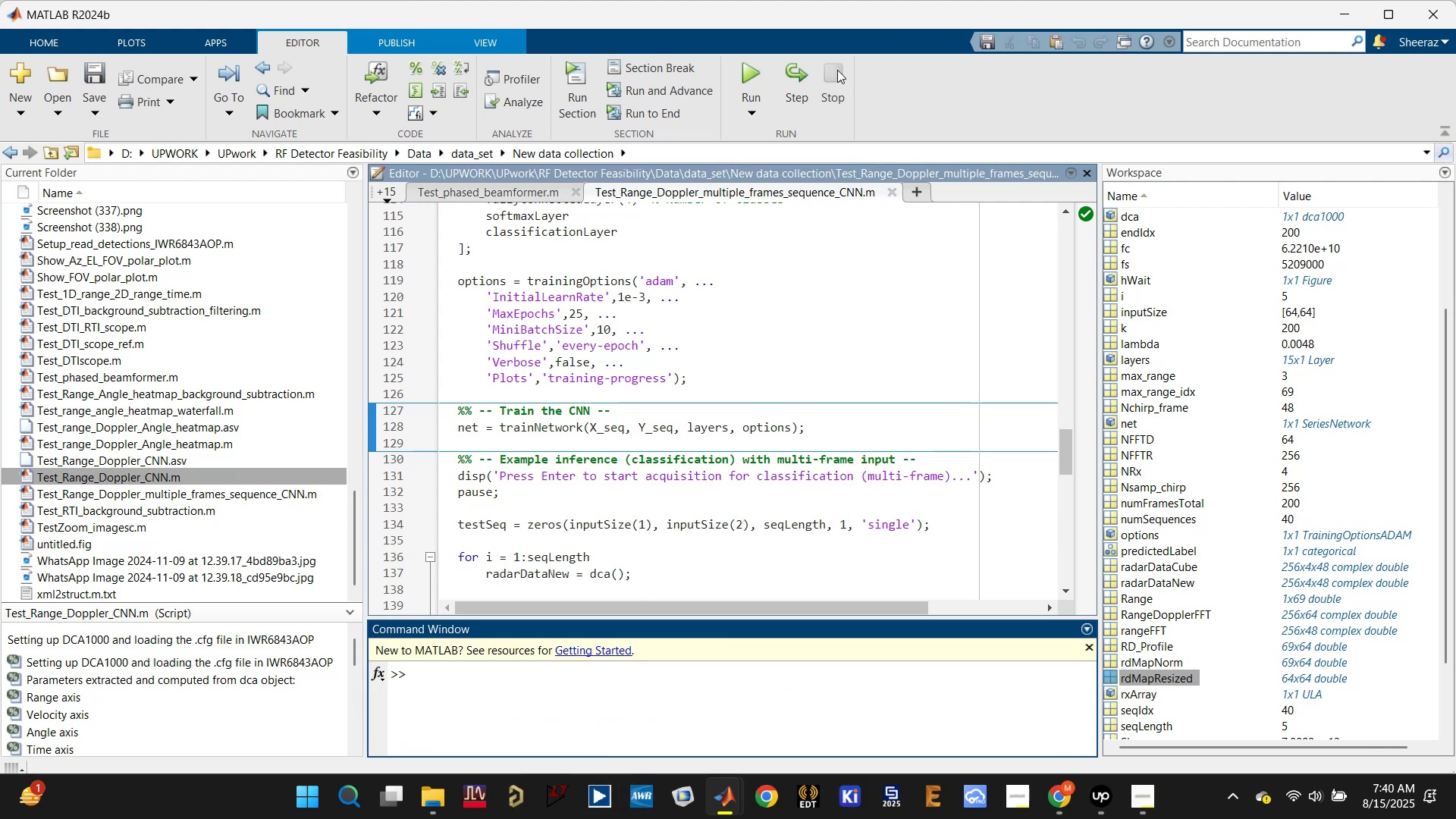 
left_click([744, 66])
 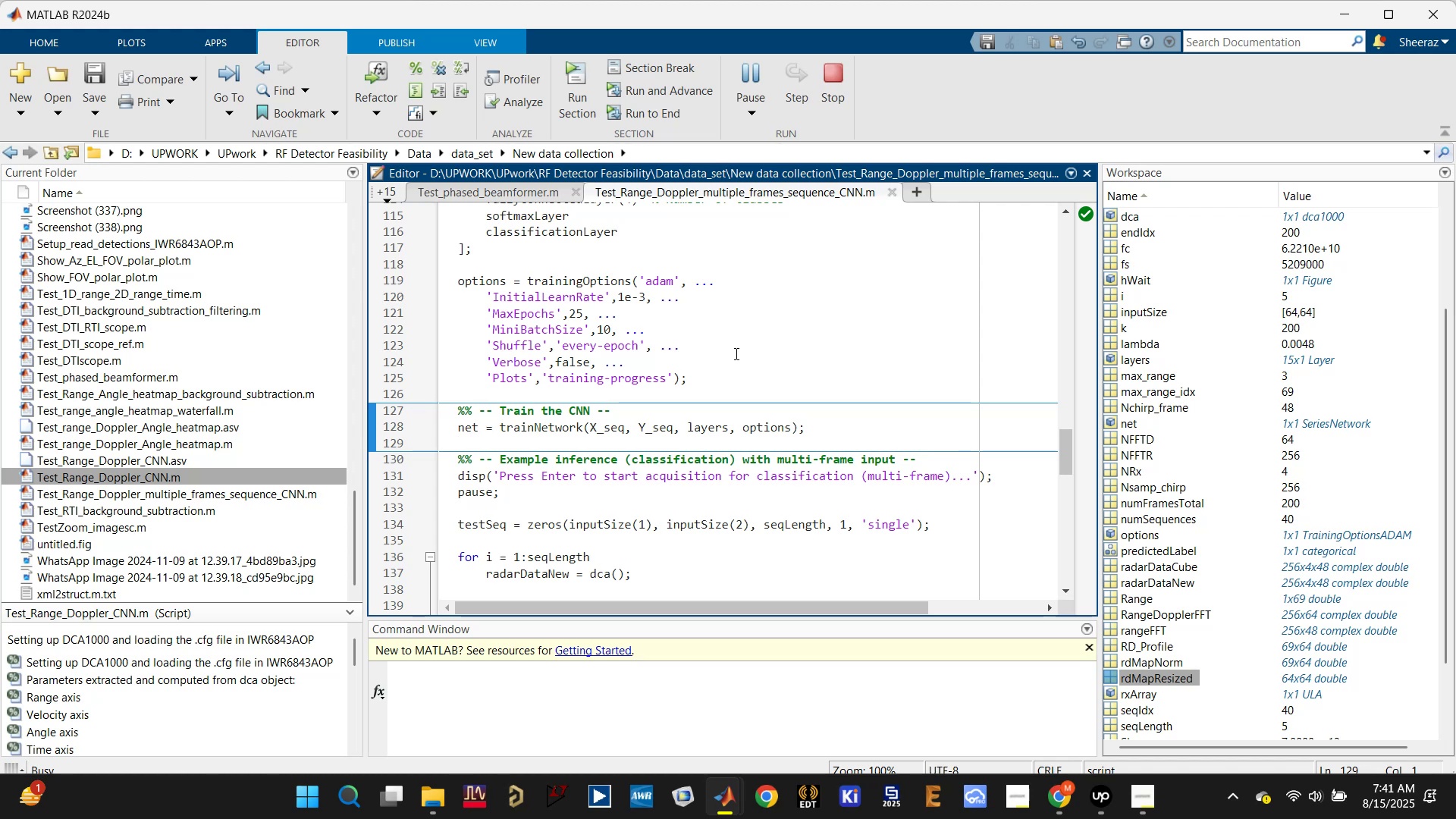 
wait(15.55)
 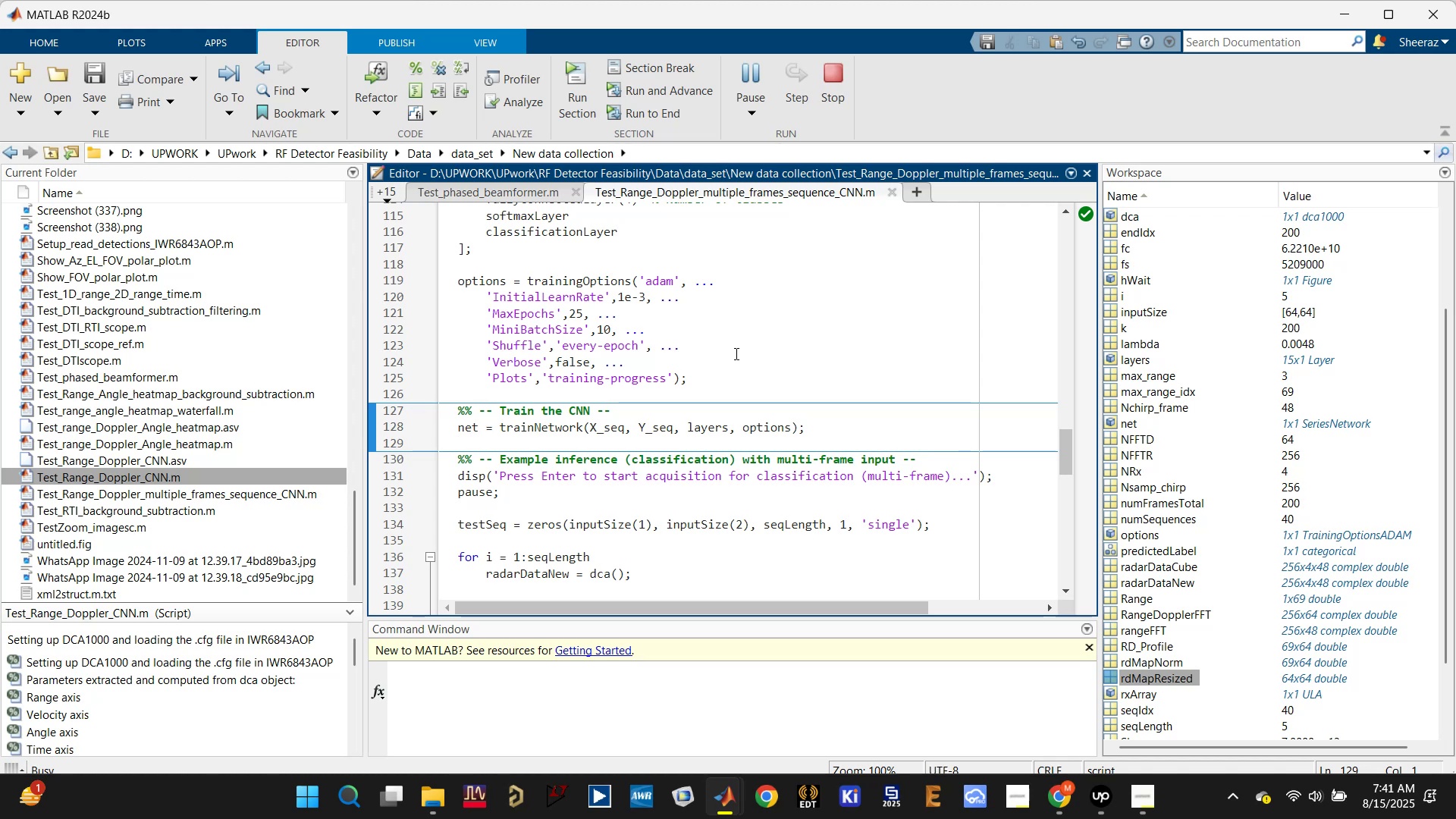 
left_click([564, 696])
 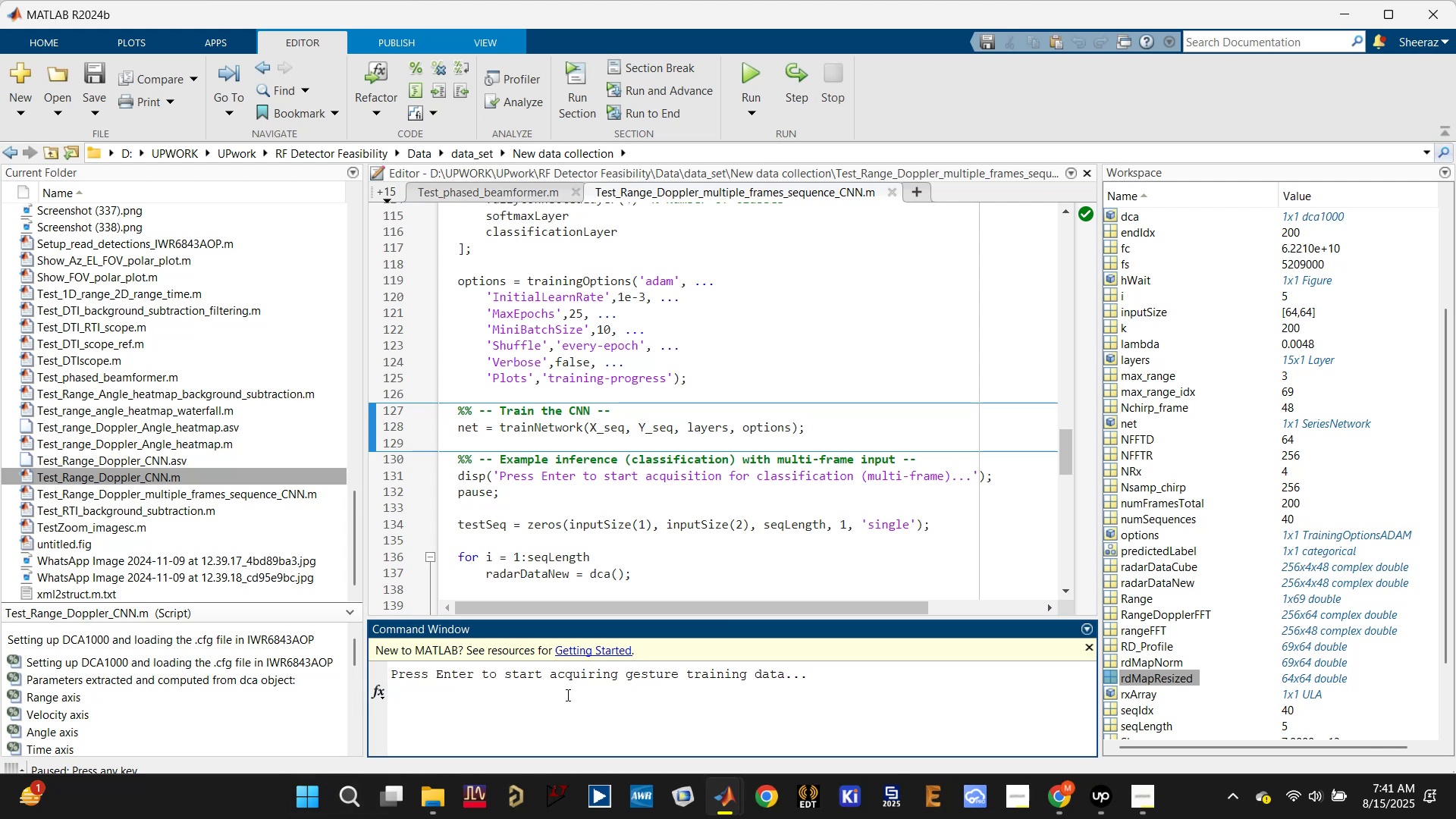 
key(Enter)
 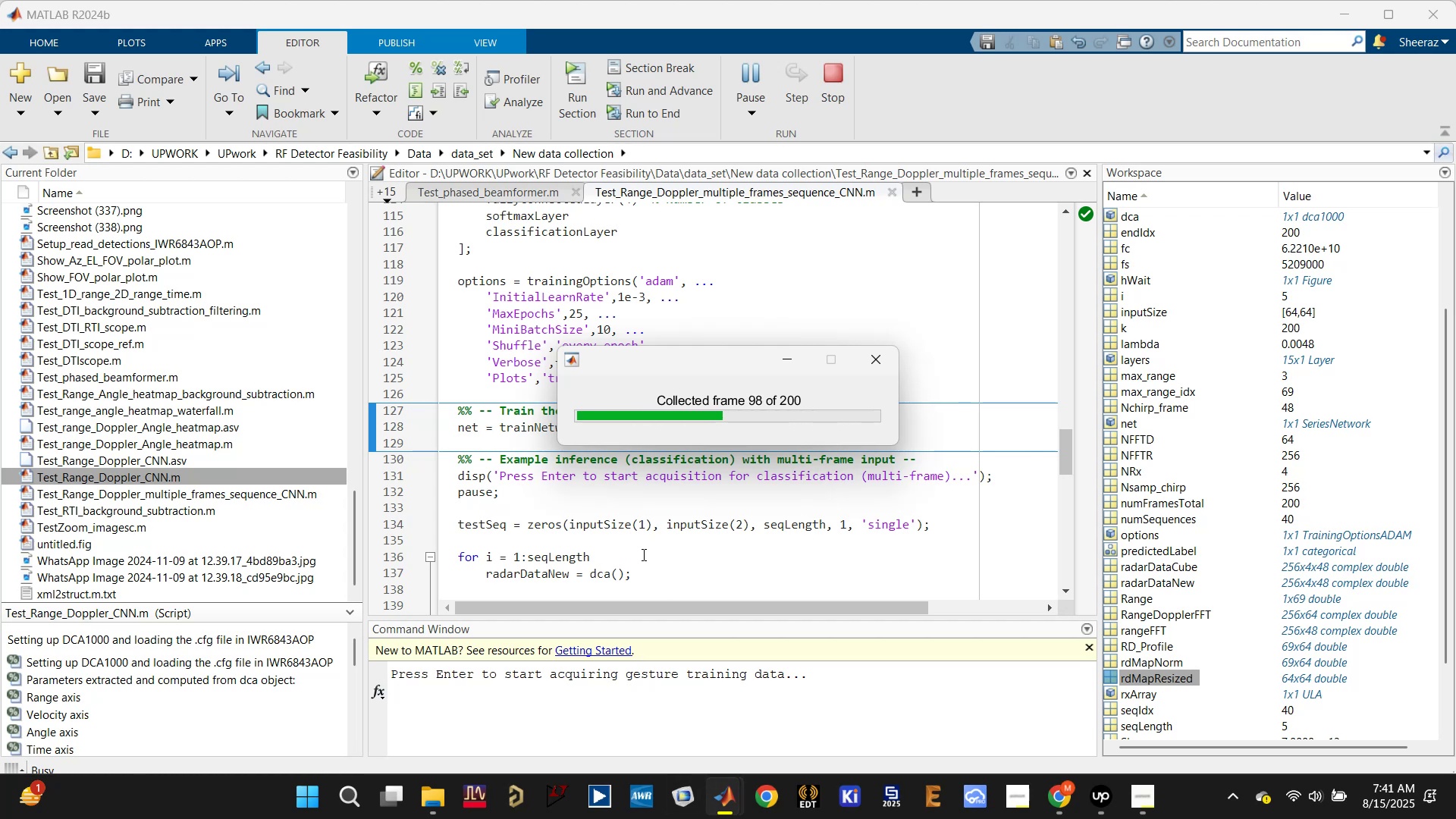 
wait(17.62)
 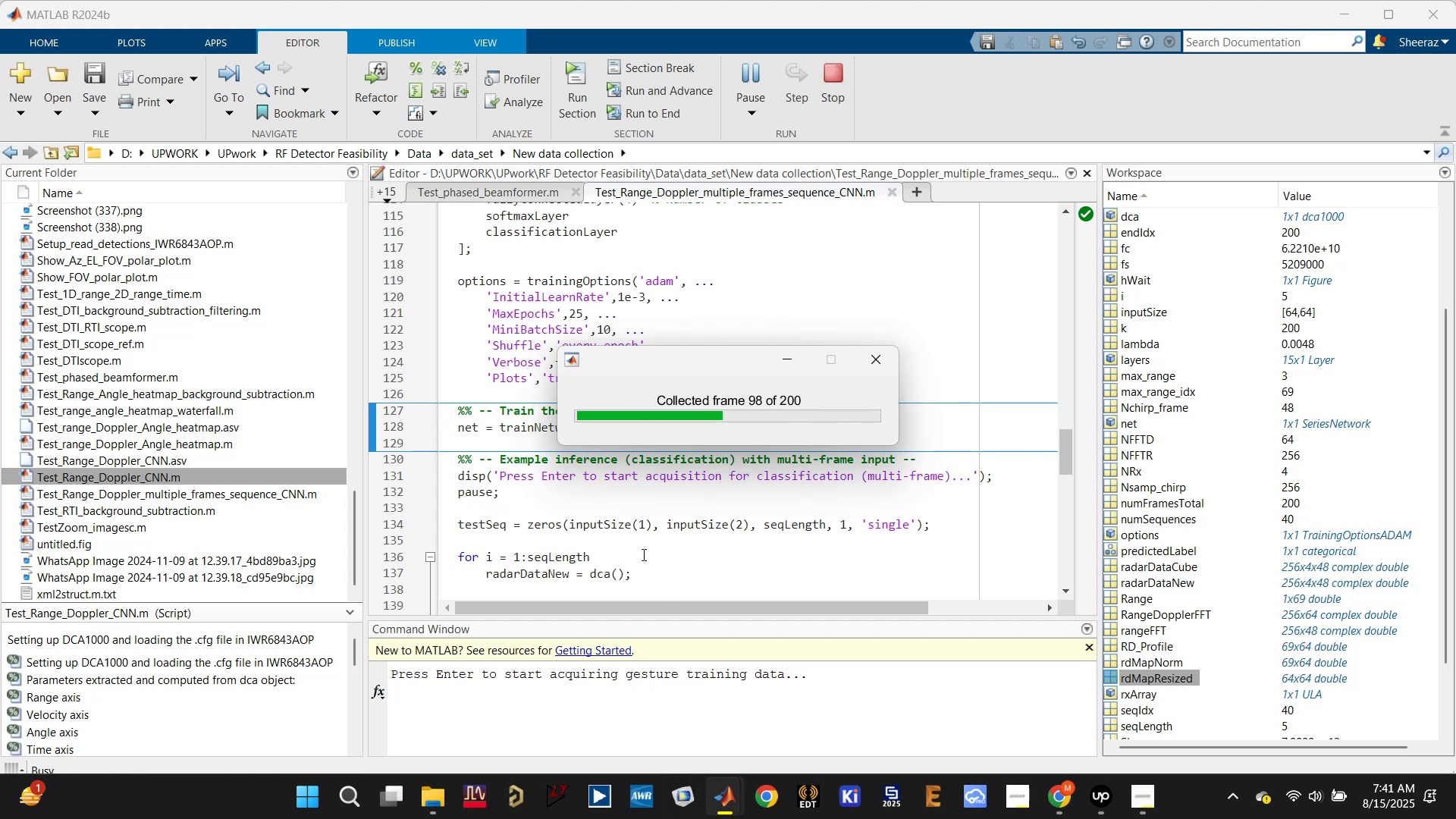 
left_click([837, 700])
 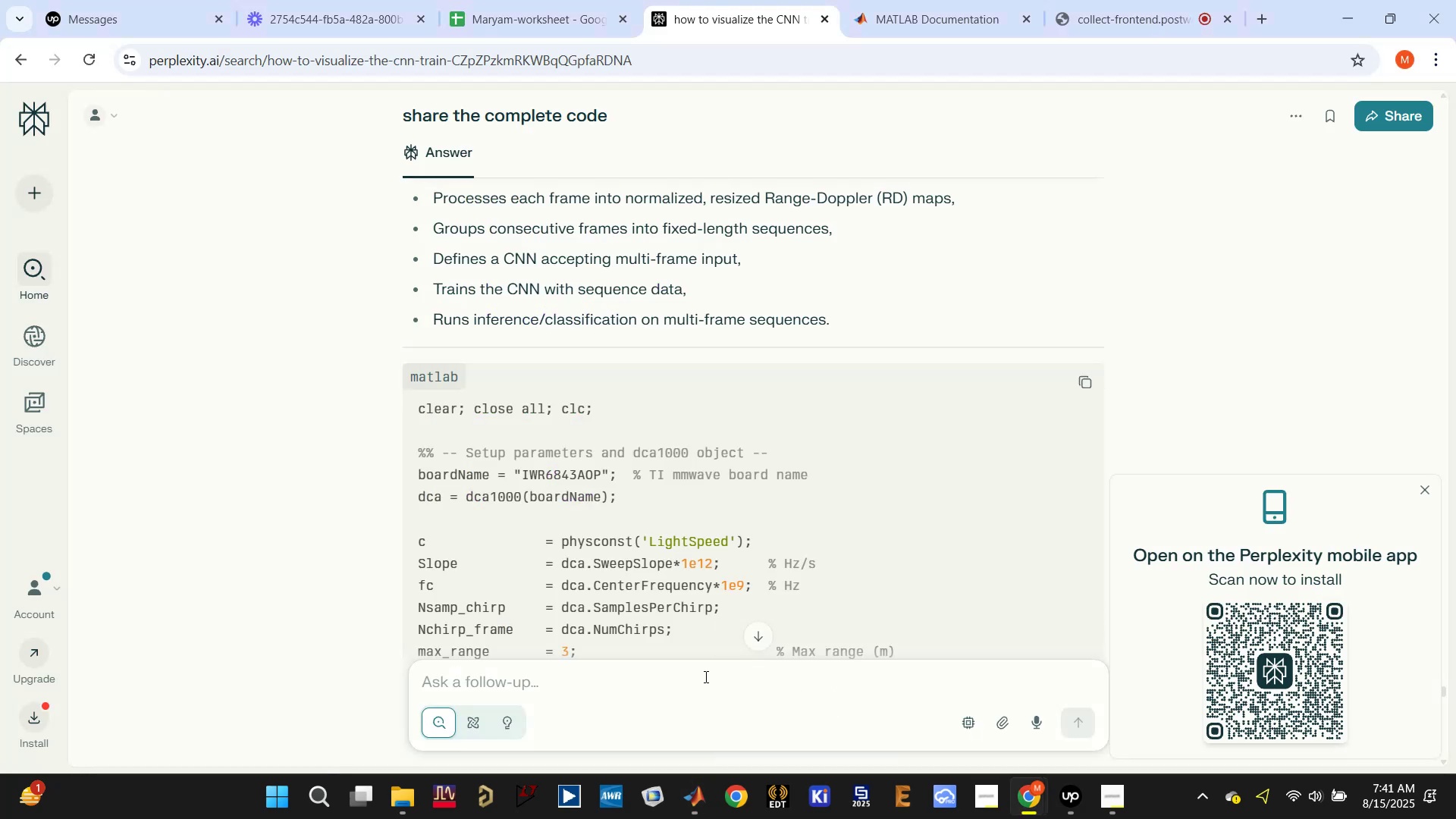 
double_click([704, 676])
 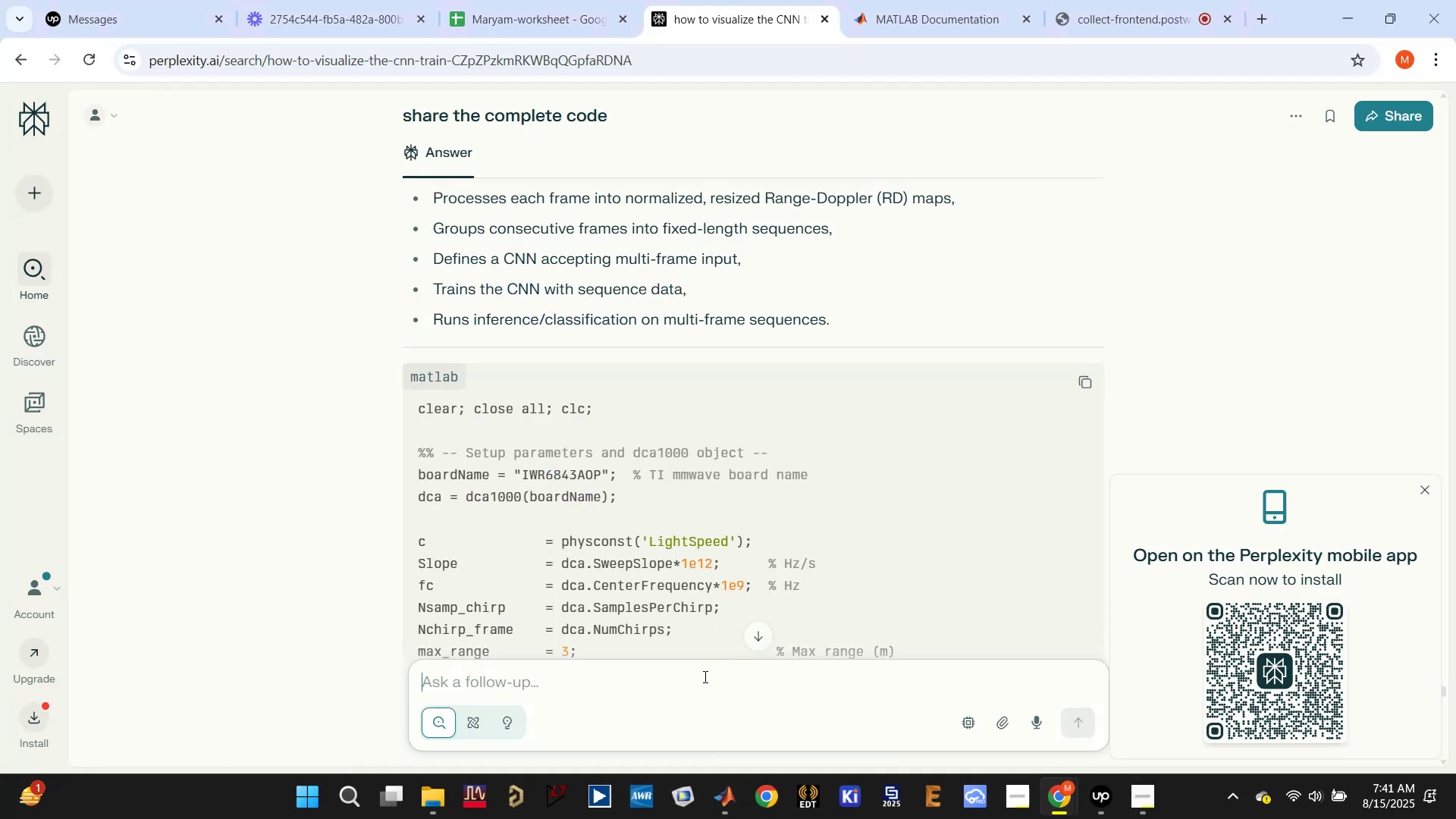 
type(using CNN for object d)
 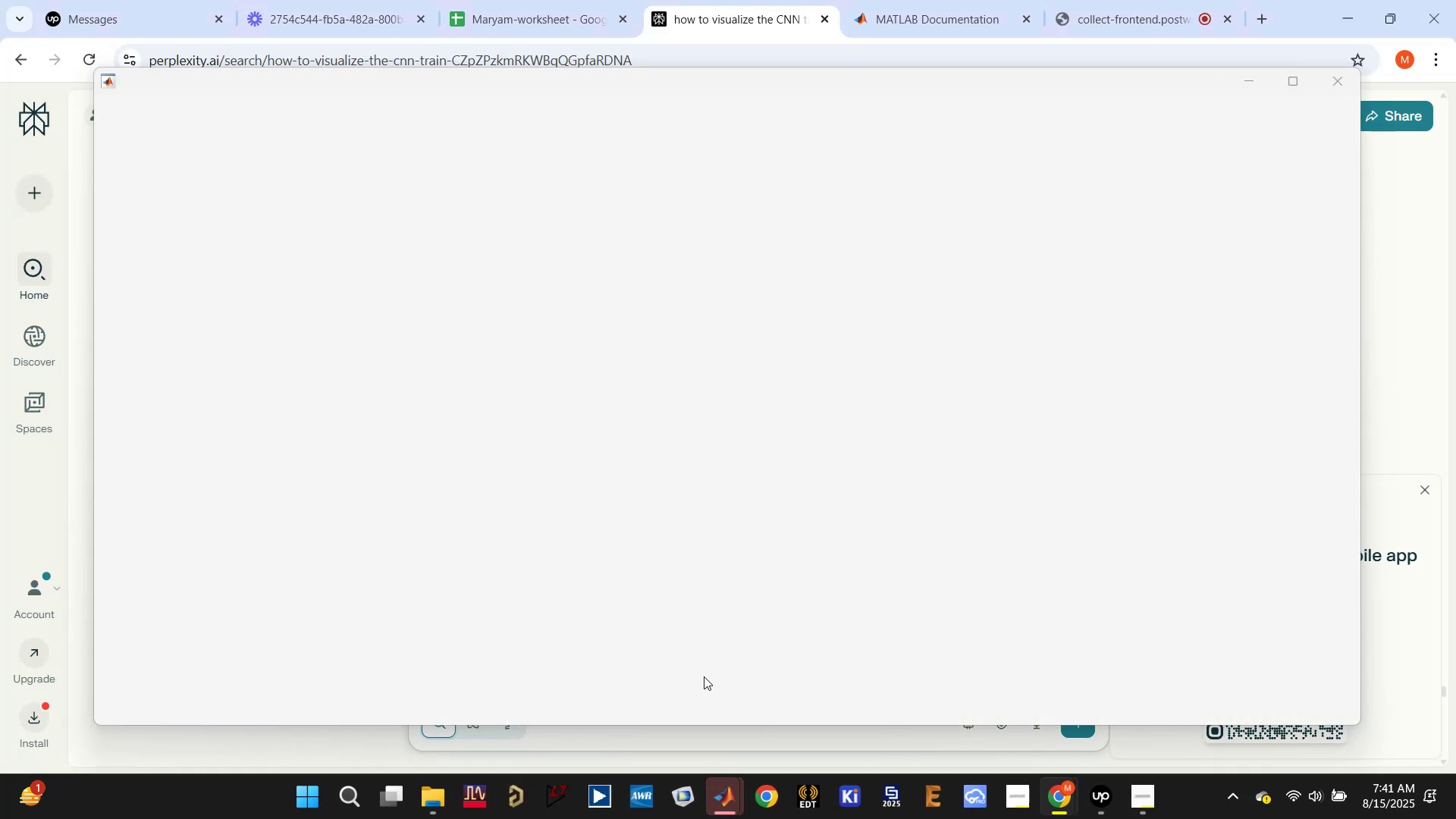 
mouse_move([1260, 99])
 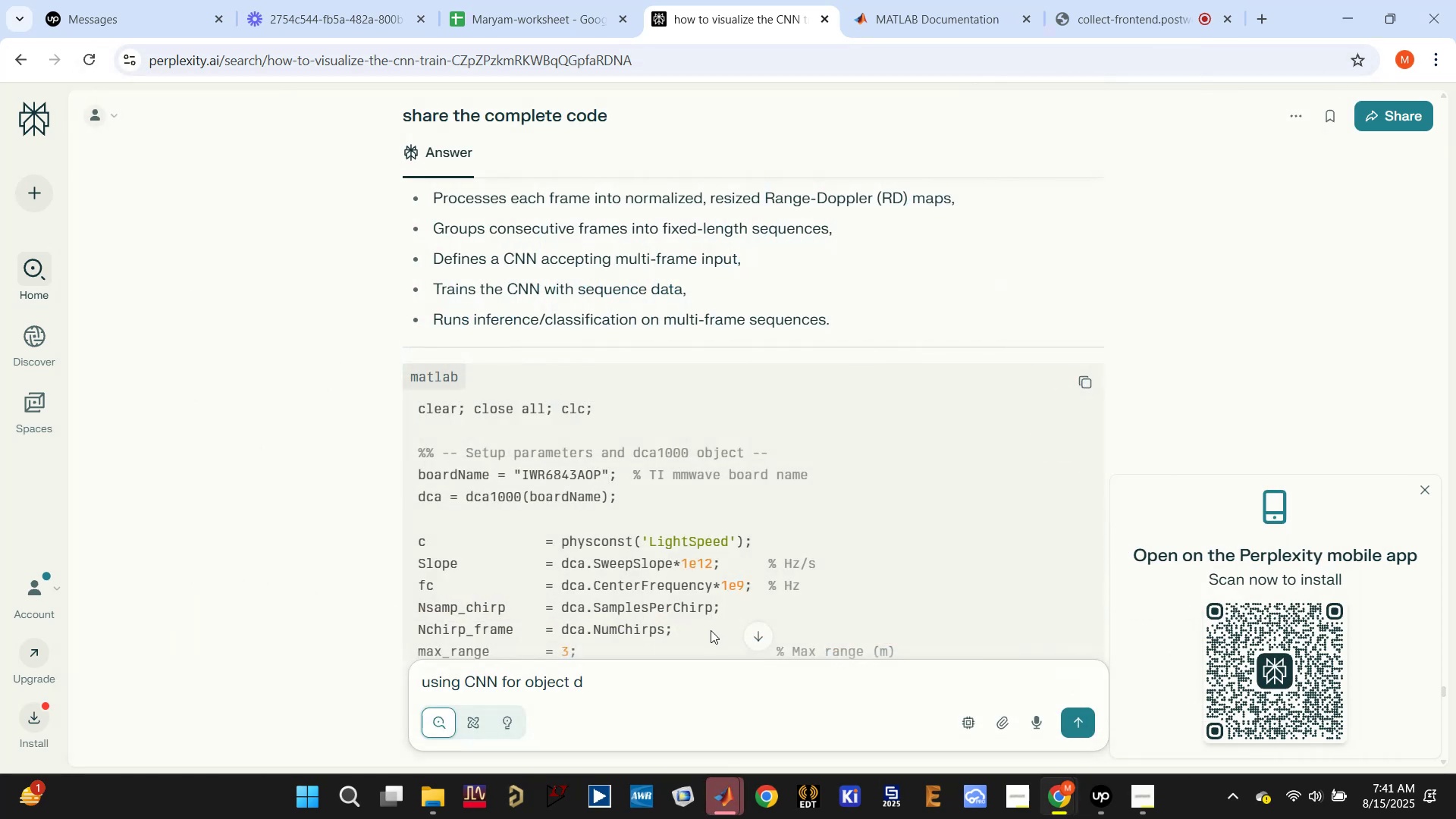 
left_click([706, 670])
 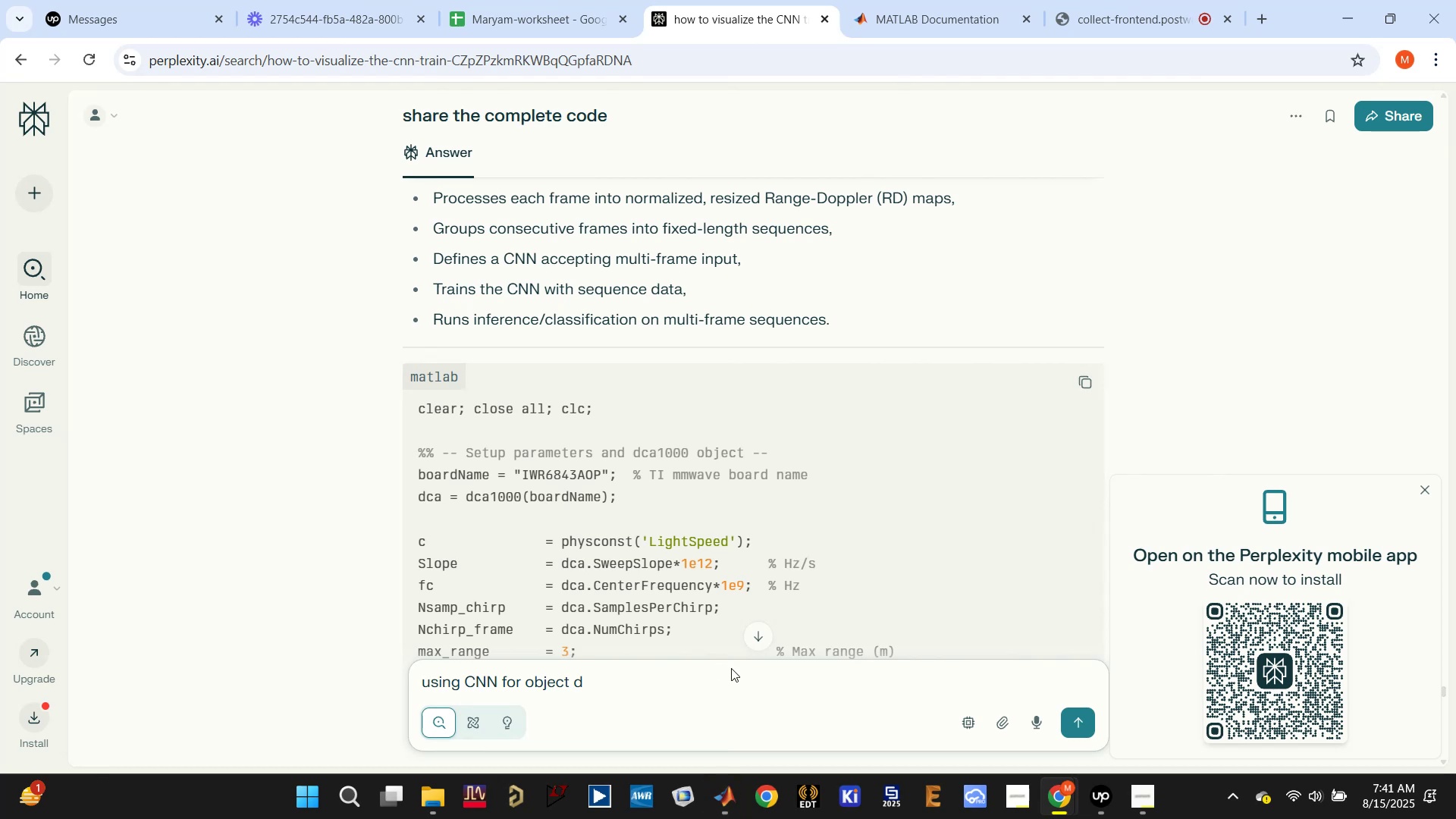 
hold_key(key=Backspace, duration=0.68)
 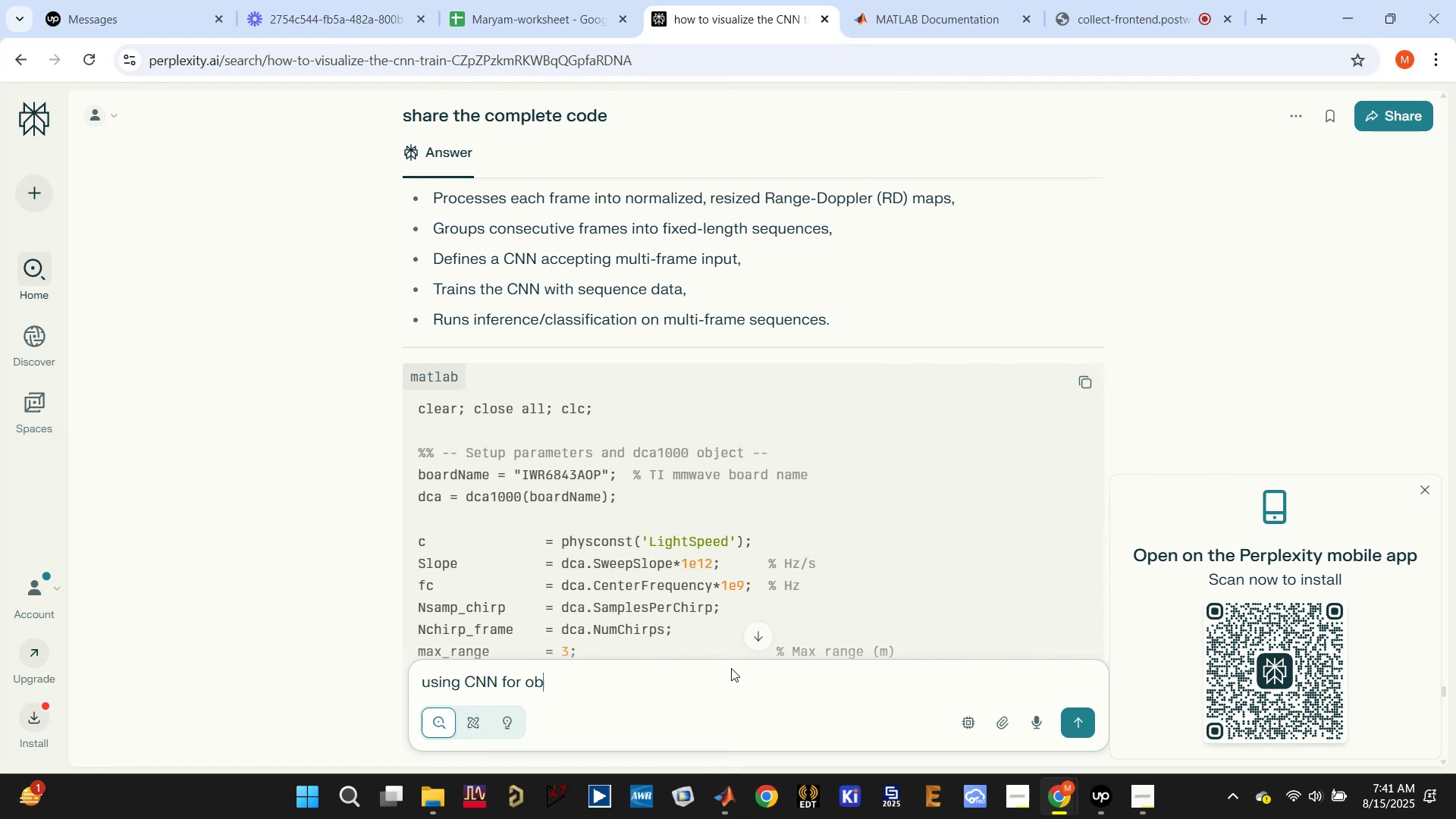 
key(Backspace)
 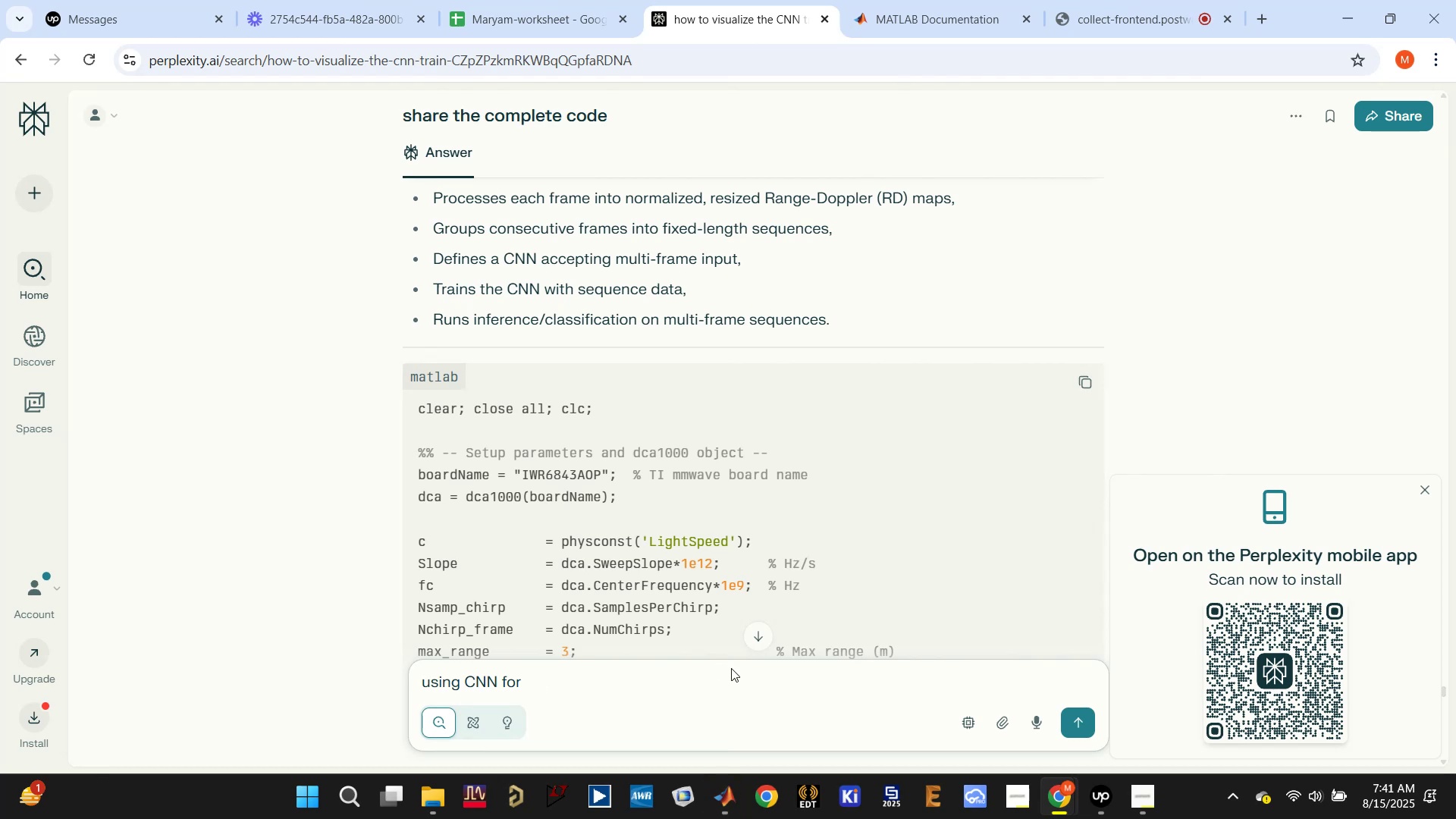 
key(Backspace)
 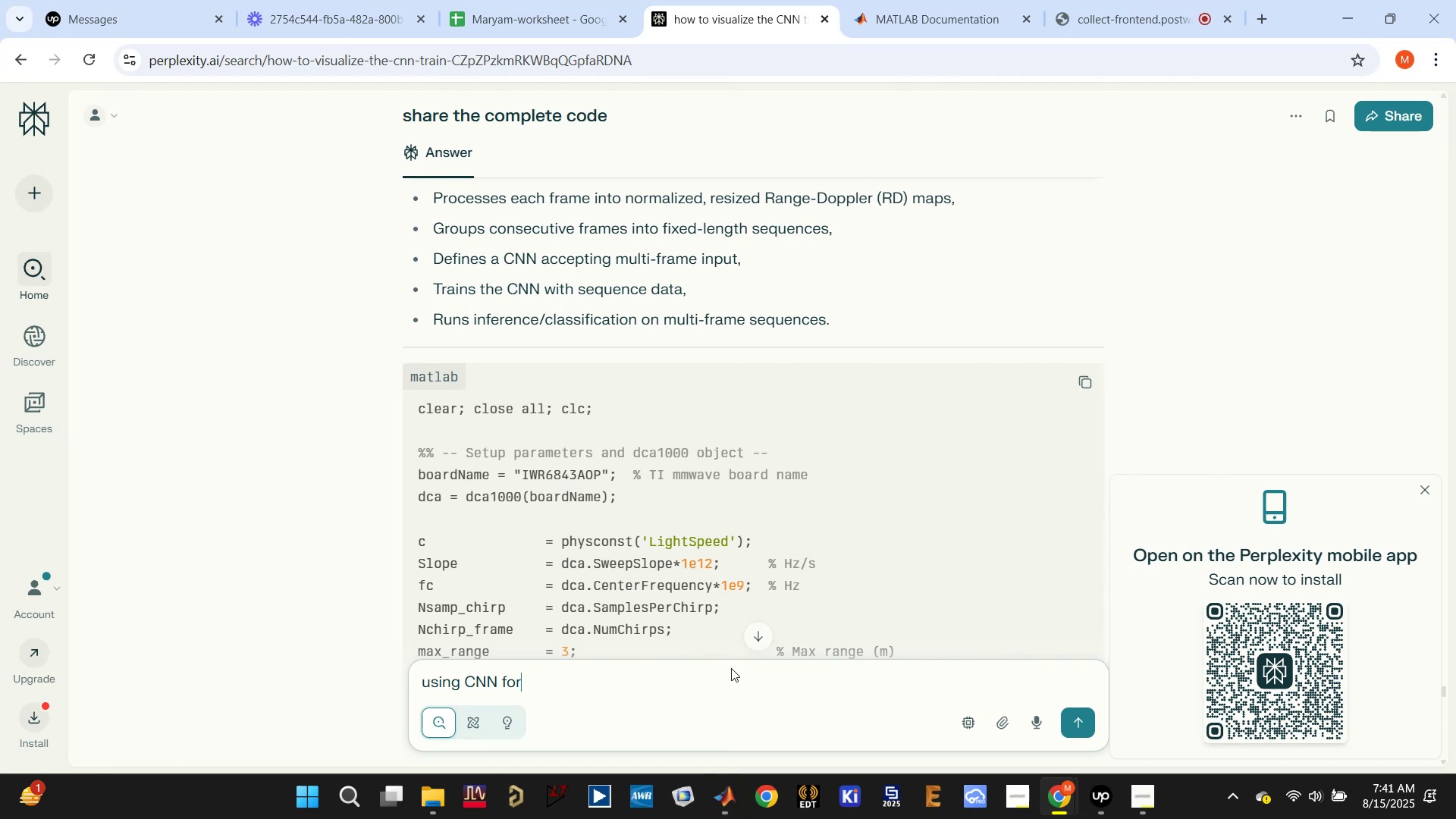 
key(Backspace)
 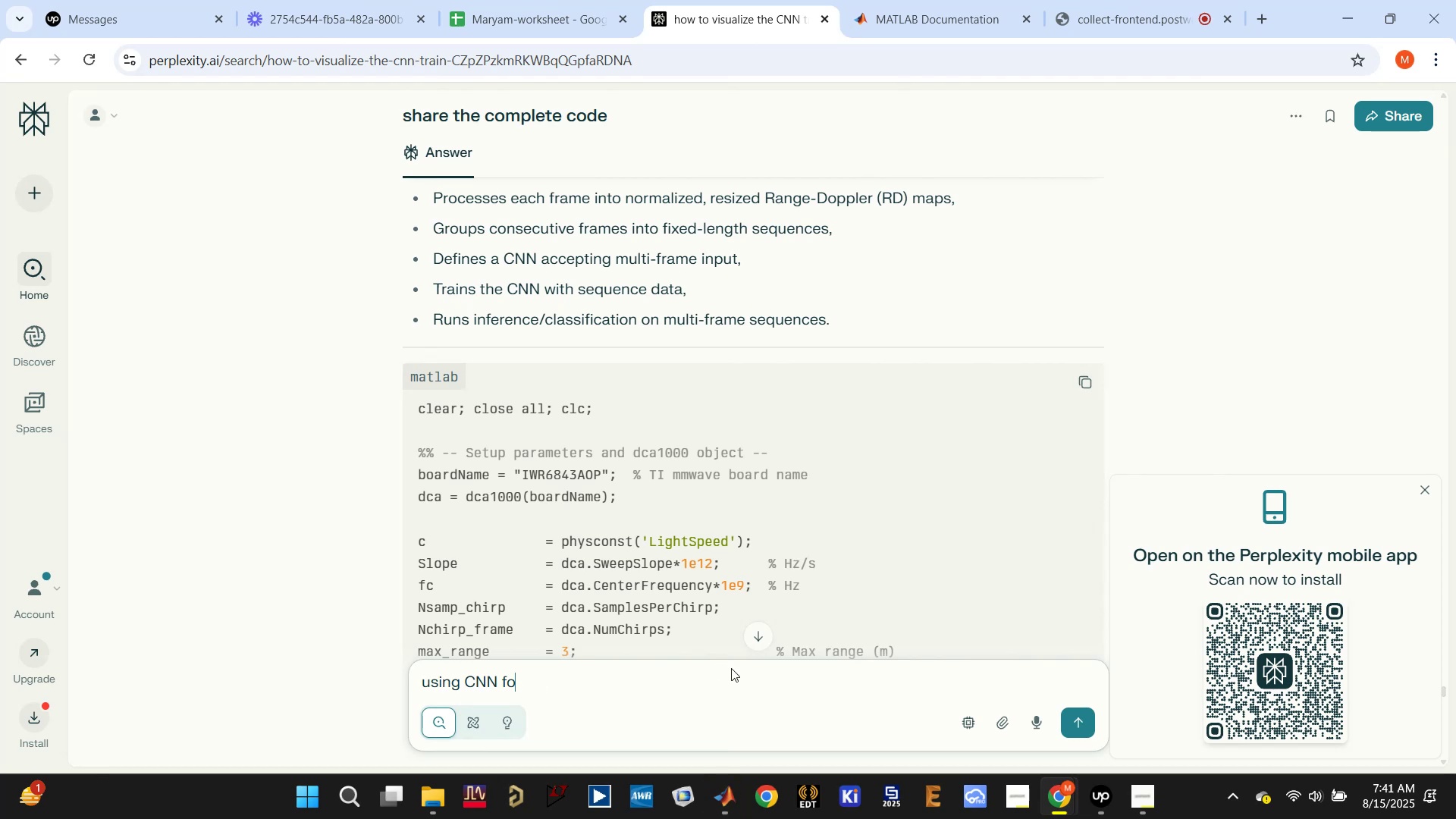 
key(Backspace)
 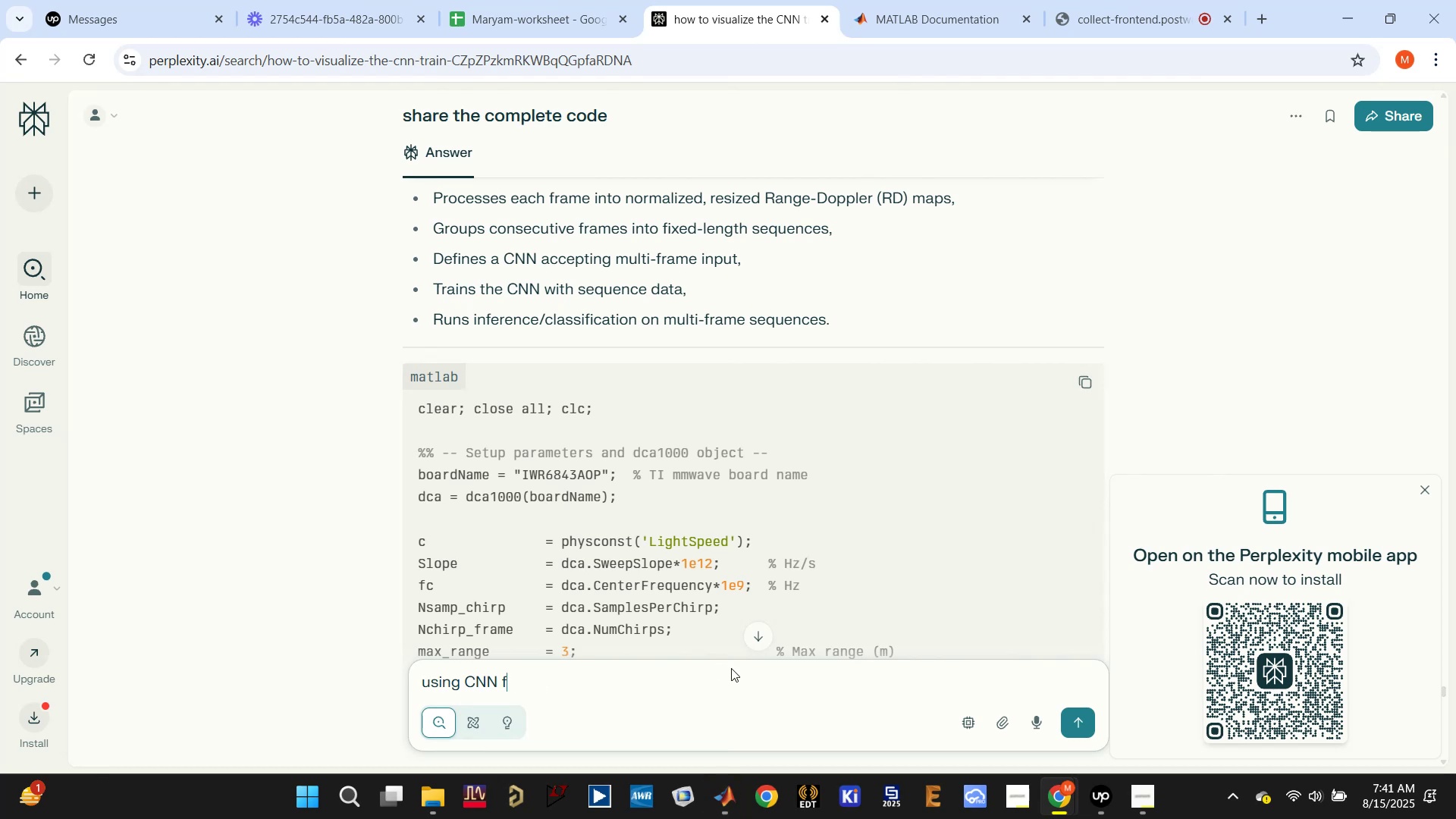 
key(Backspace)
 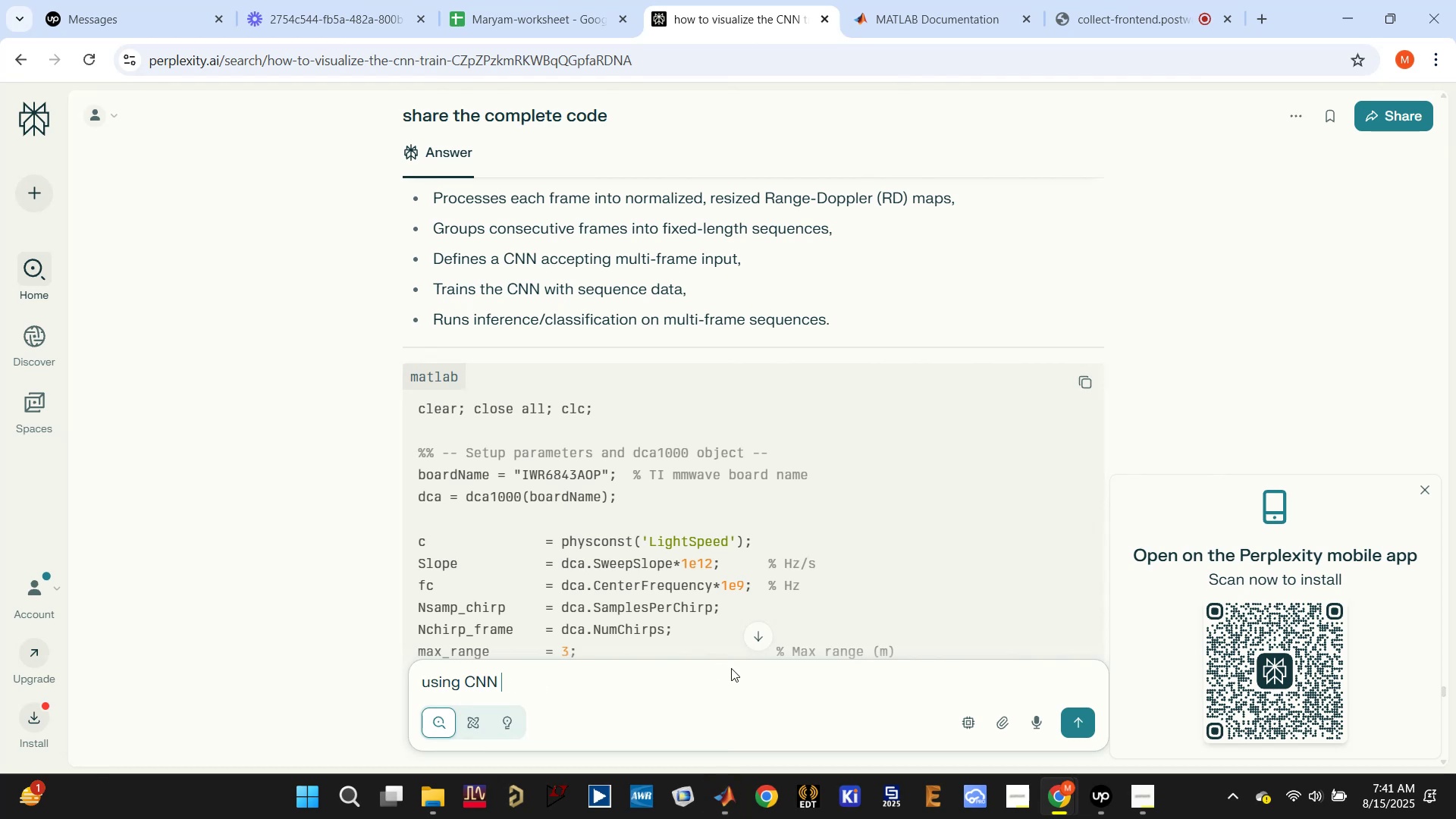 
key(Backspace)
 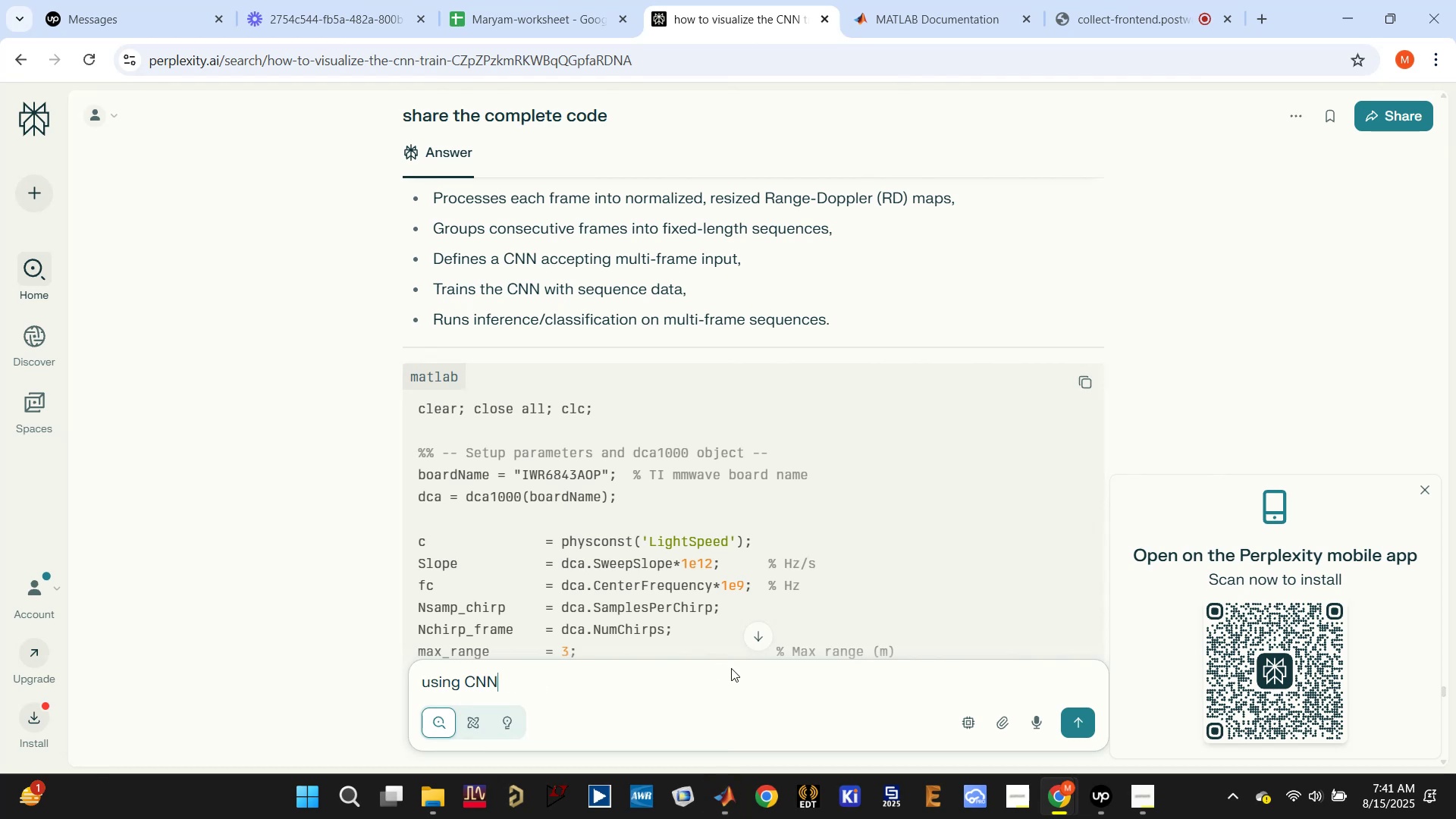 
key(Backspace)
 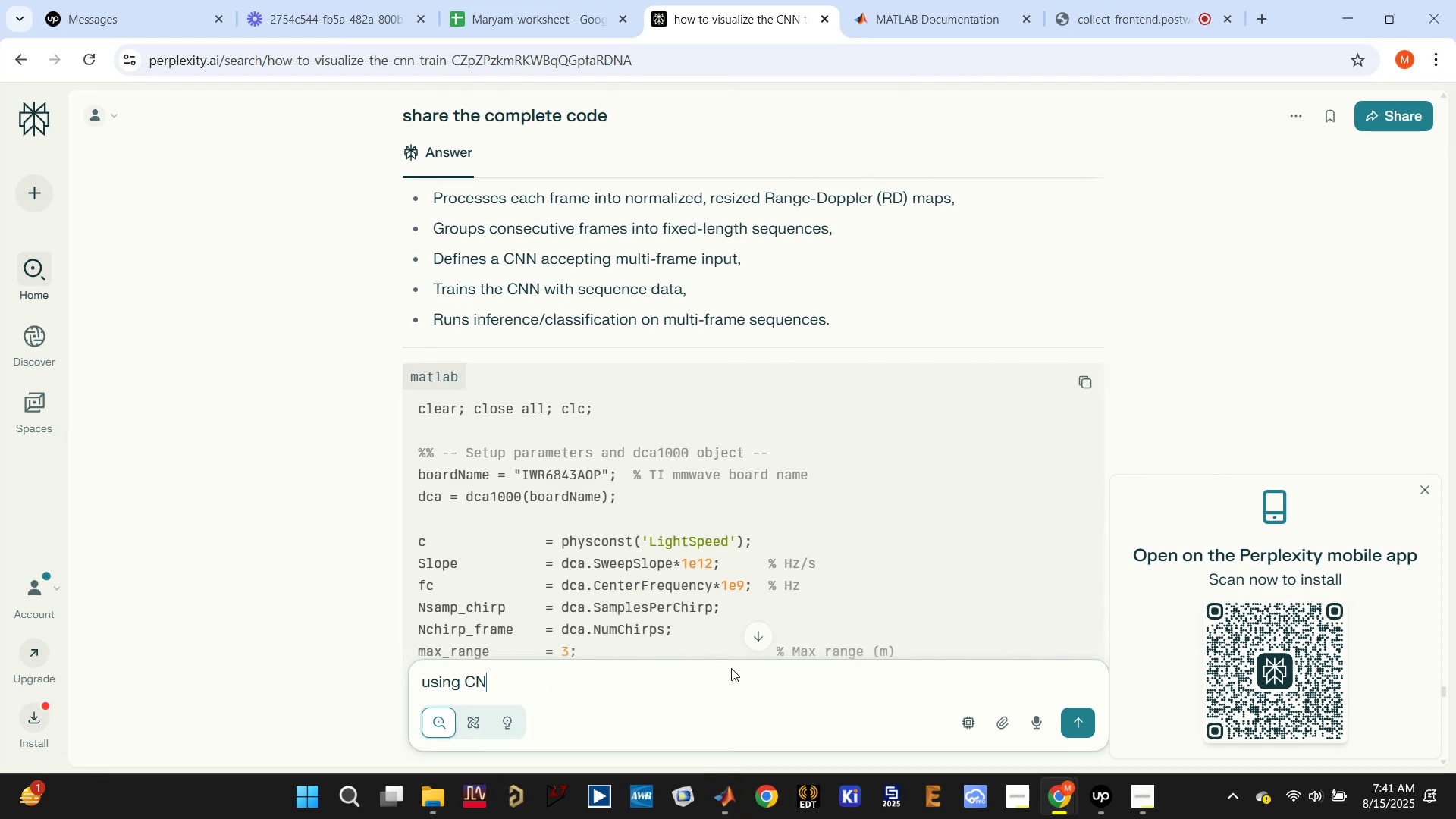 
key(Backspace)
 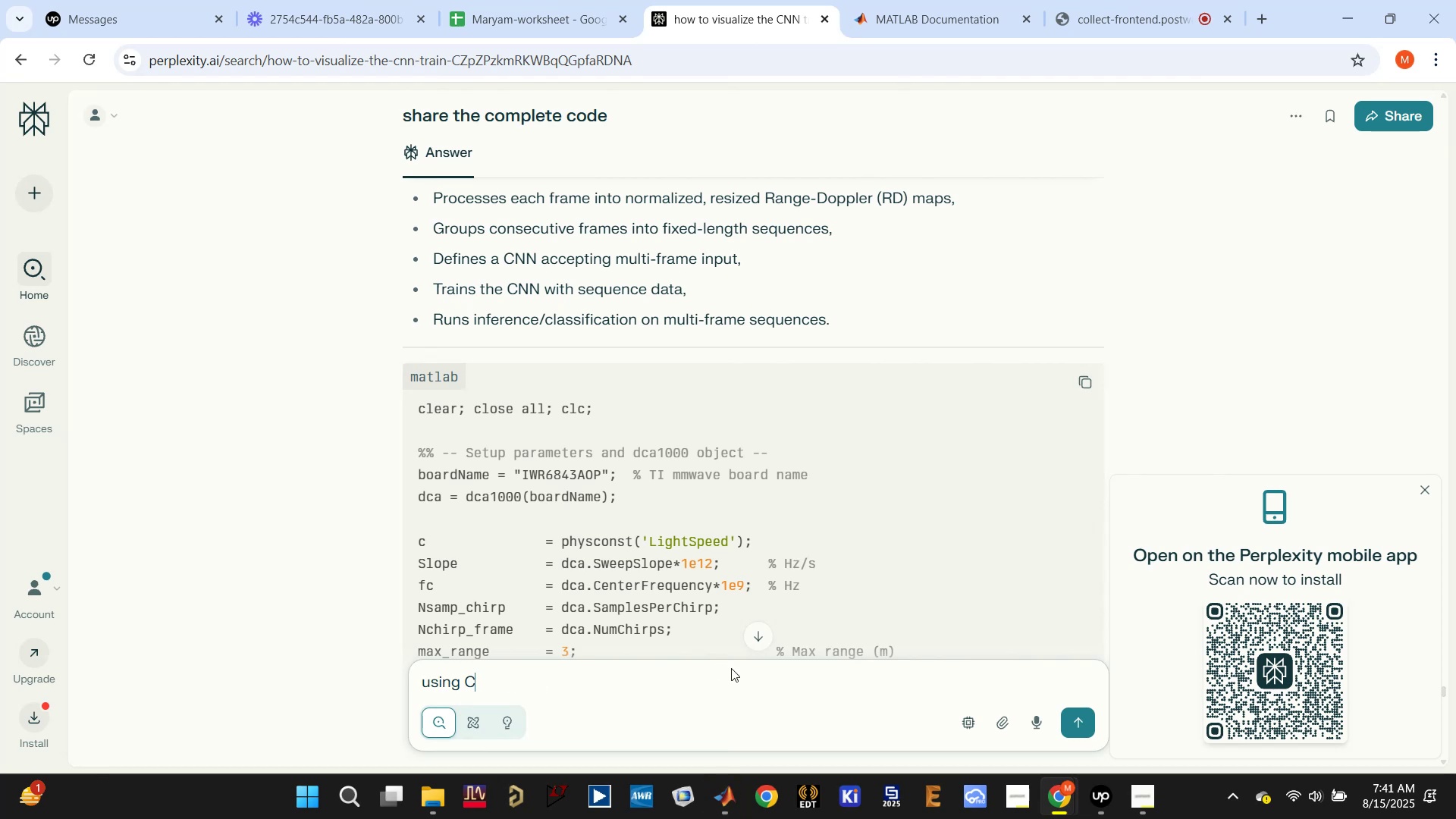 
key(Backspace)
 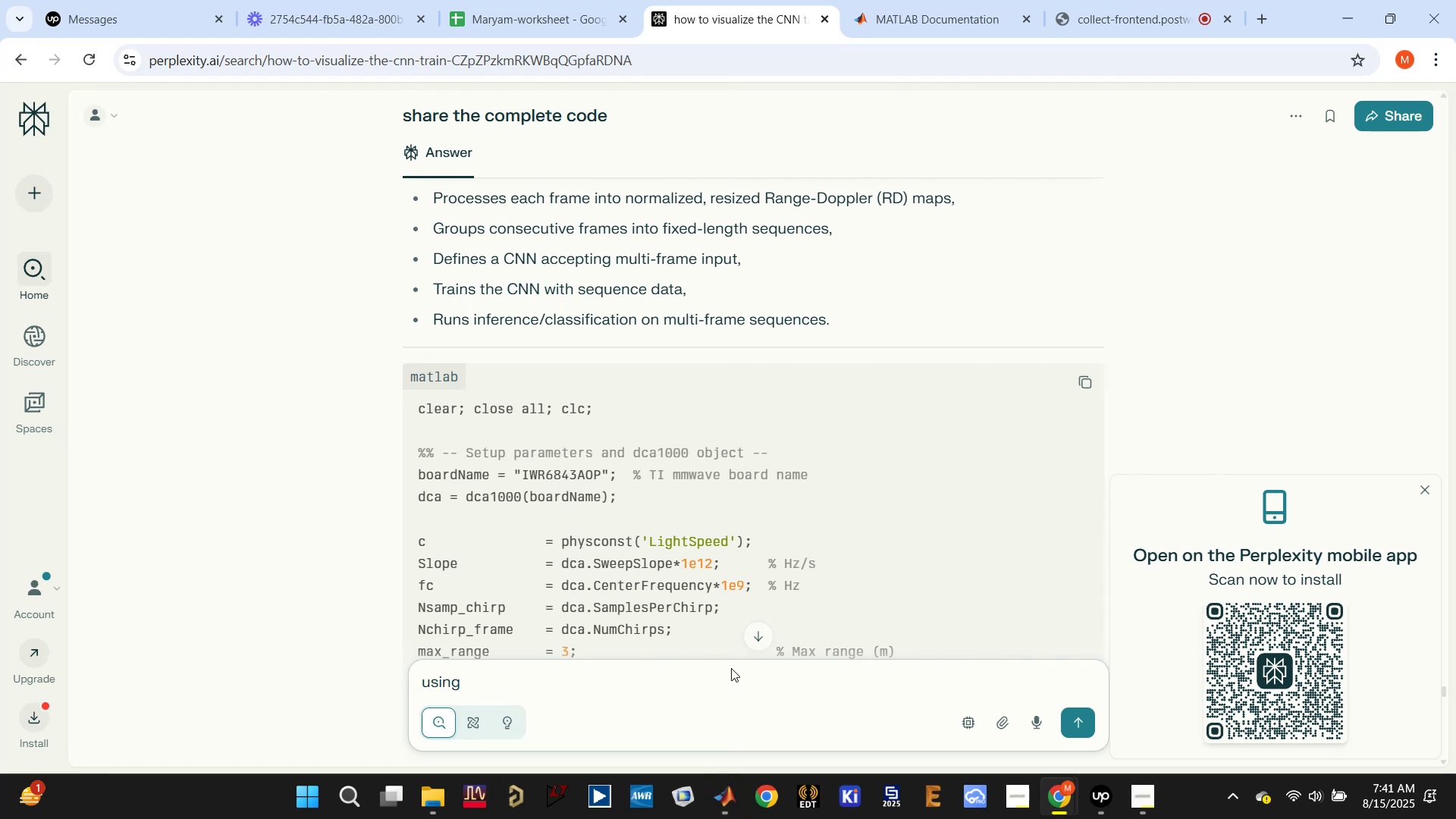 
hold_key(key=Backspace, duration=0.91)
 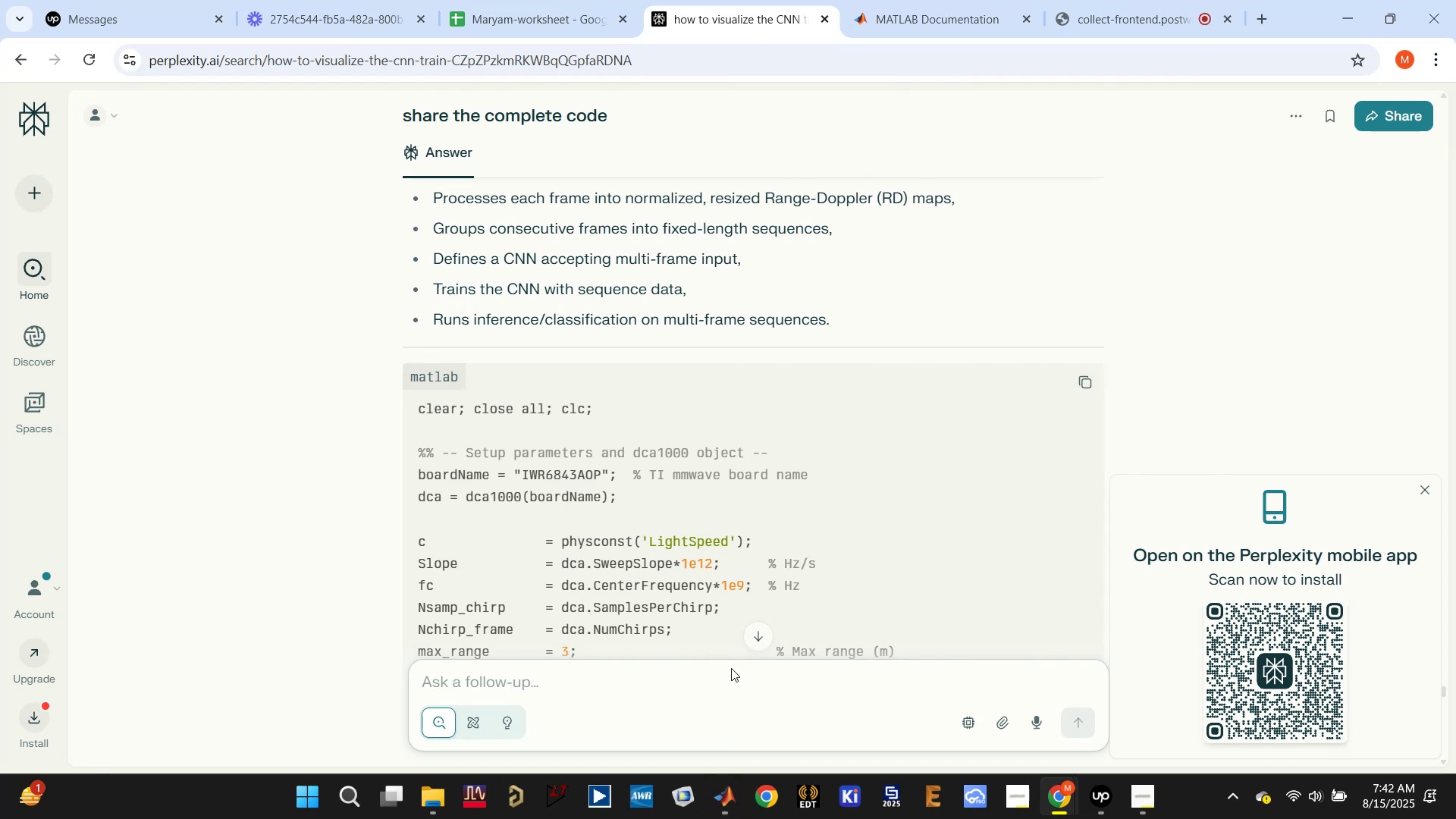 
hold_key(key=ShiftLeft, duration=0.86)
 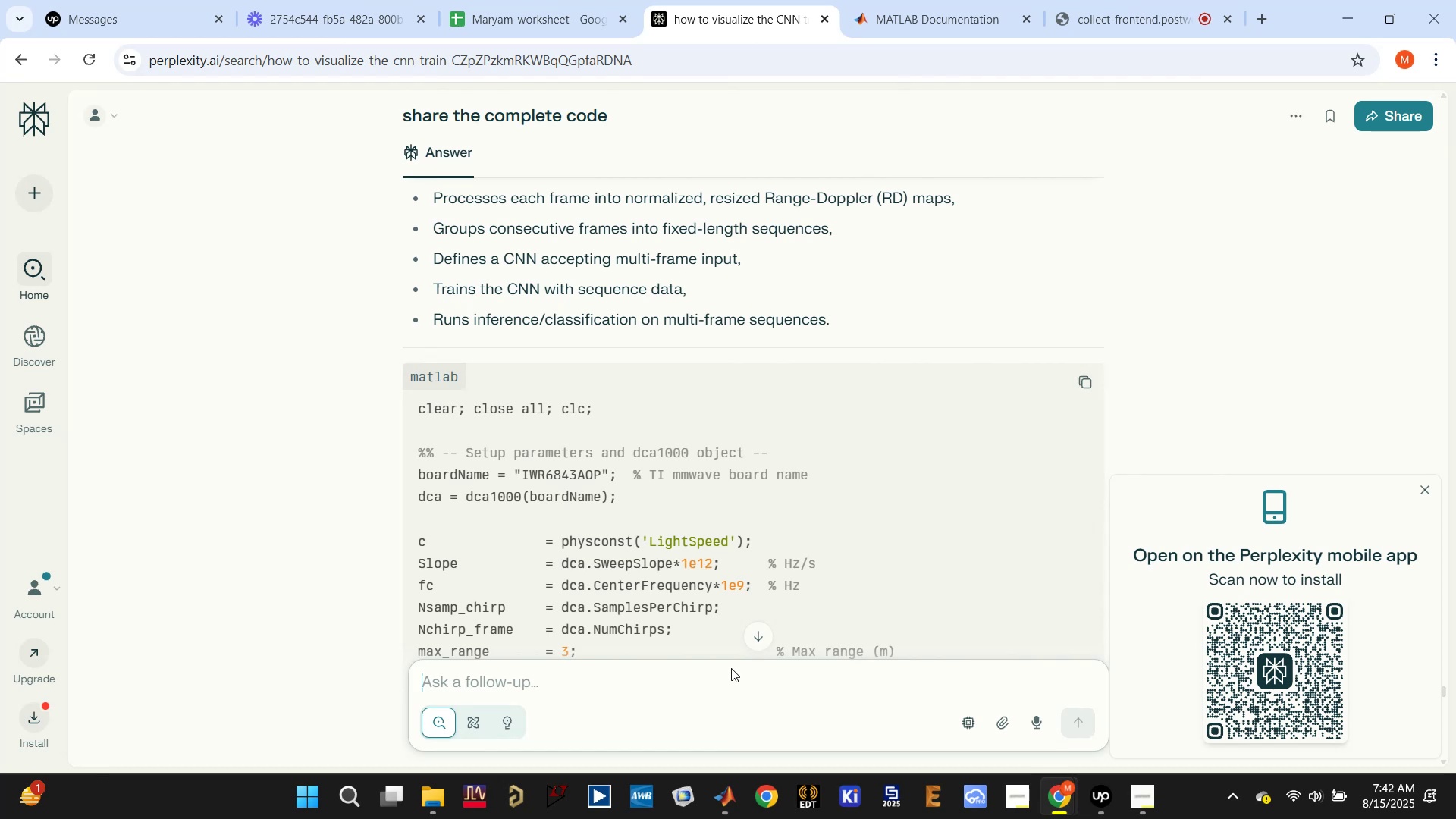 
type(TI mmwave sensor for concel)
key(Backspace)
type(aled obj)
key(Backspace)
key(Backspace)
key(Backspace)
key(Backspace)
type( metal object detection using CNN in matlab . Use the above code where necessary)
 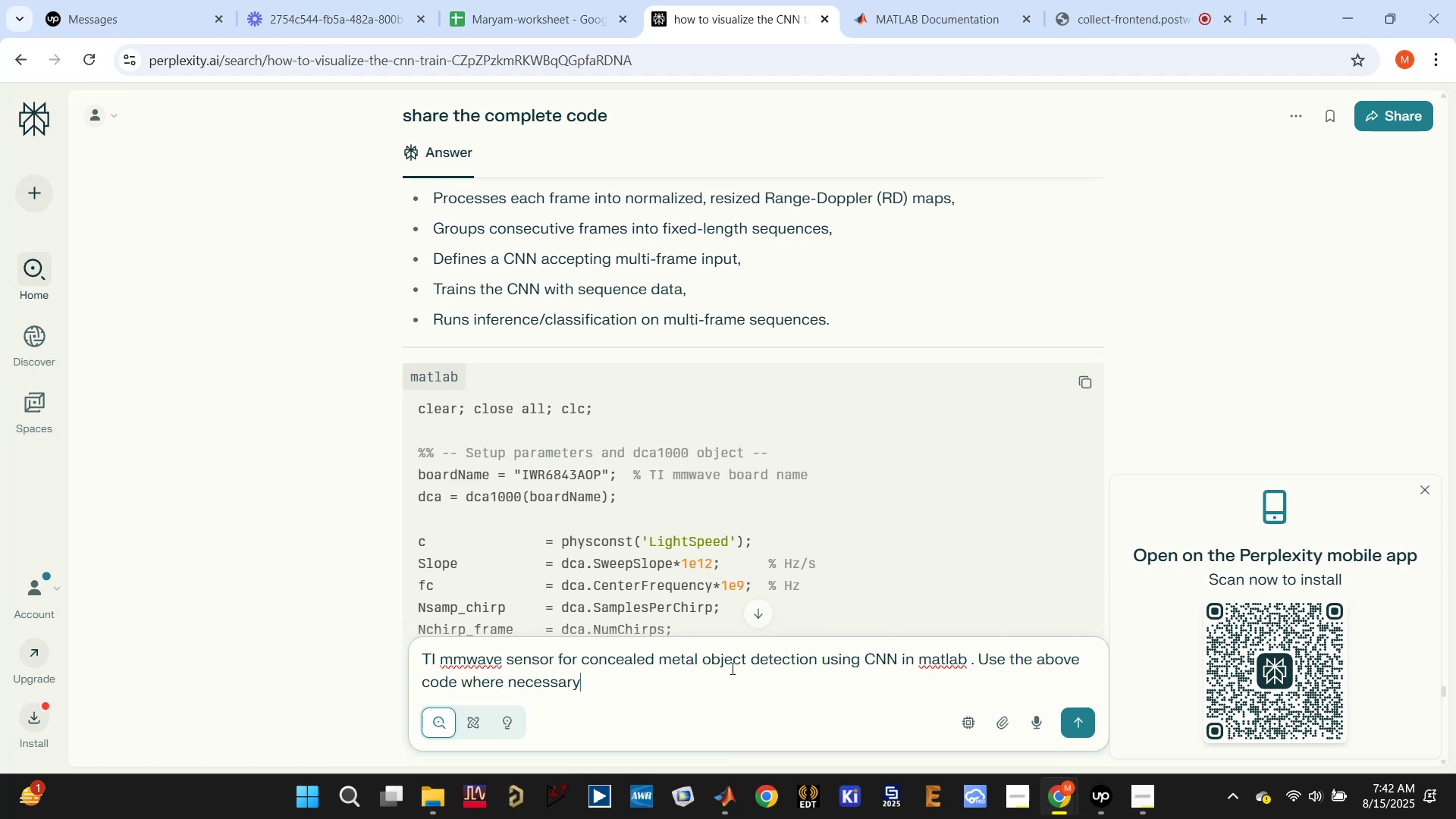 
 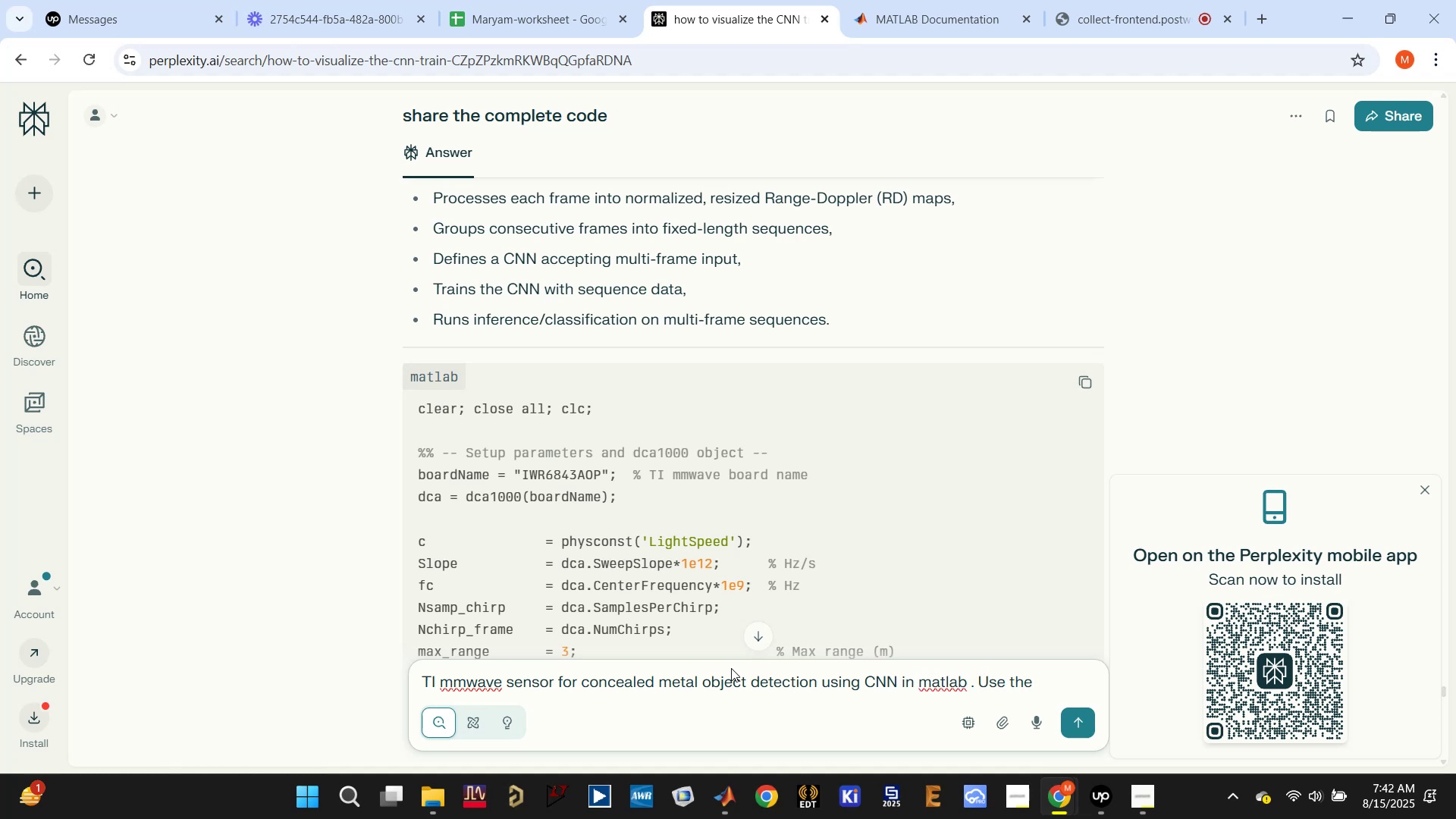 
key(Enter)
 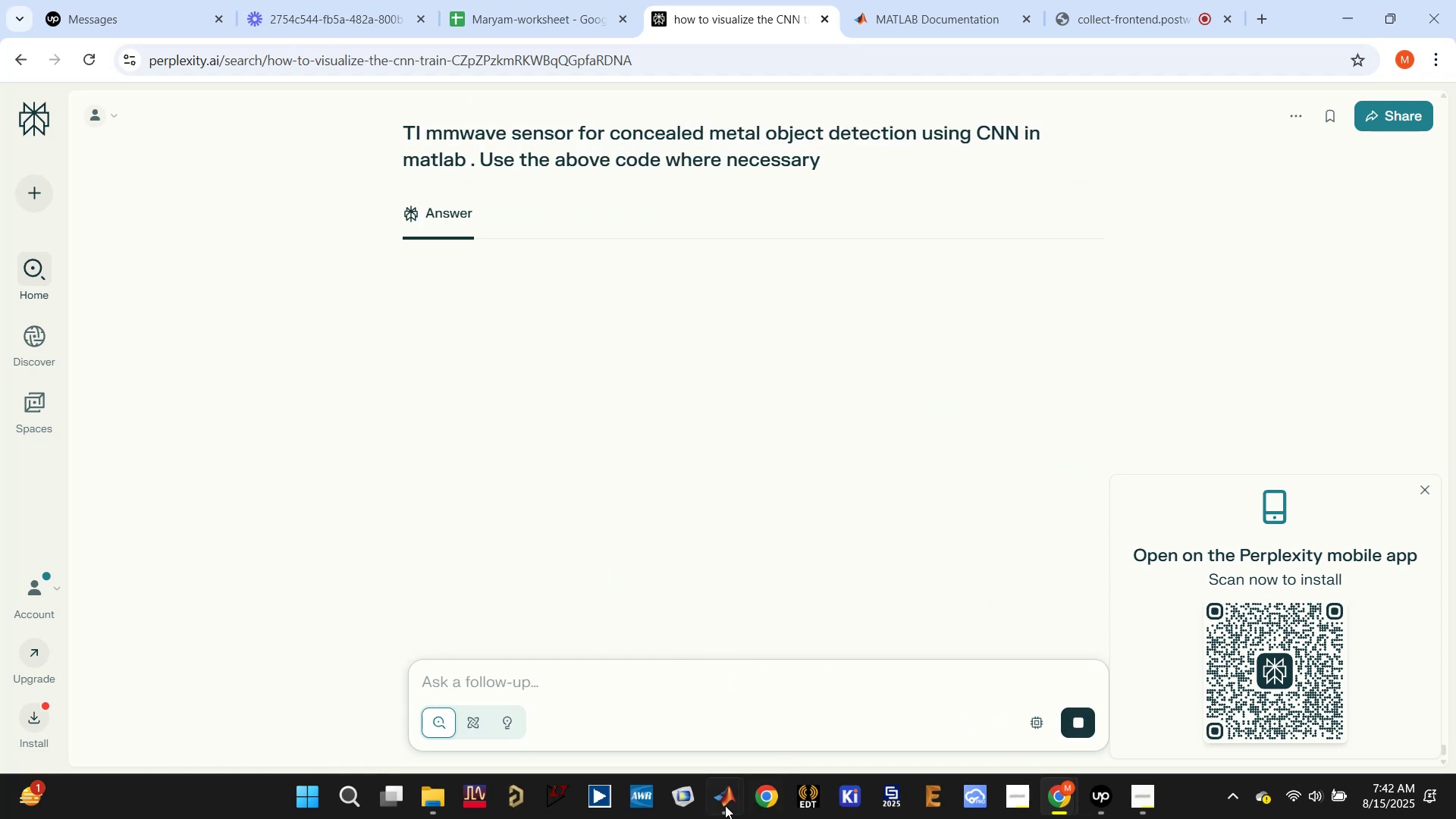 
wait(5.11)
 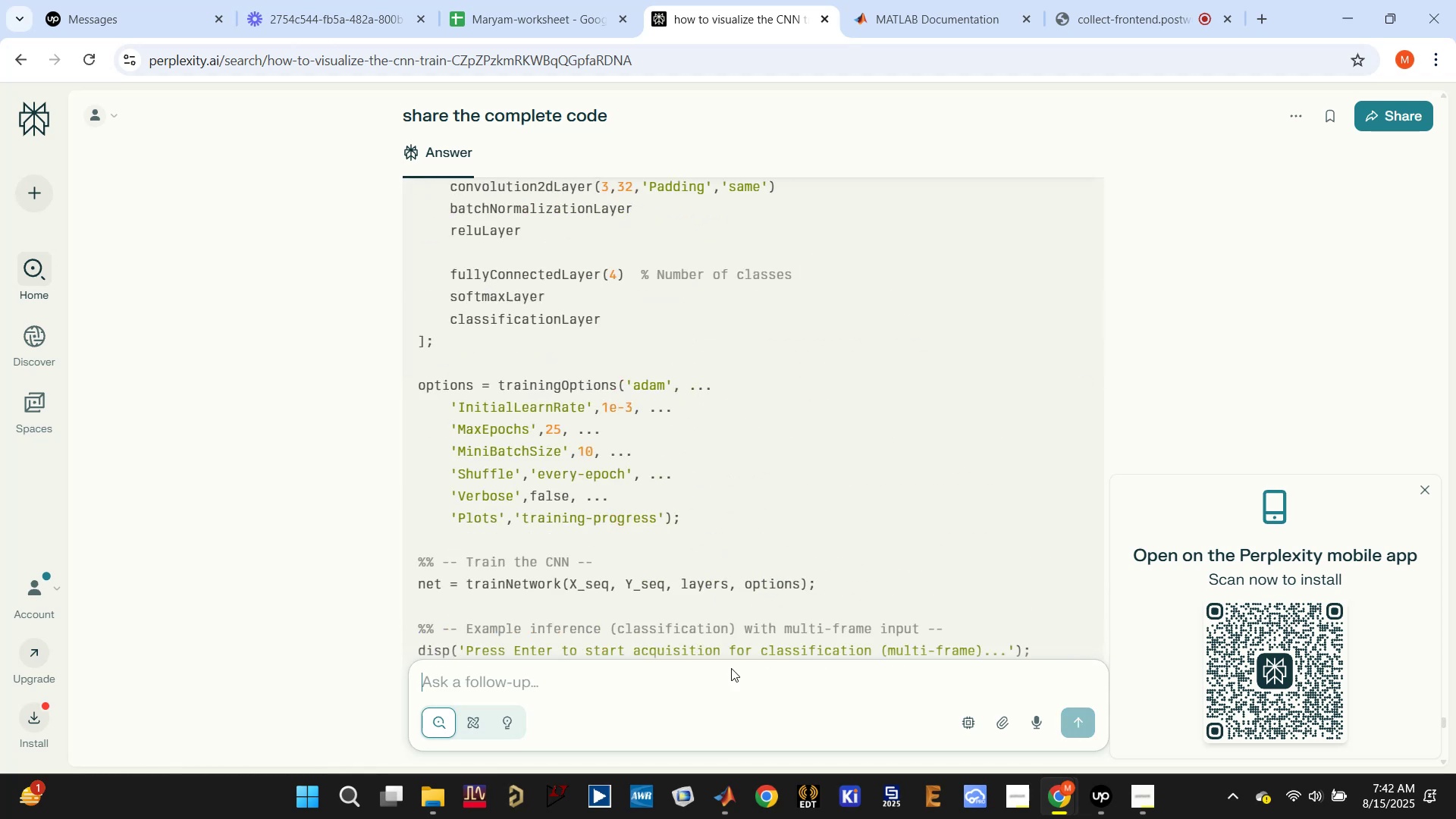 
left_click([635, 701])
 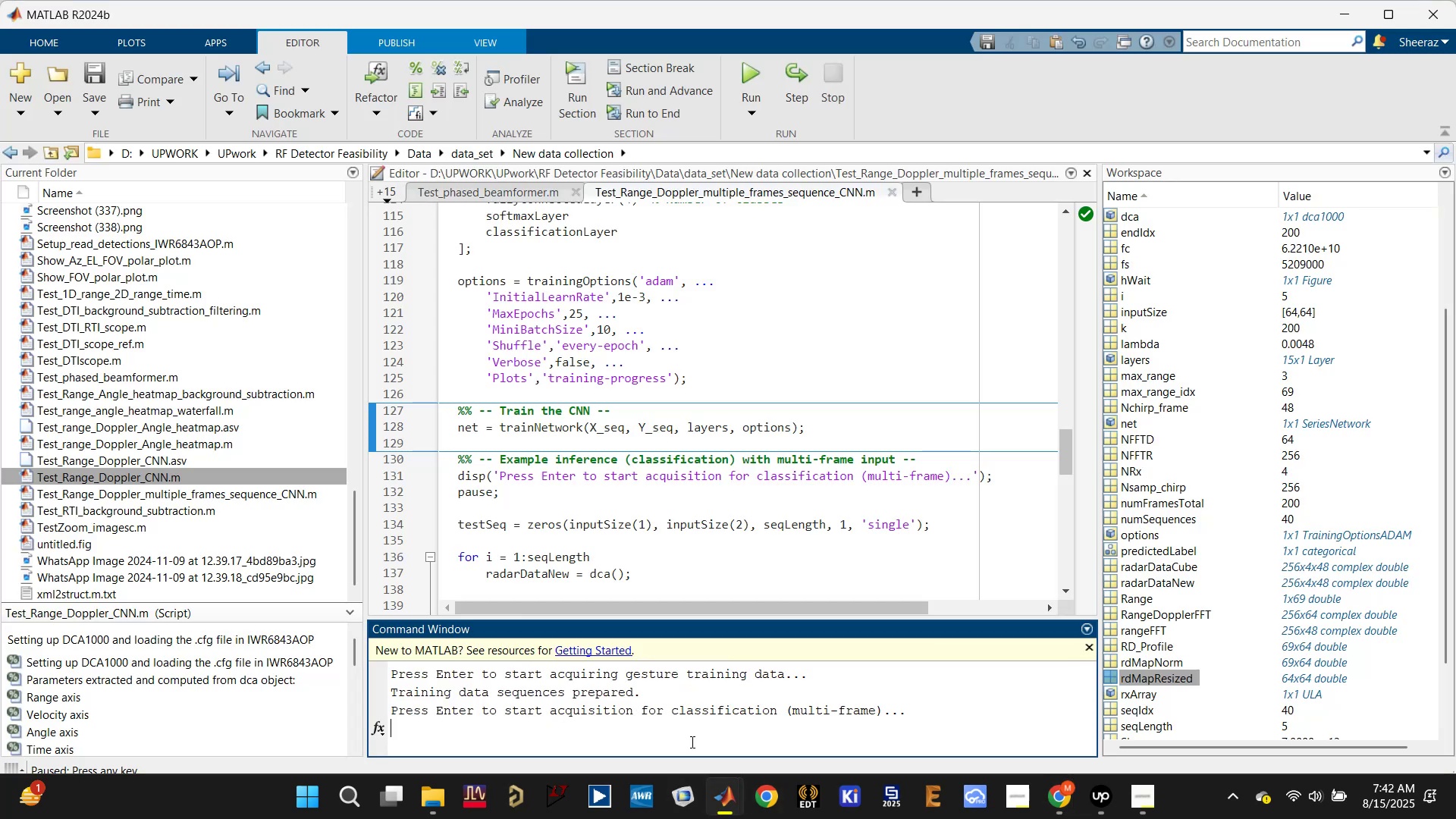 
key(Enter)
 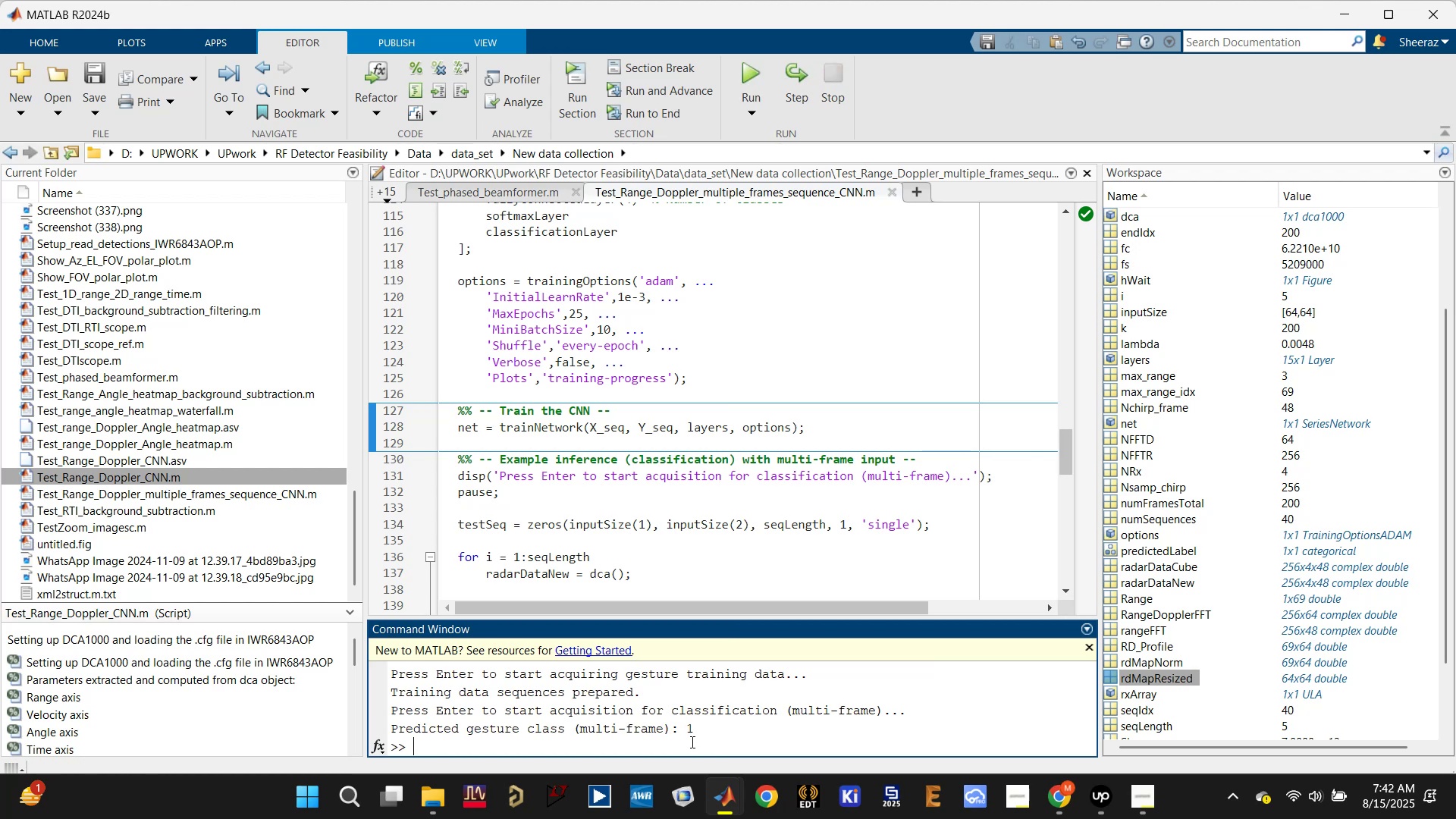 
wait(9.01)
 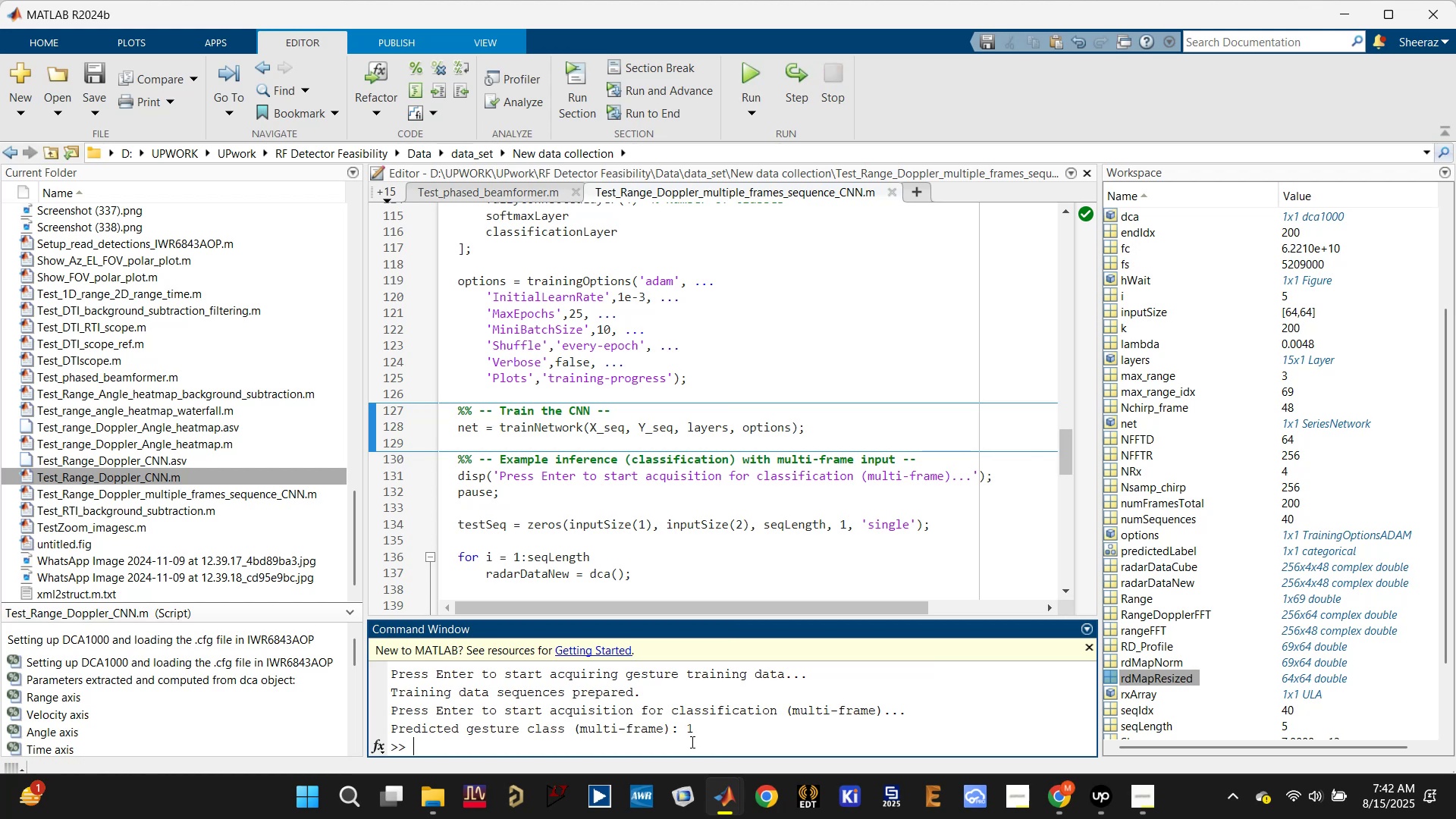 
left_click([761, 77])
 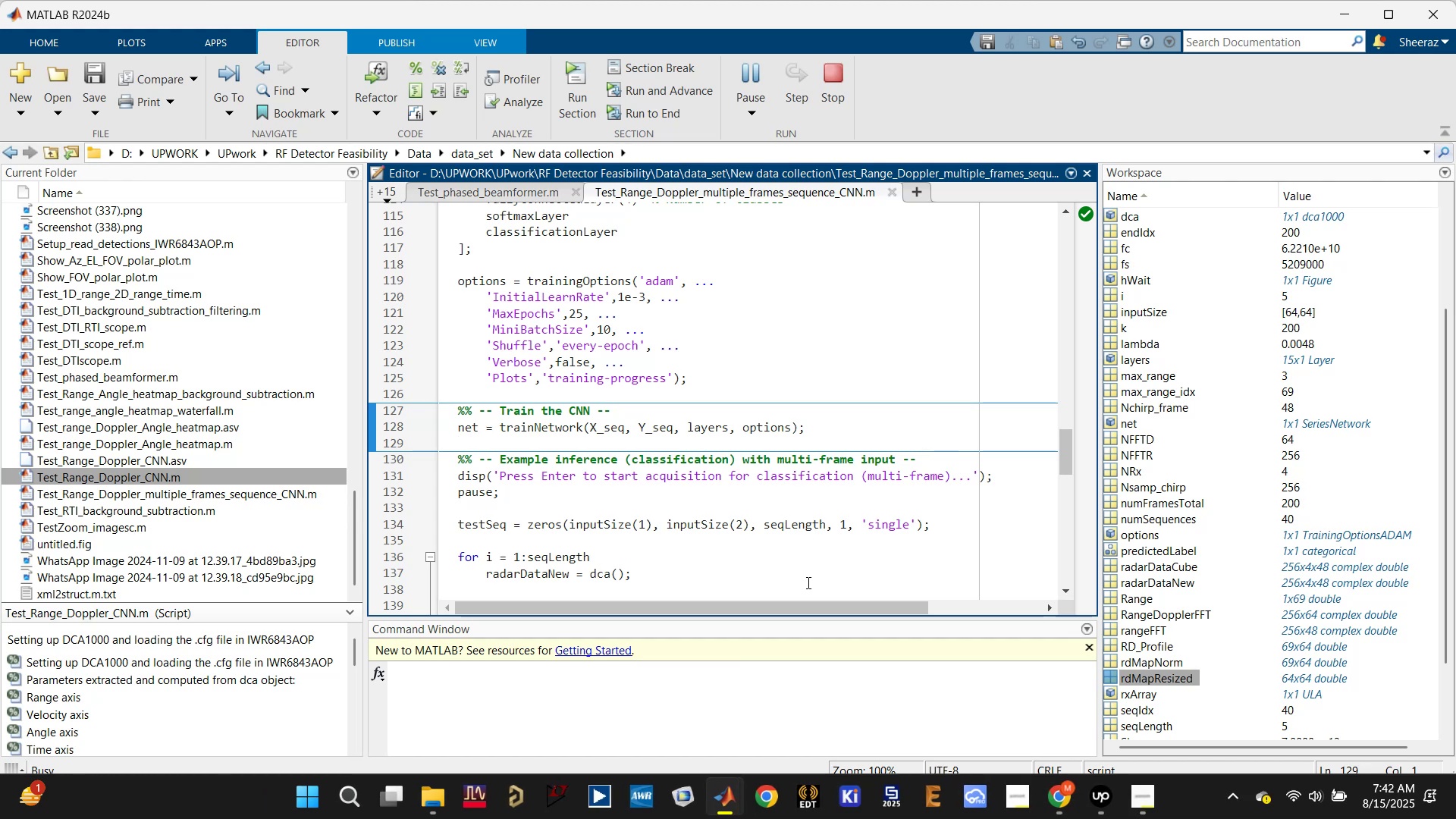 
wait(14.42)
 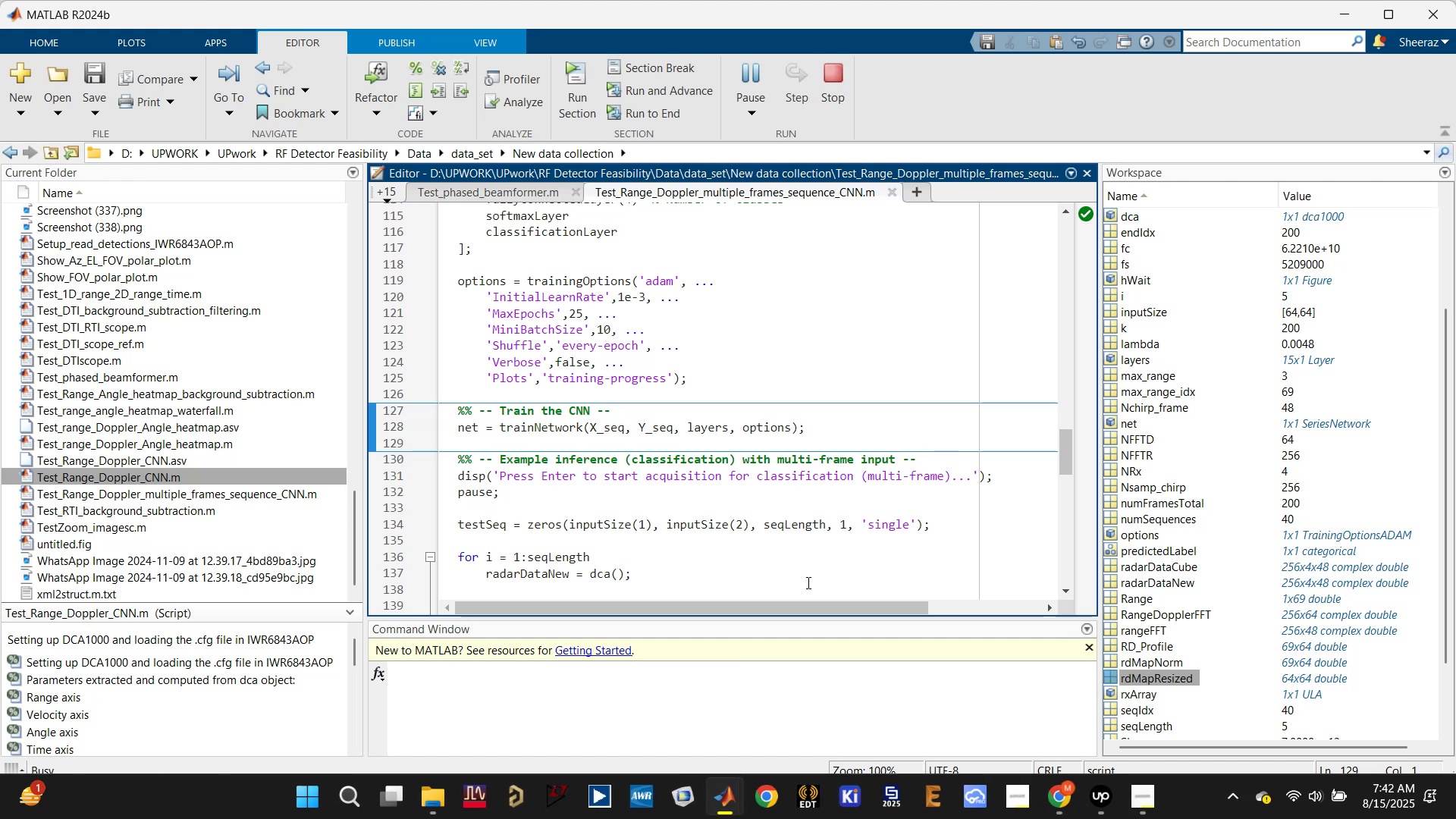 
key(Enter)
 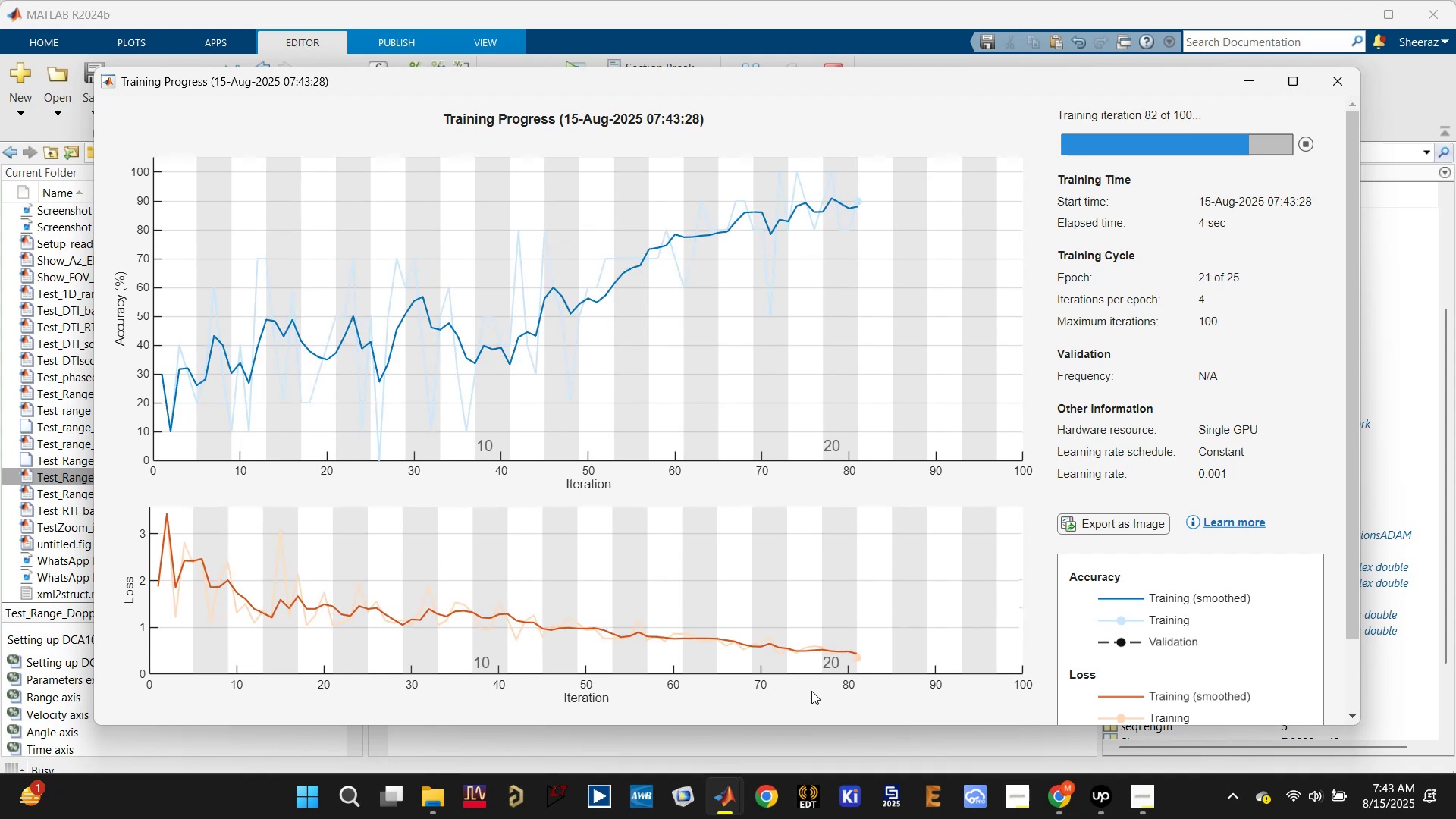 
wait(35.07)
 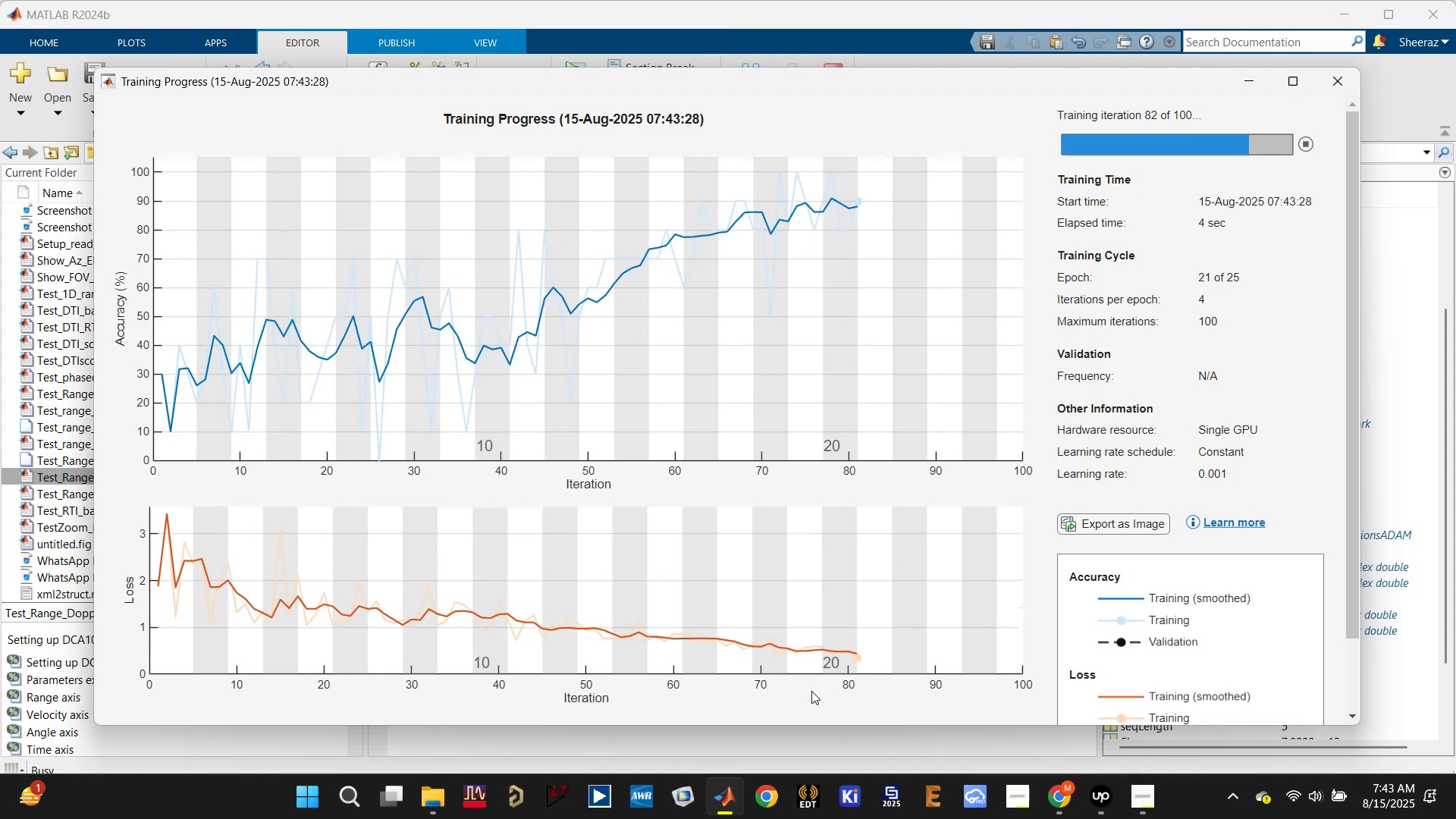 
left_click([1248, 76])
 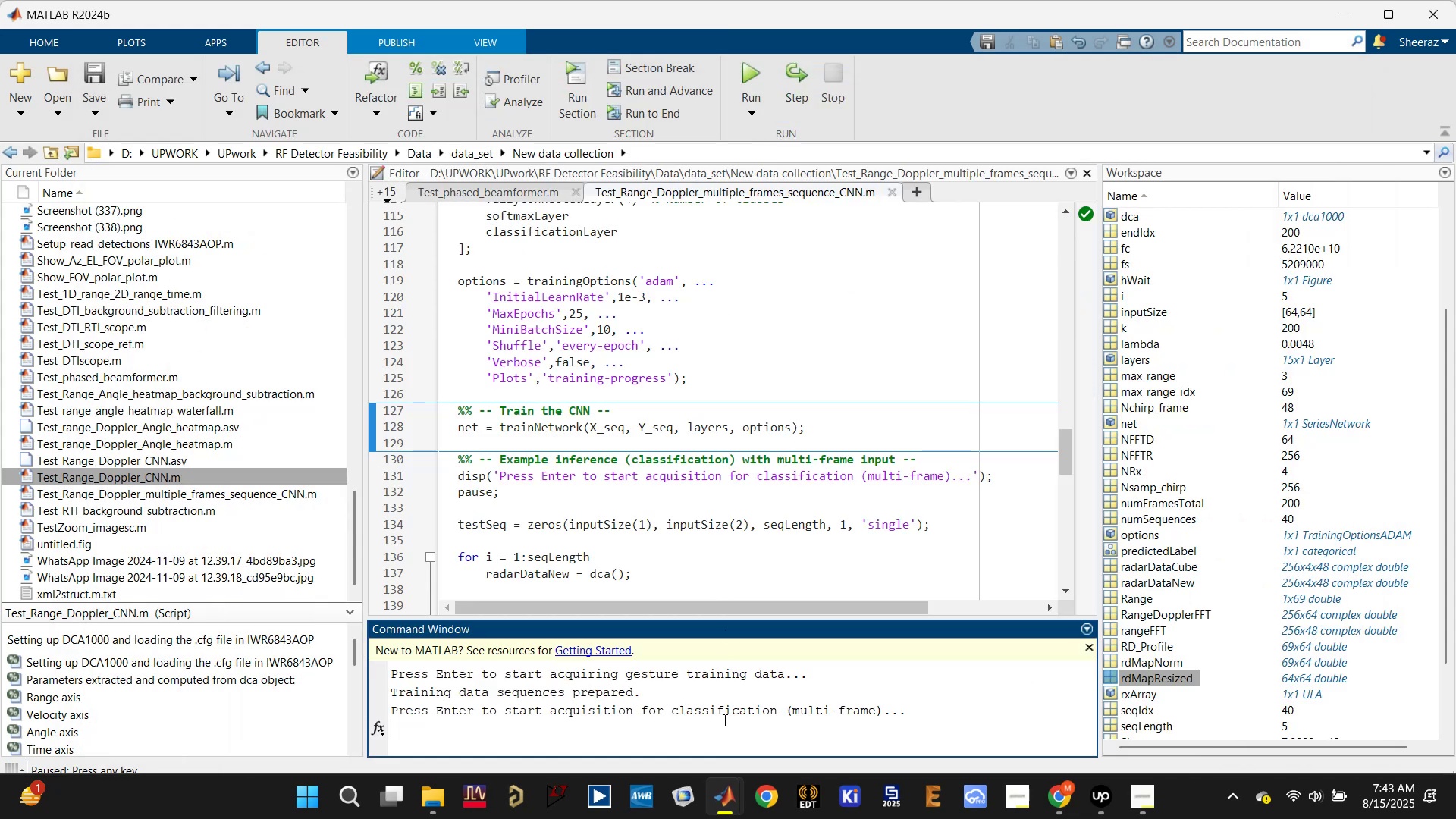 
left_click([724, 718])
 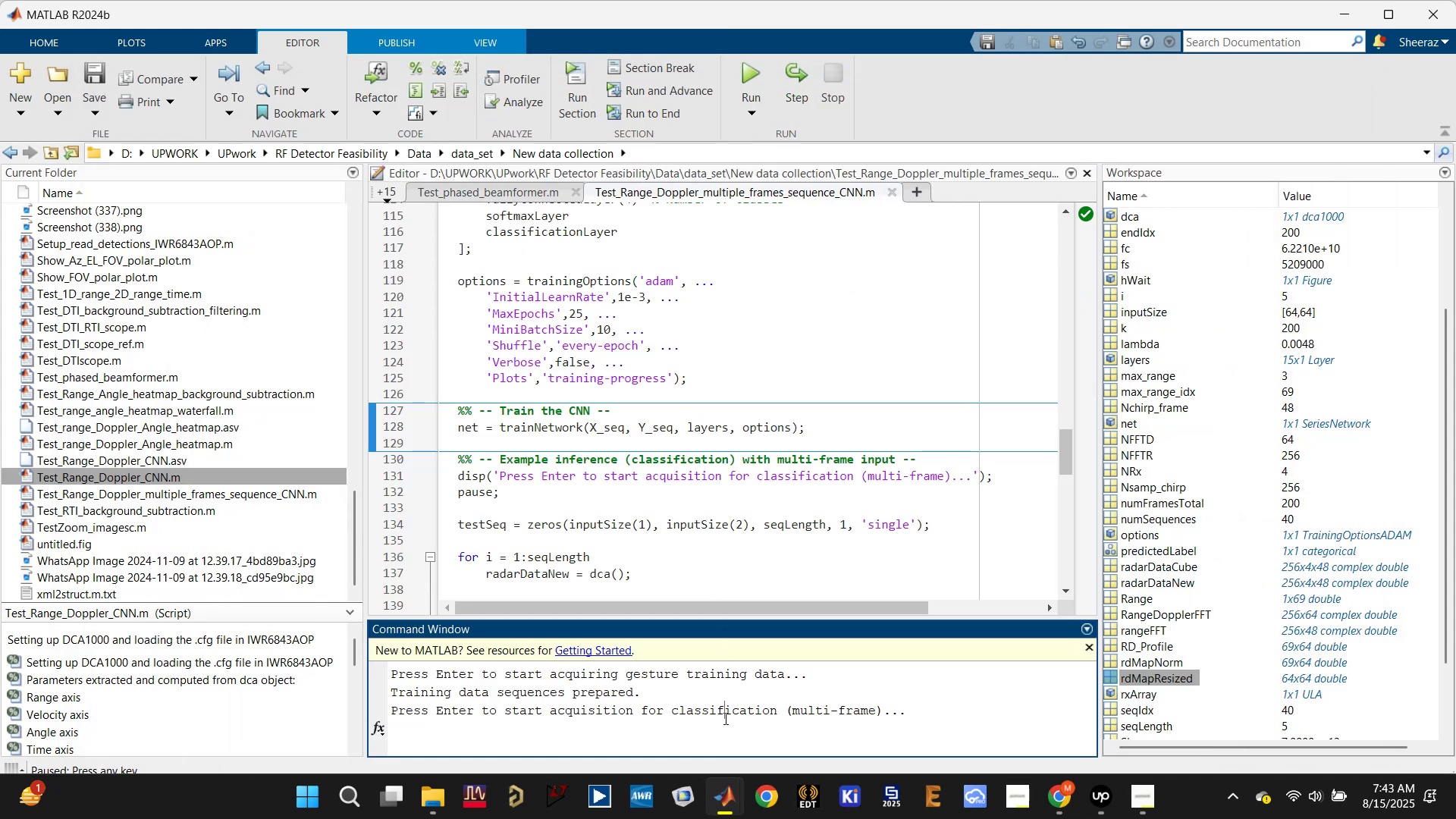 
key(Enter)
 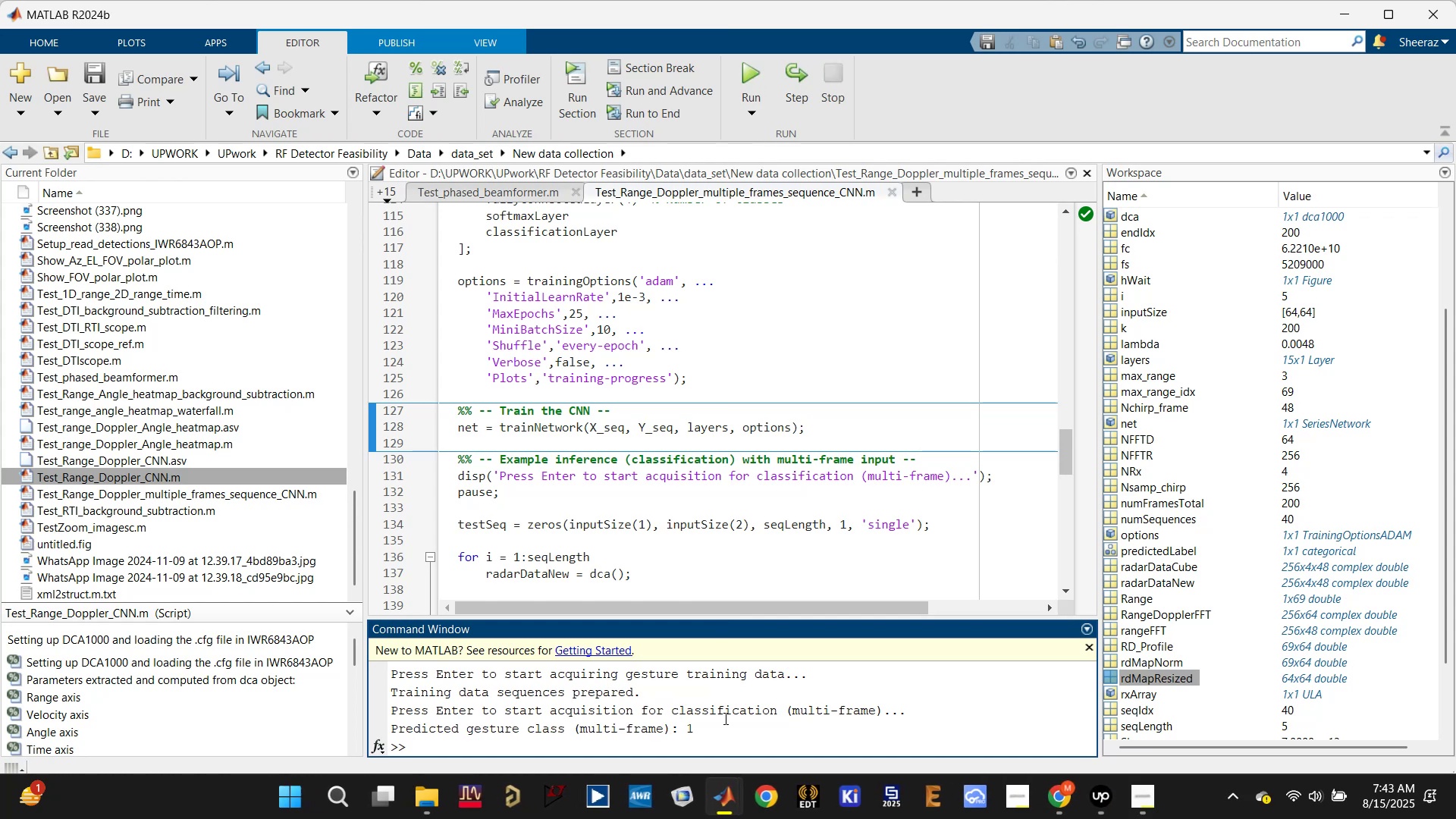 
wait(7.74)
 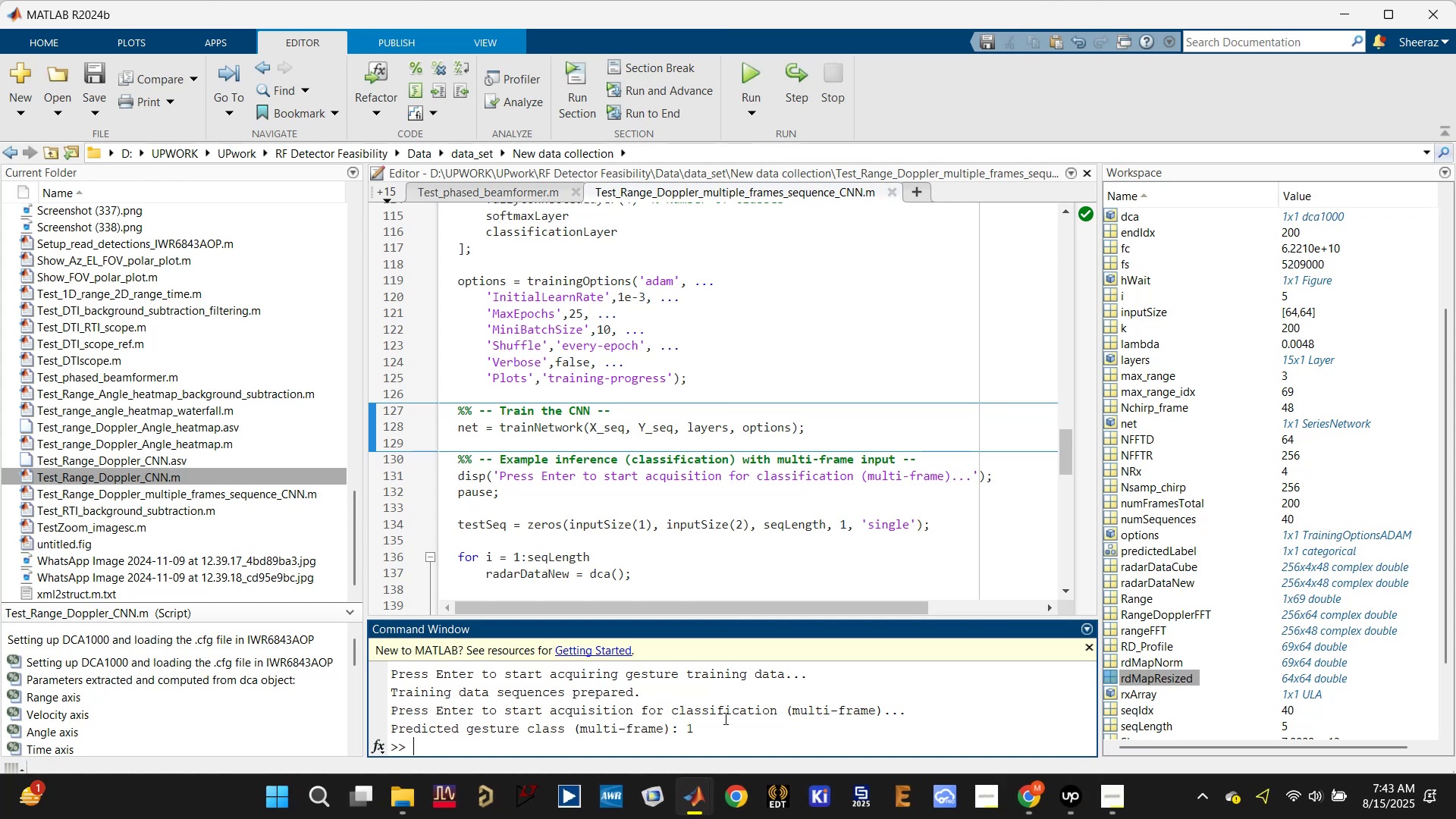 
left_click([759, 72])
 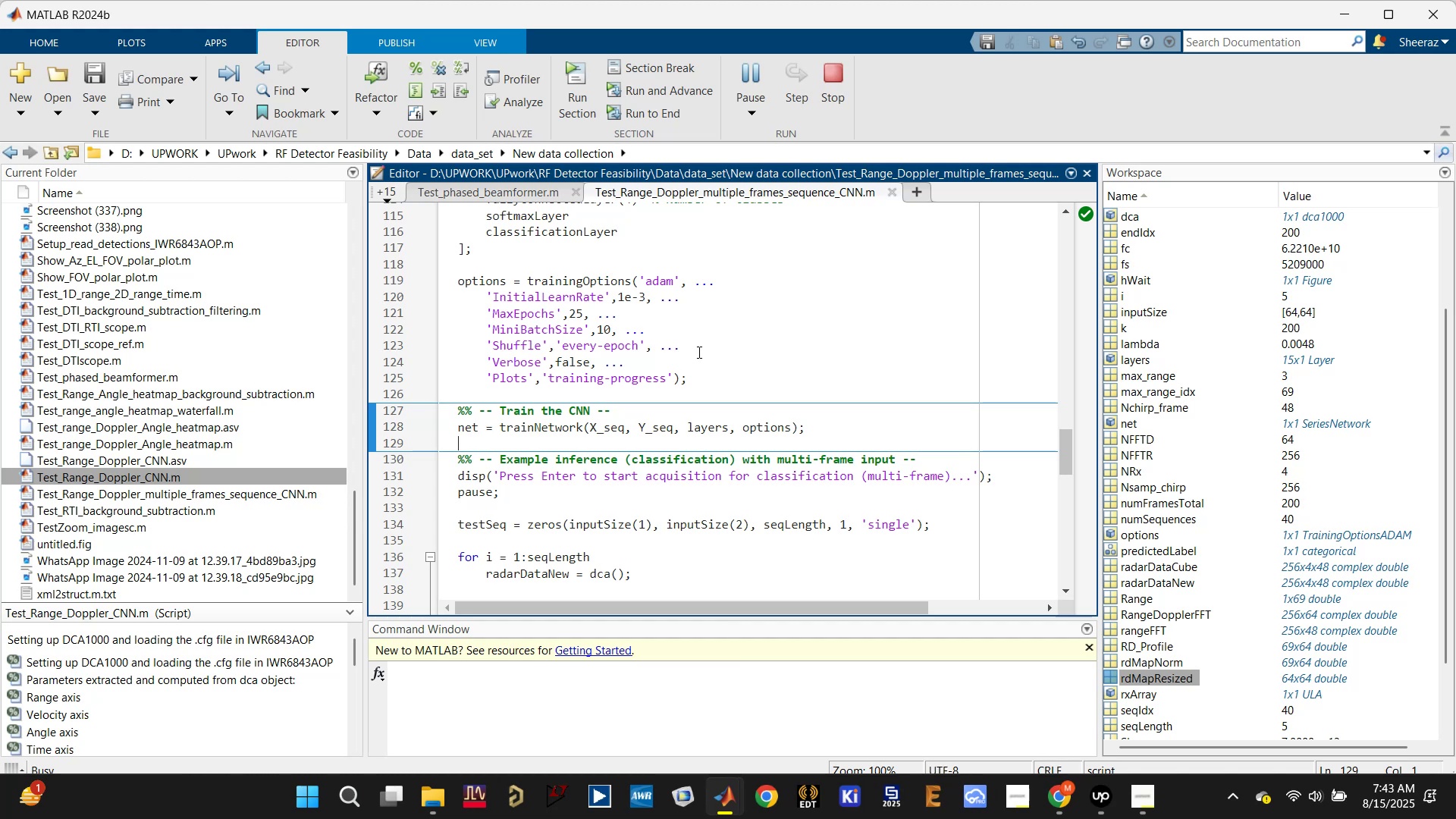 
wait(15.38)
 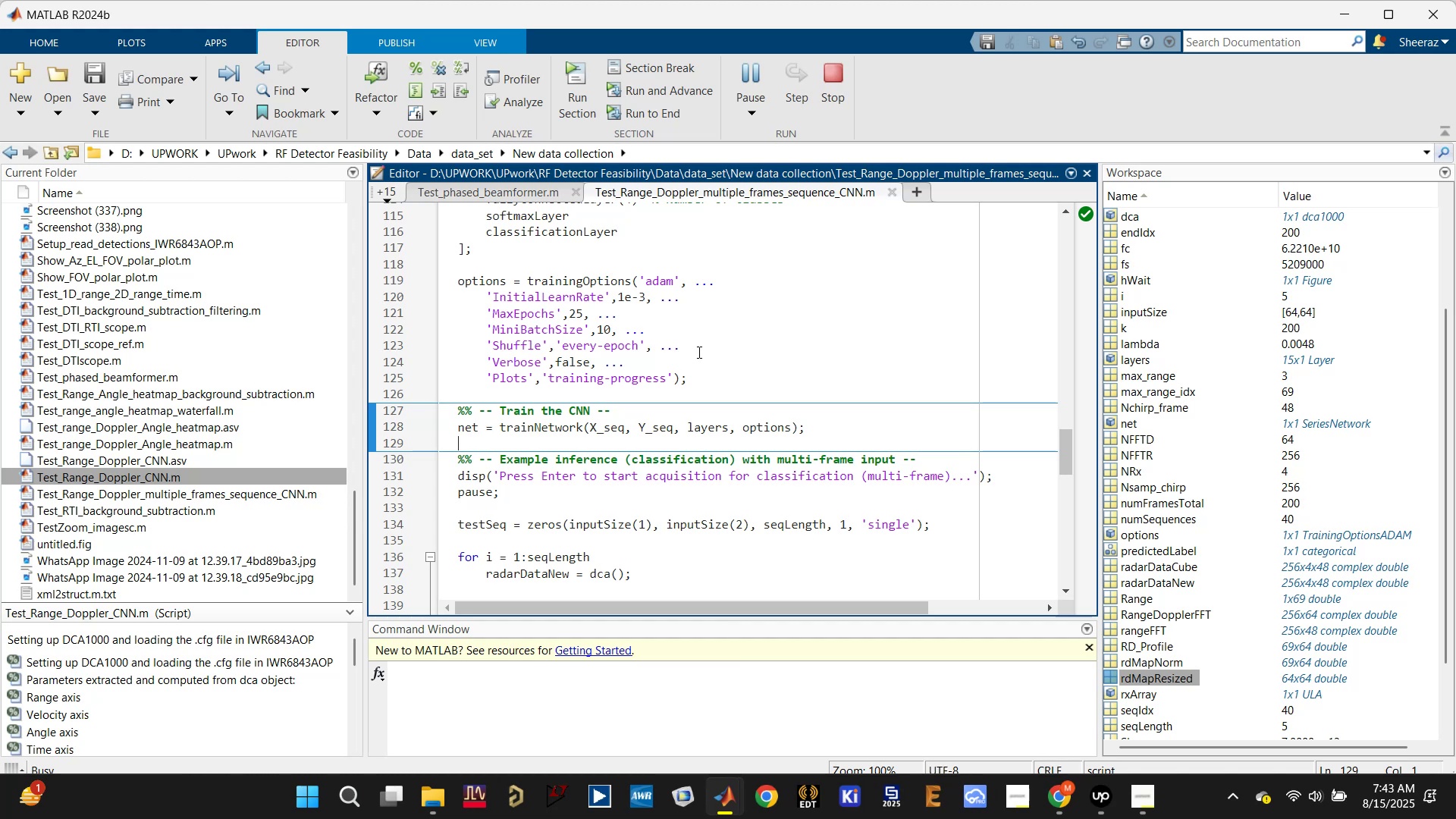 
mouse_move([894, 661])
 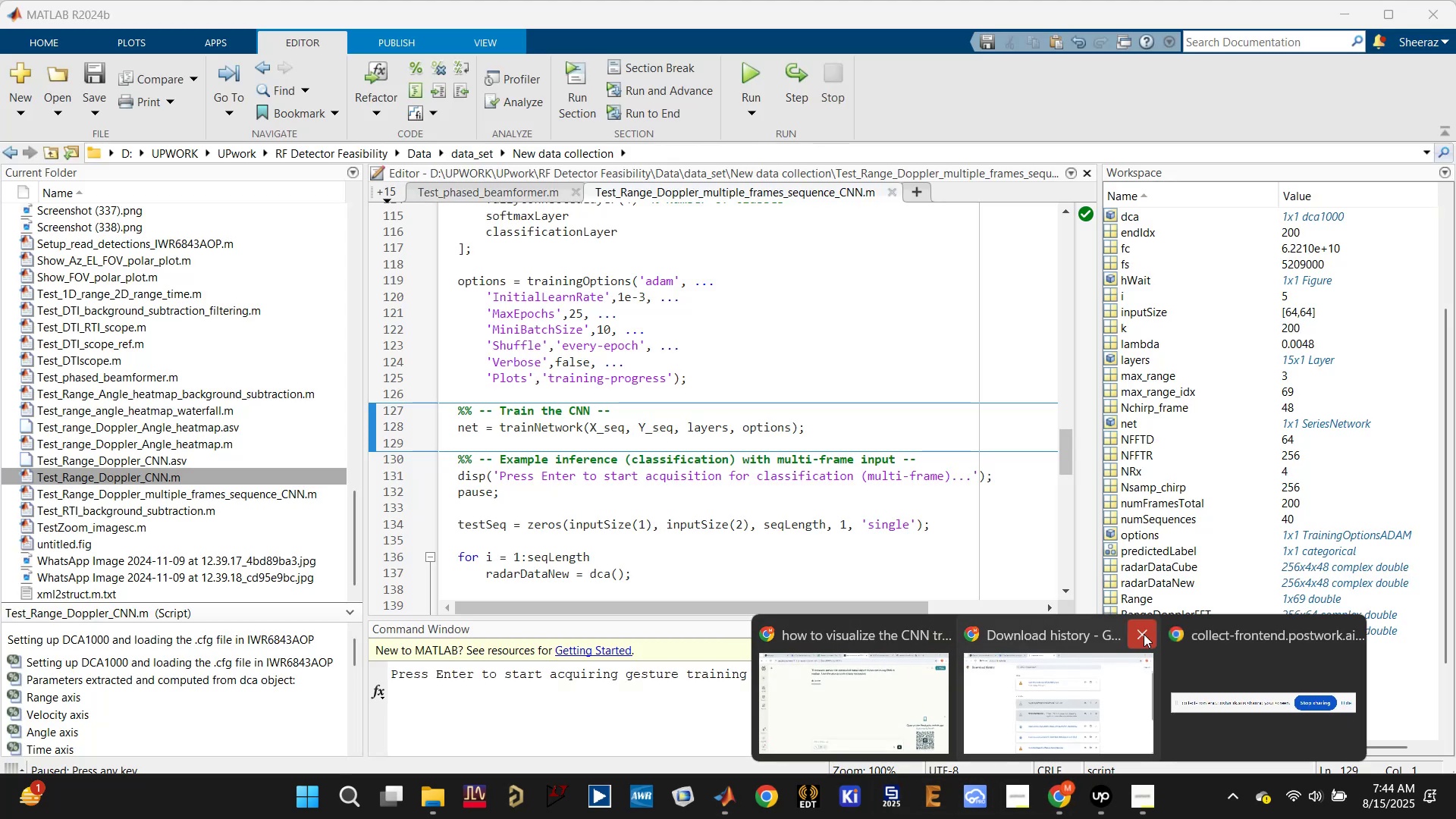 
left_click([1142, 639])
 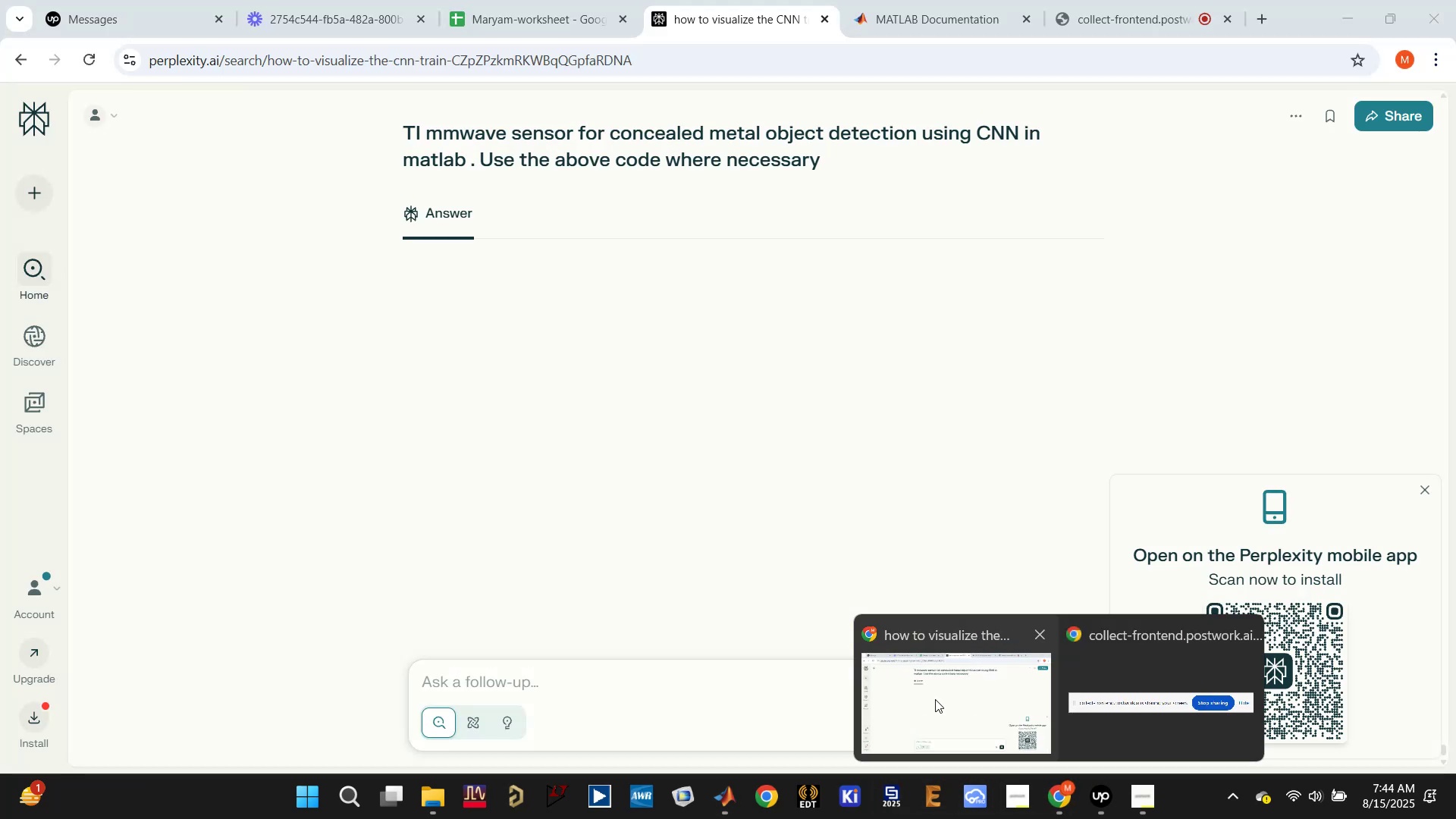 
left_click([935, 699])
 